 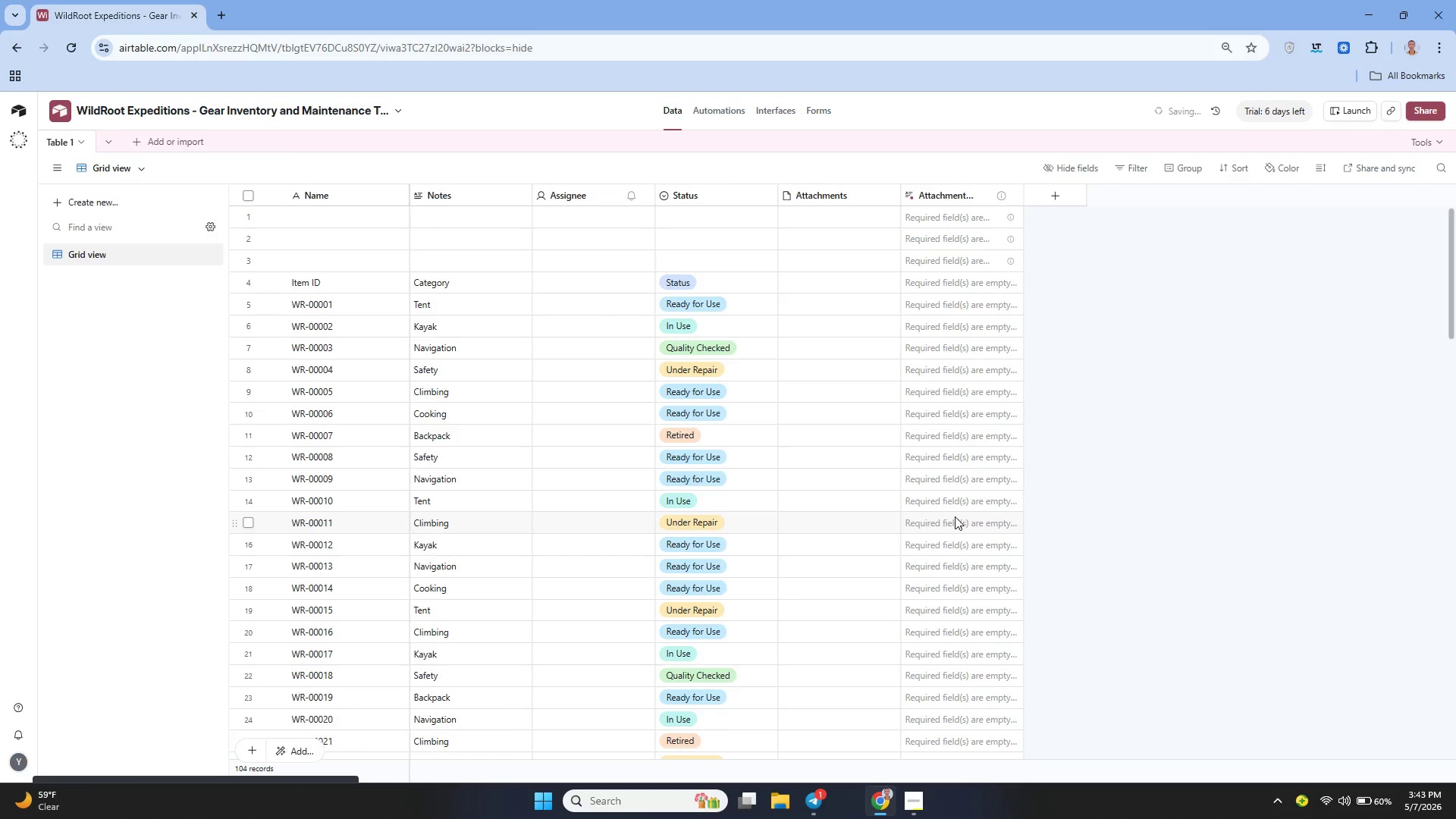 
left_click([84, 141])
 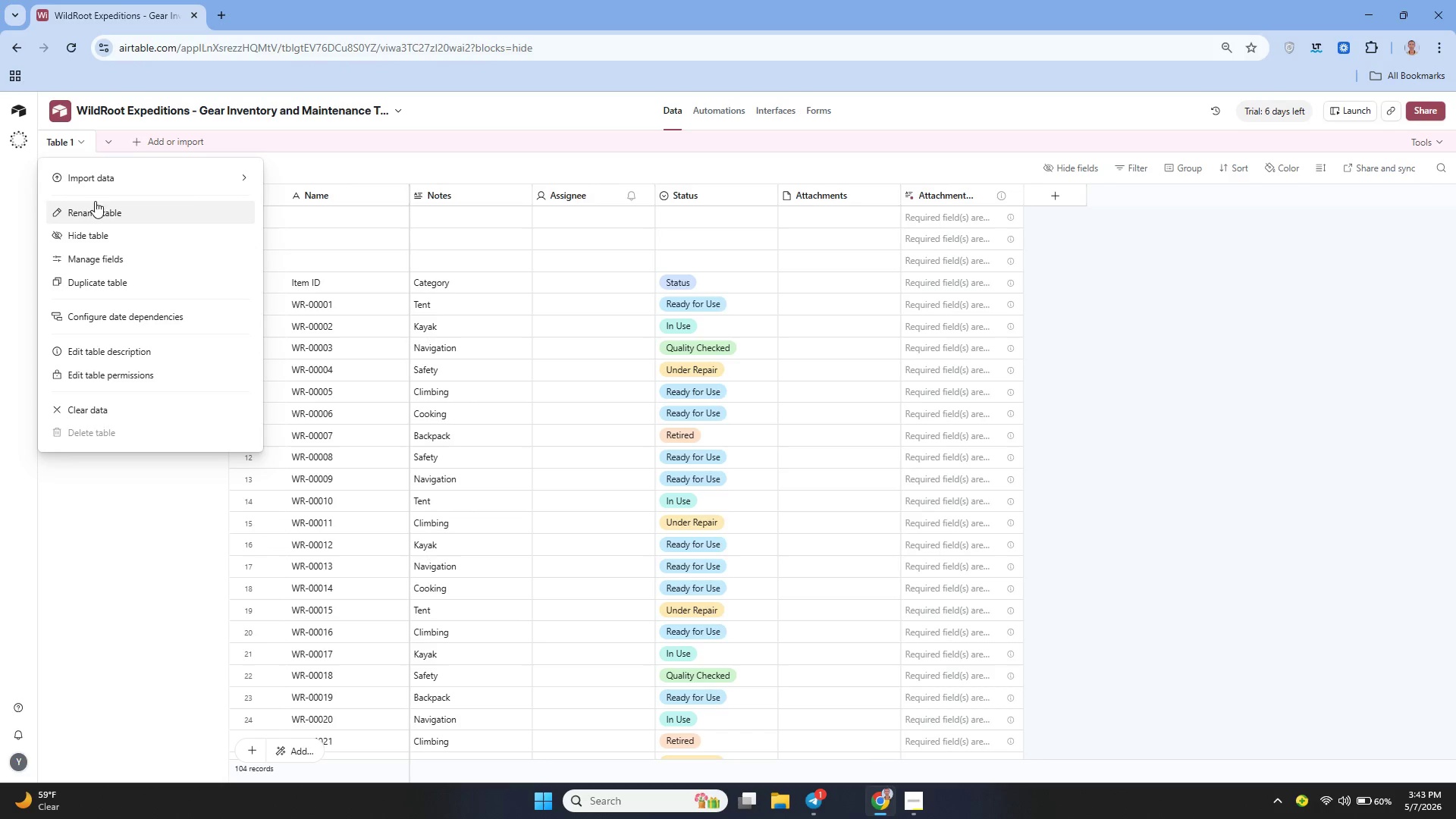 
left_click([130, 132])
 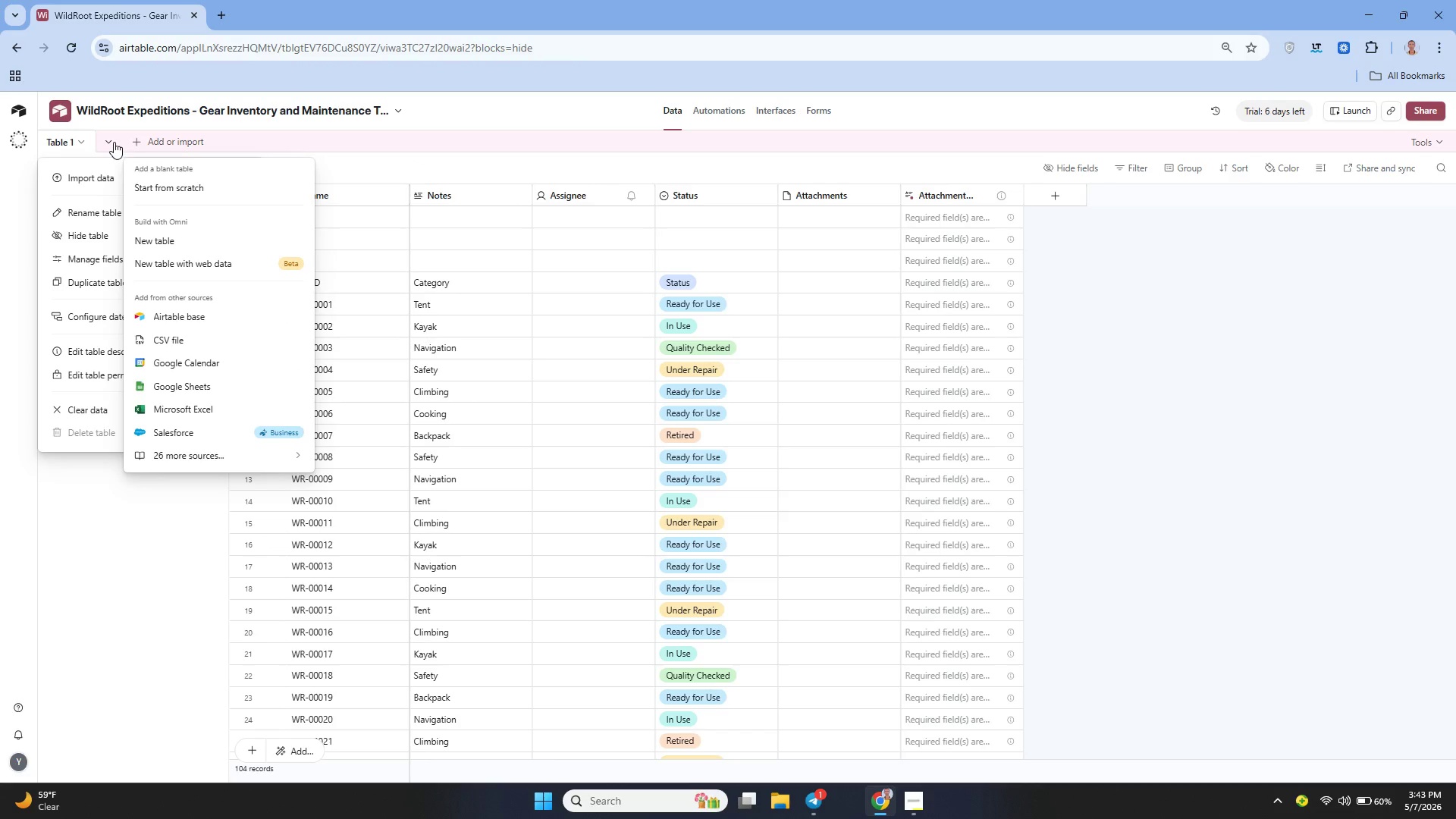 
left_click([114, 142])
 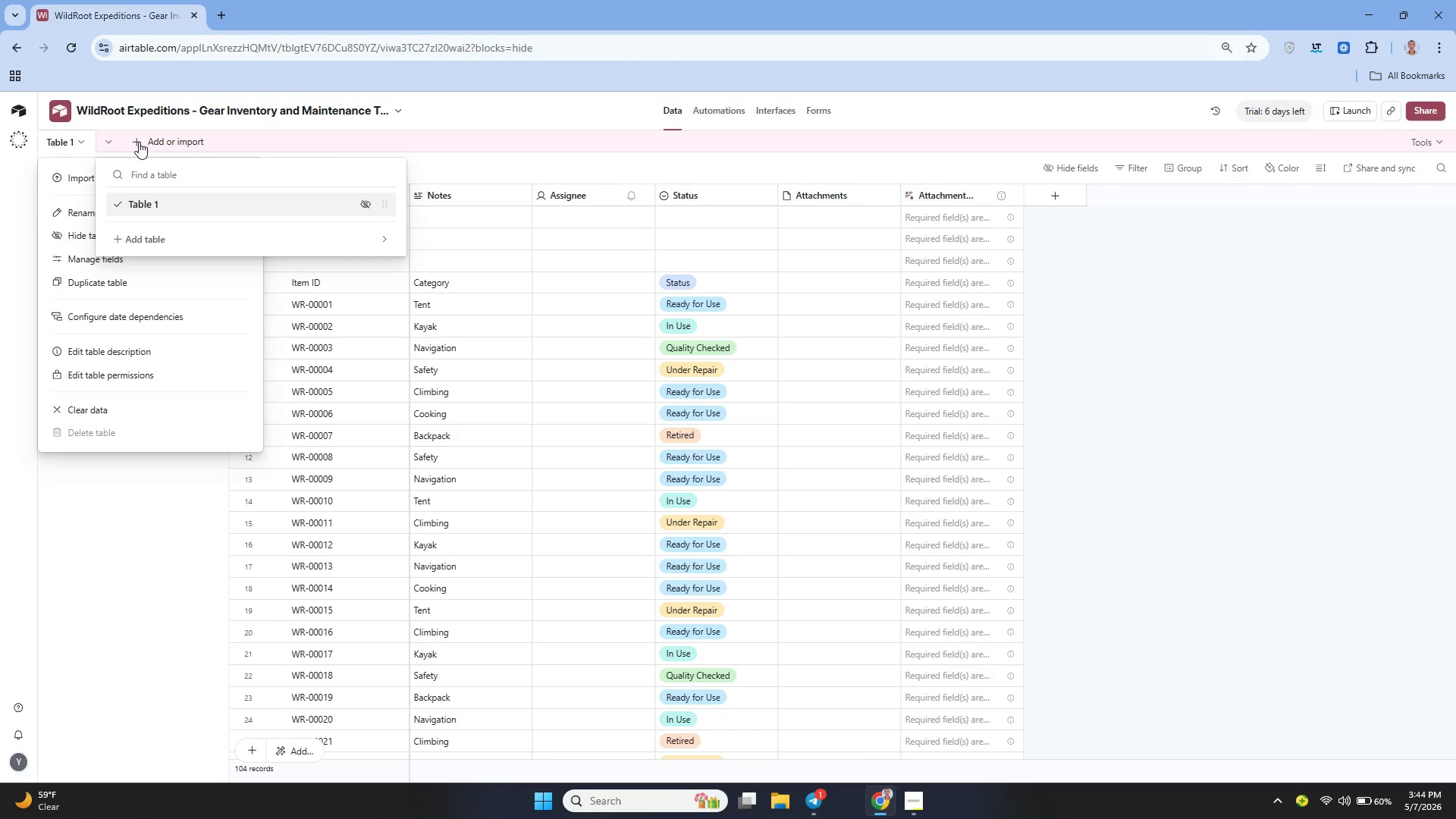 
left_click([137, 142])
 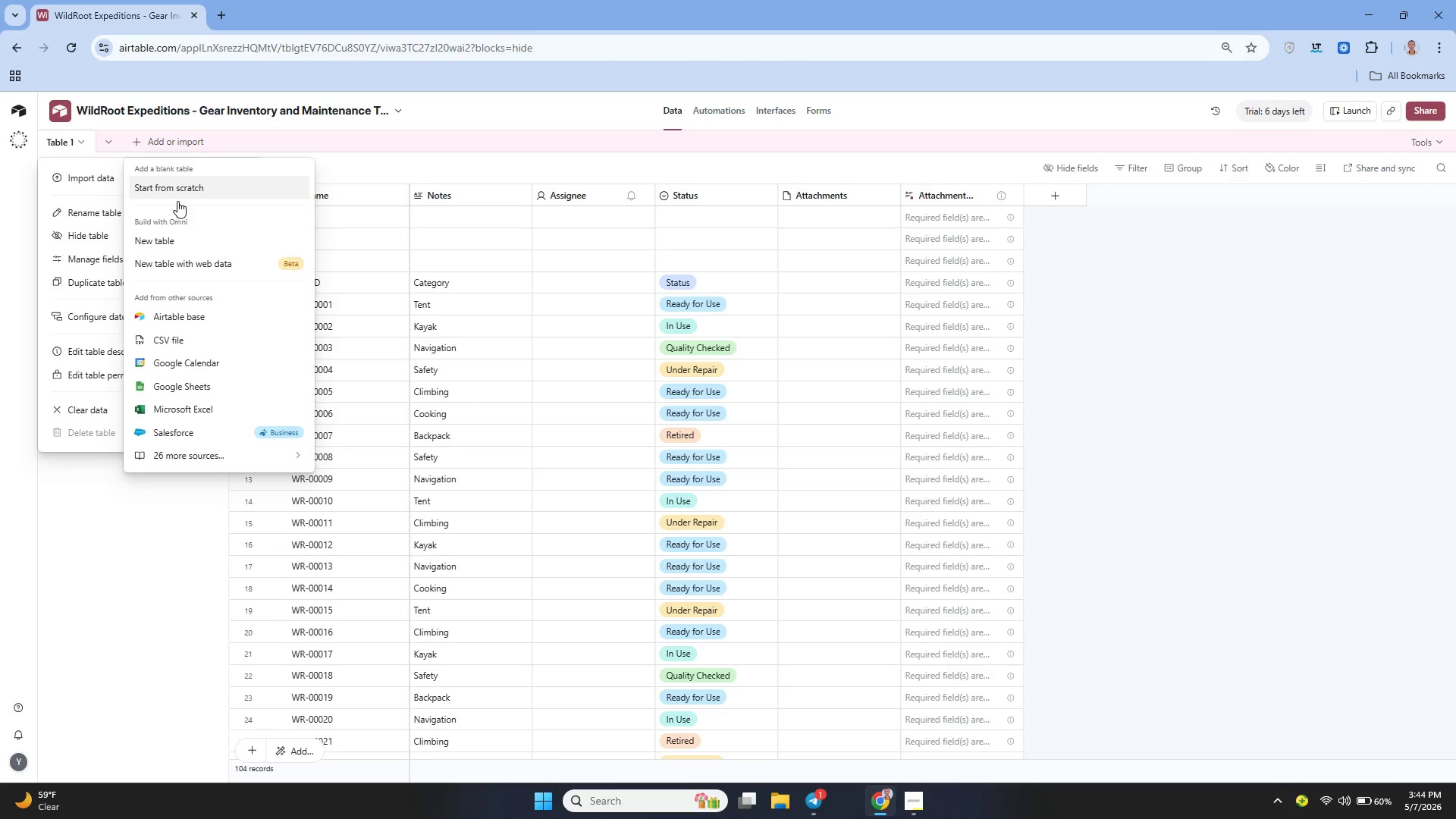 
left_click([189, 334])
 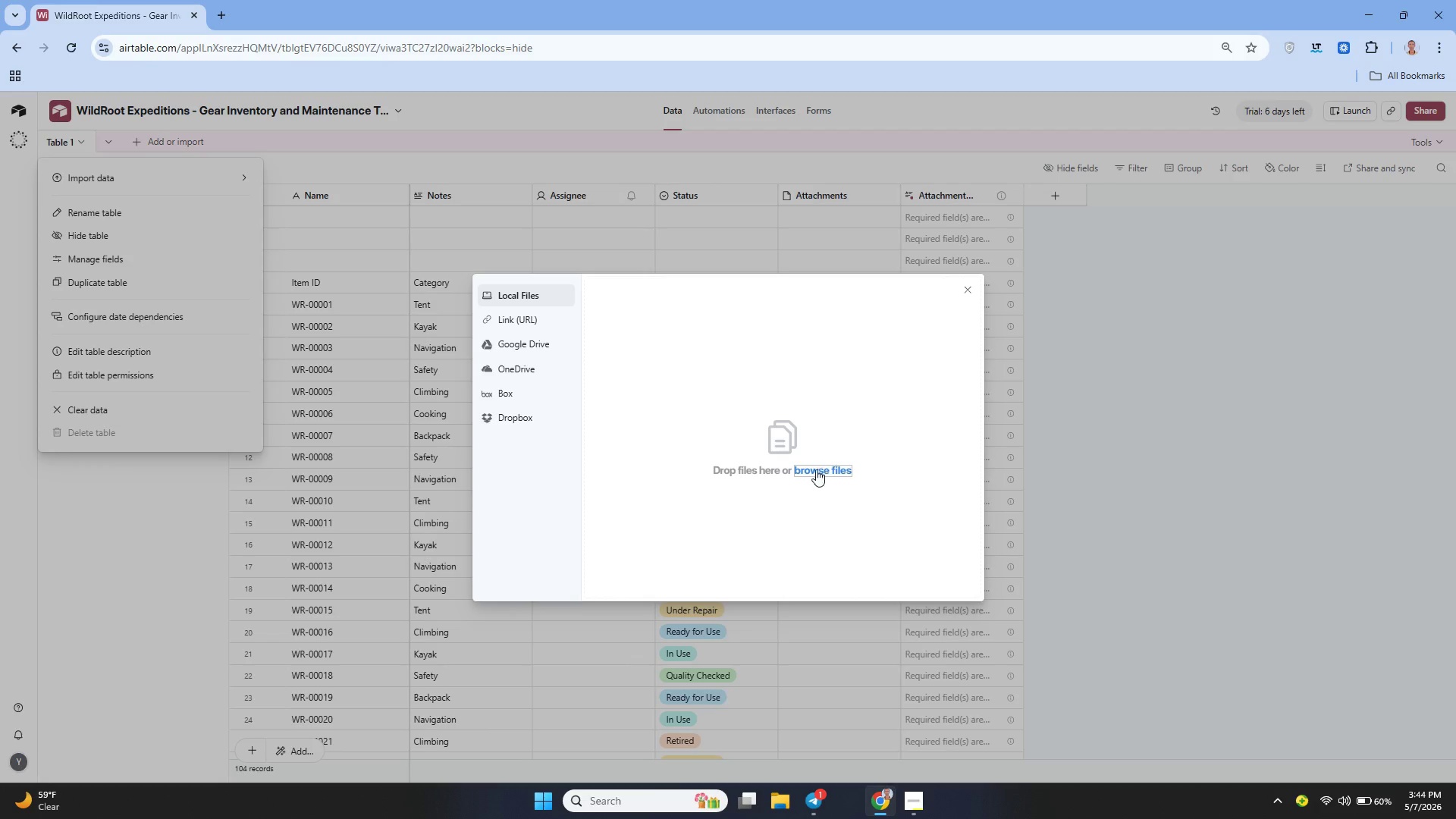 
left_click([814, 473])
 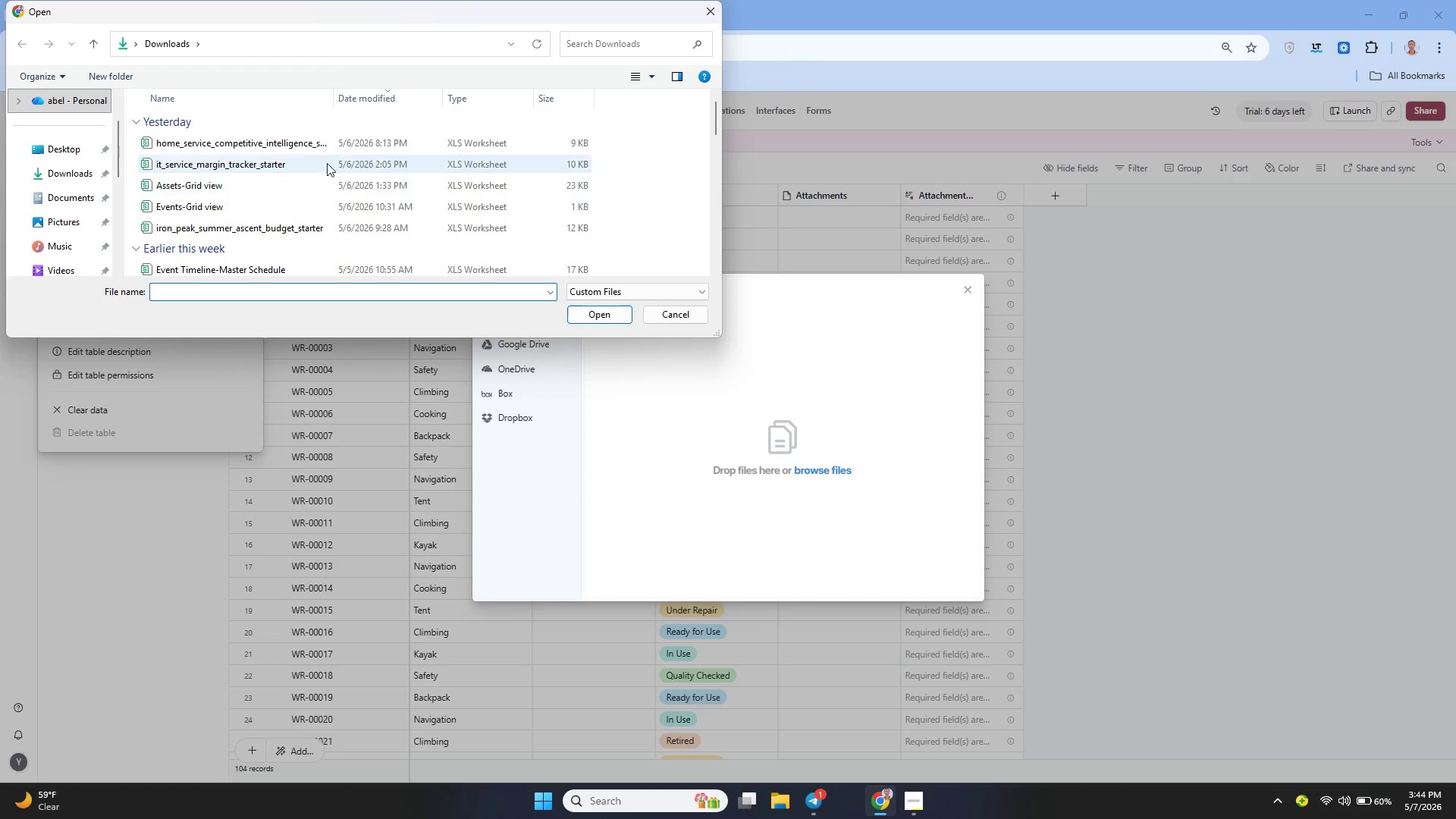 
left_click([294, 143])
 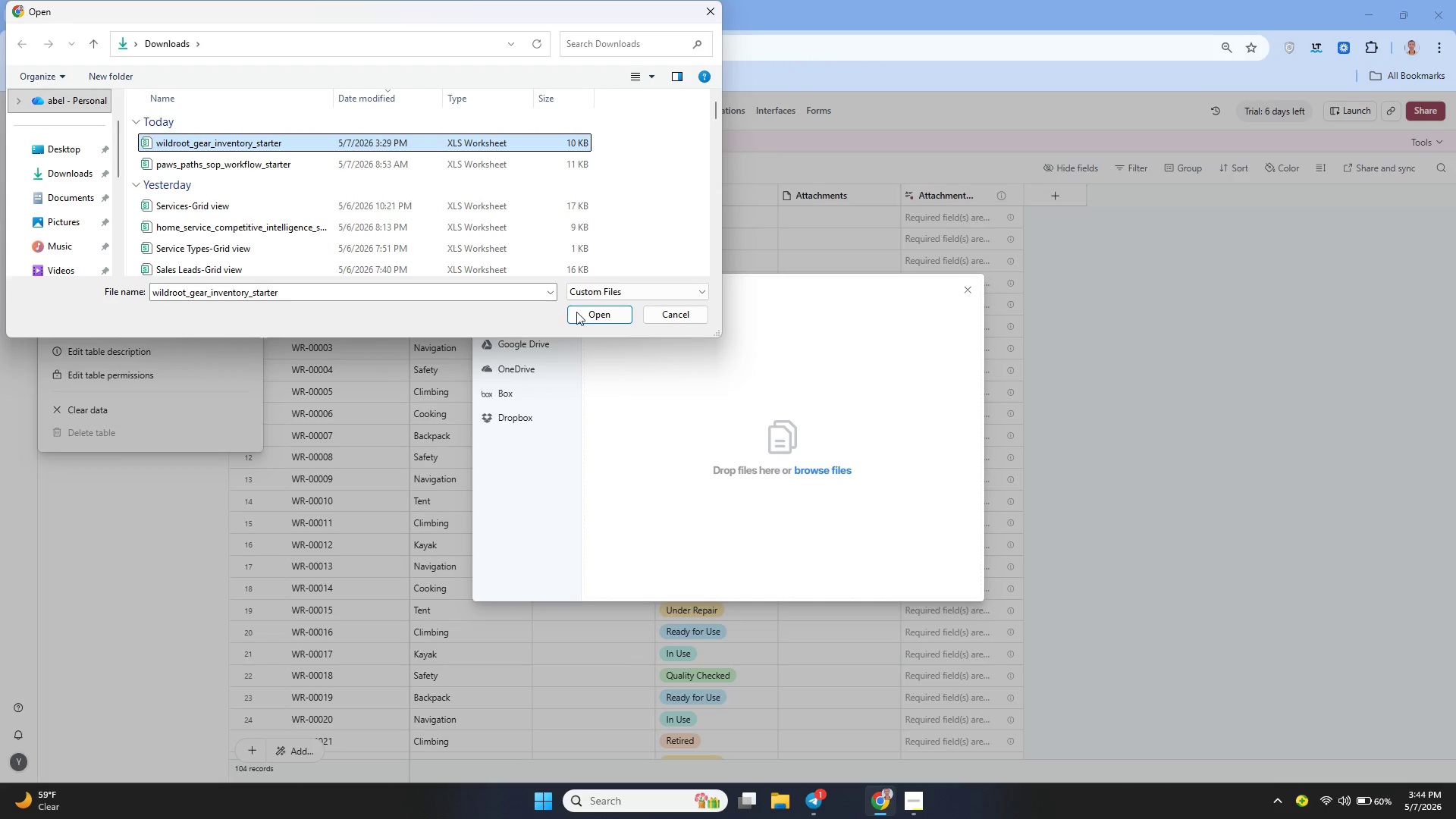 
left_click([586, 312])
 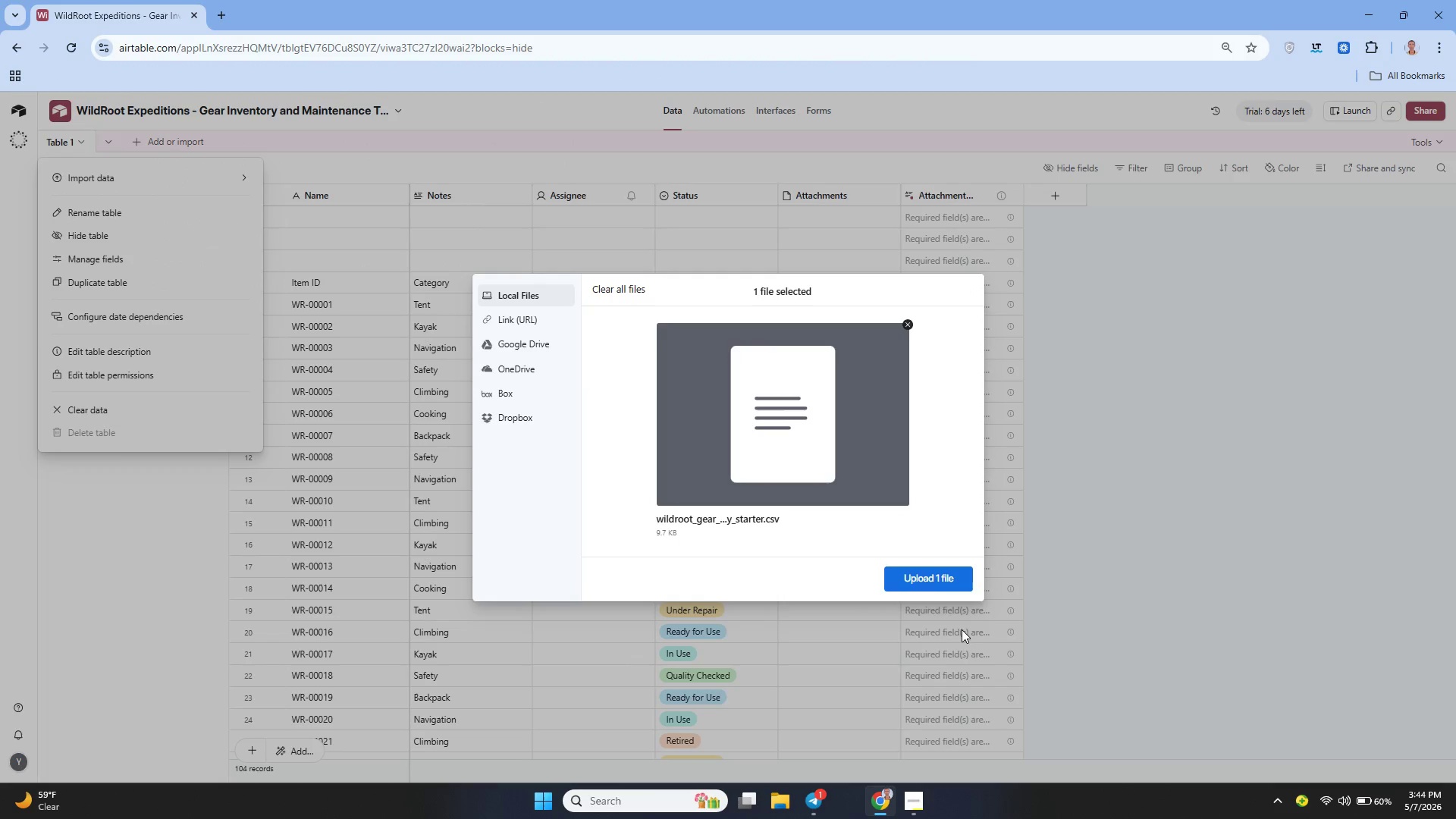 
left_click([914, 572])
 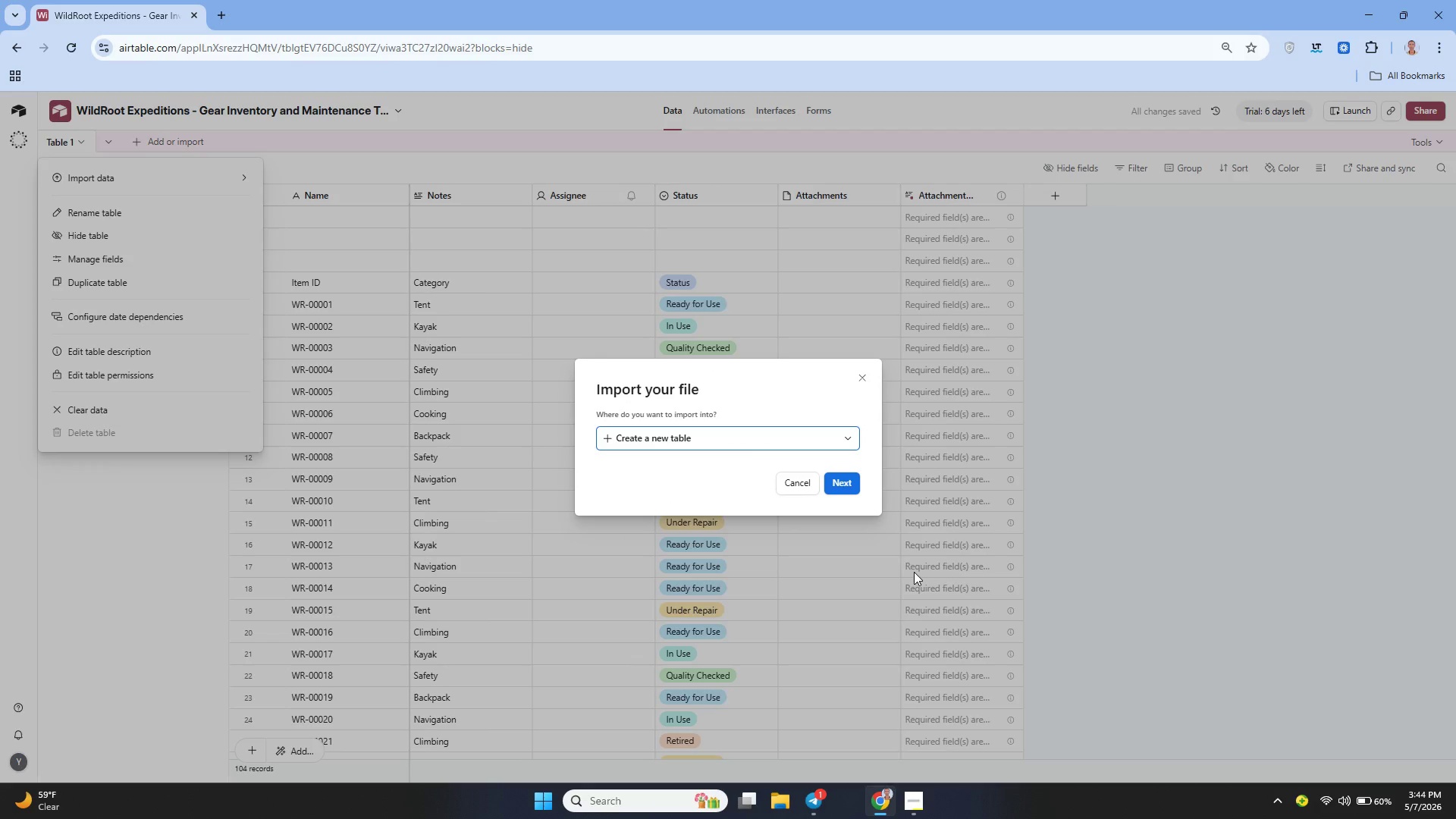 
wait(13.08)
 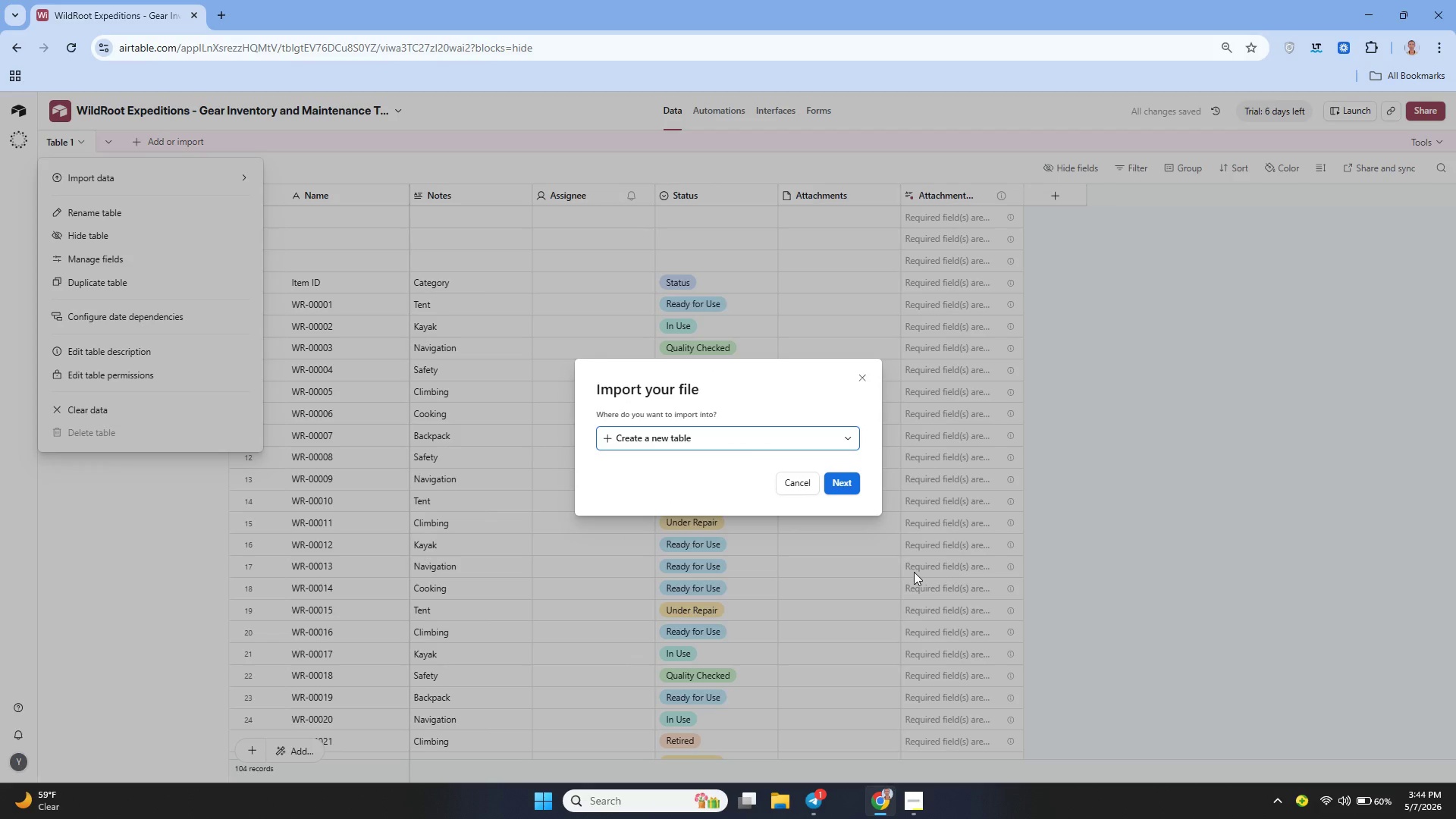 
left_click([837, 476])
 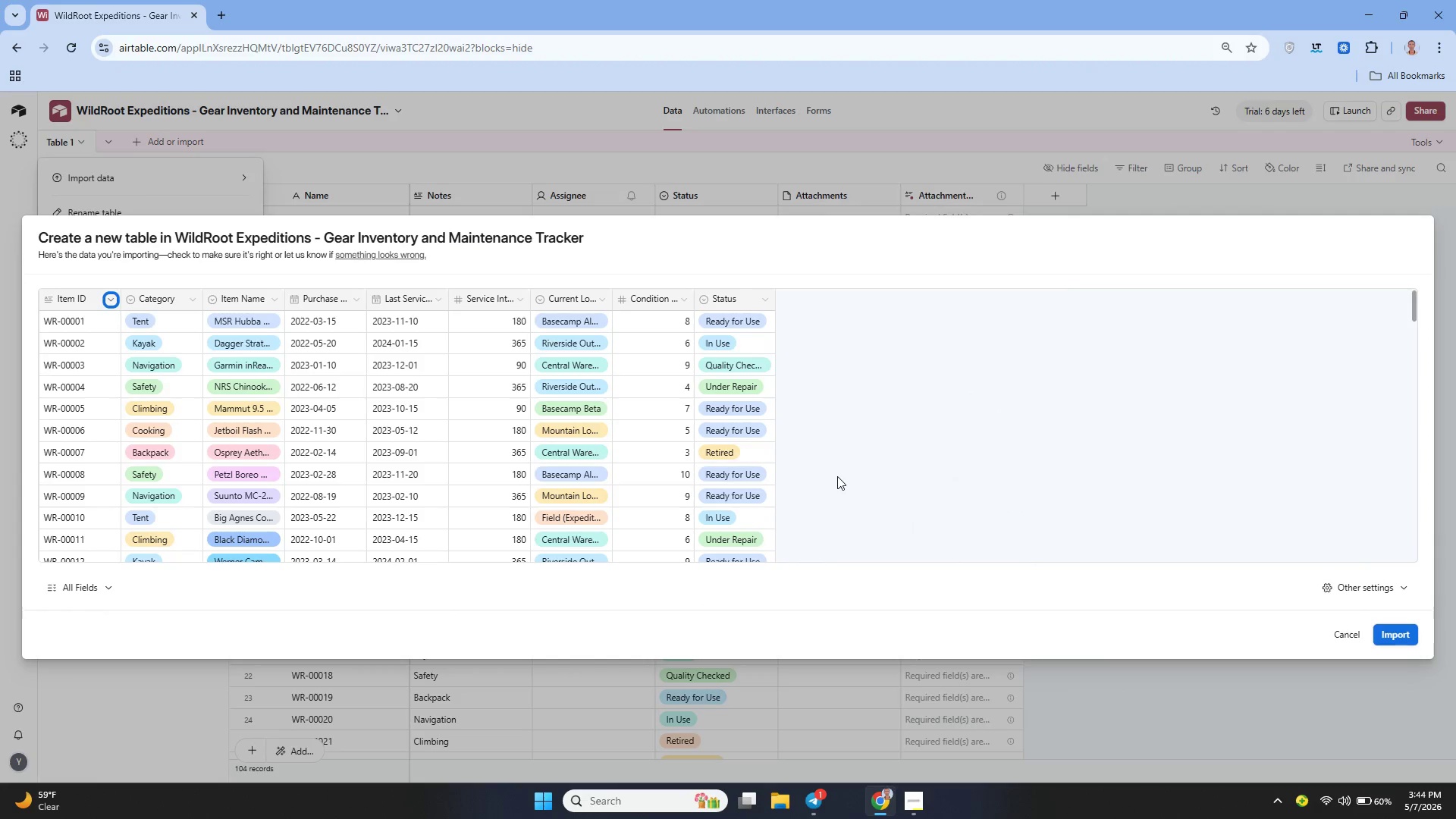 
wait(9.22)
 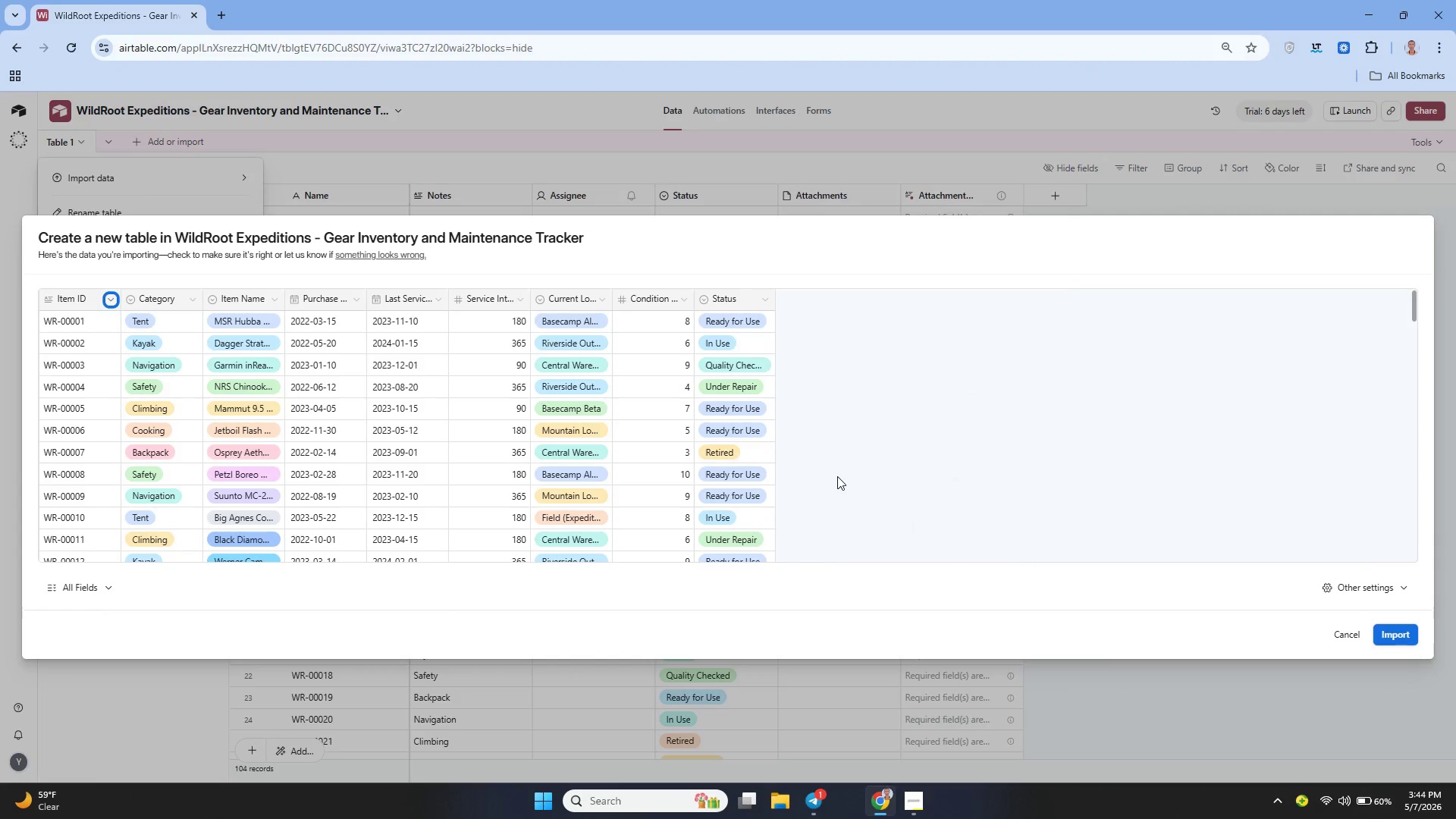 
left_click([1386, 626])
 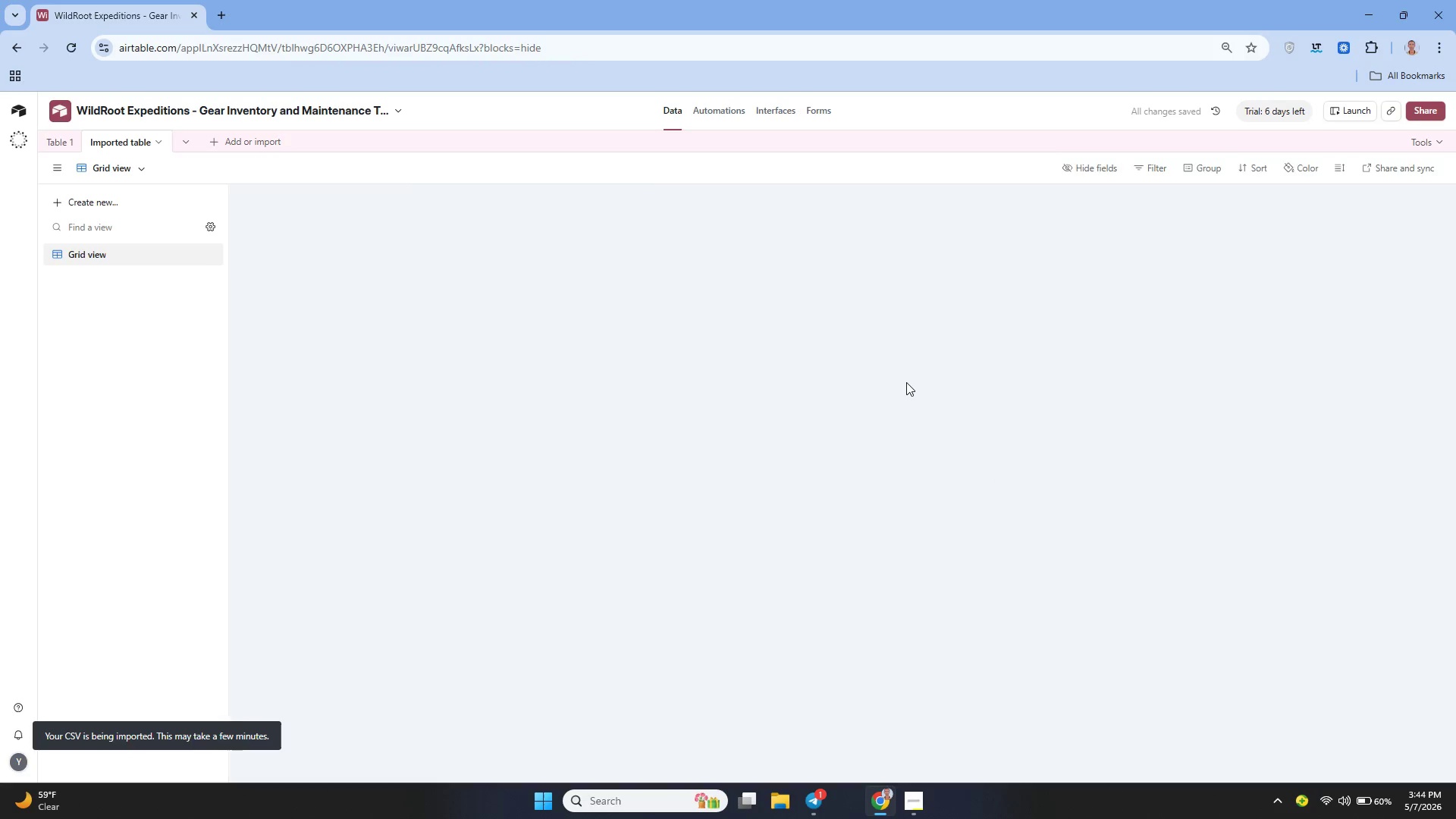 
wait(8.7)
 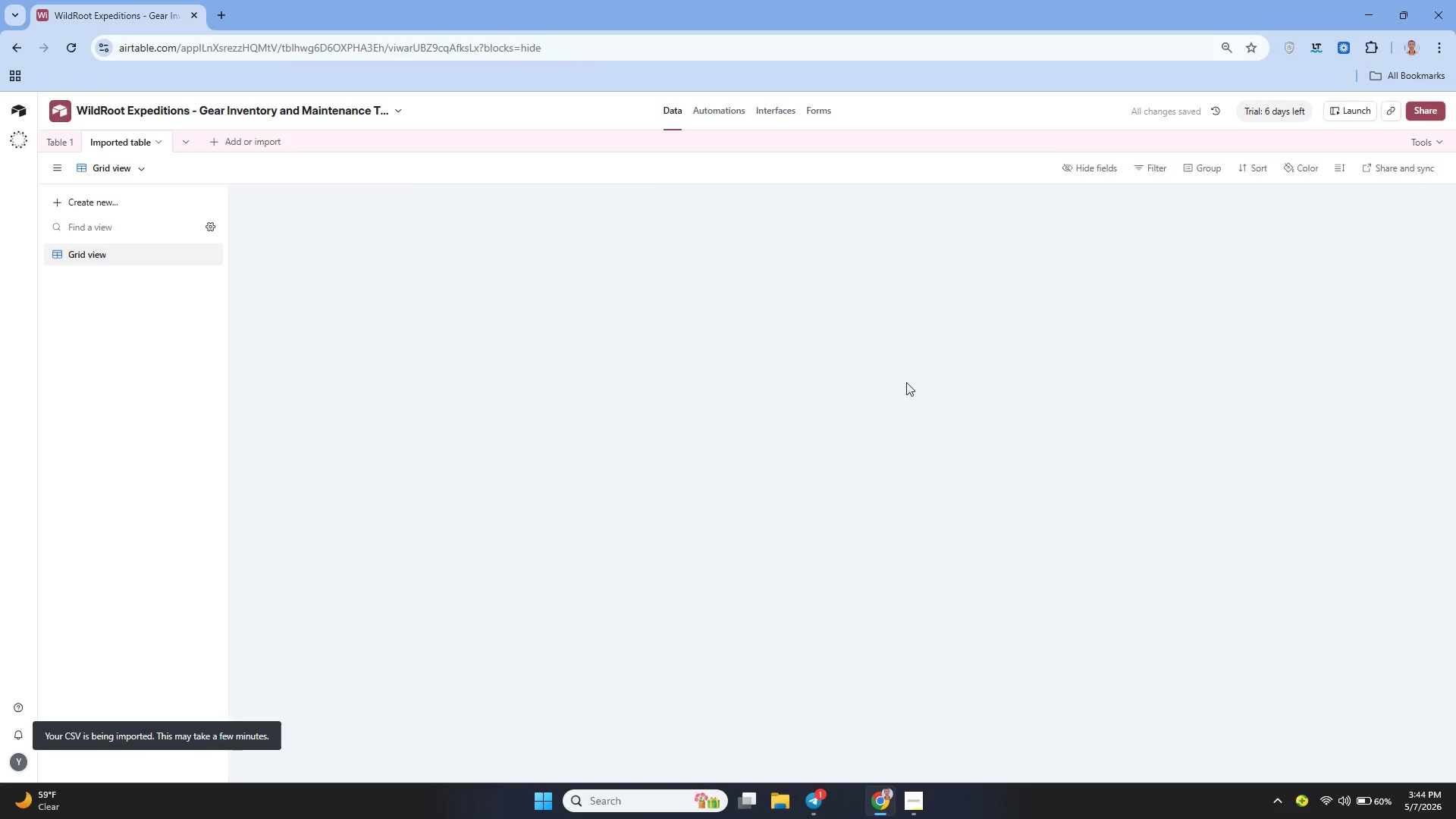 
left_click([69, 139])
 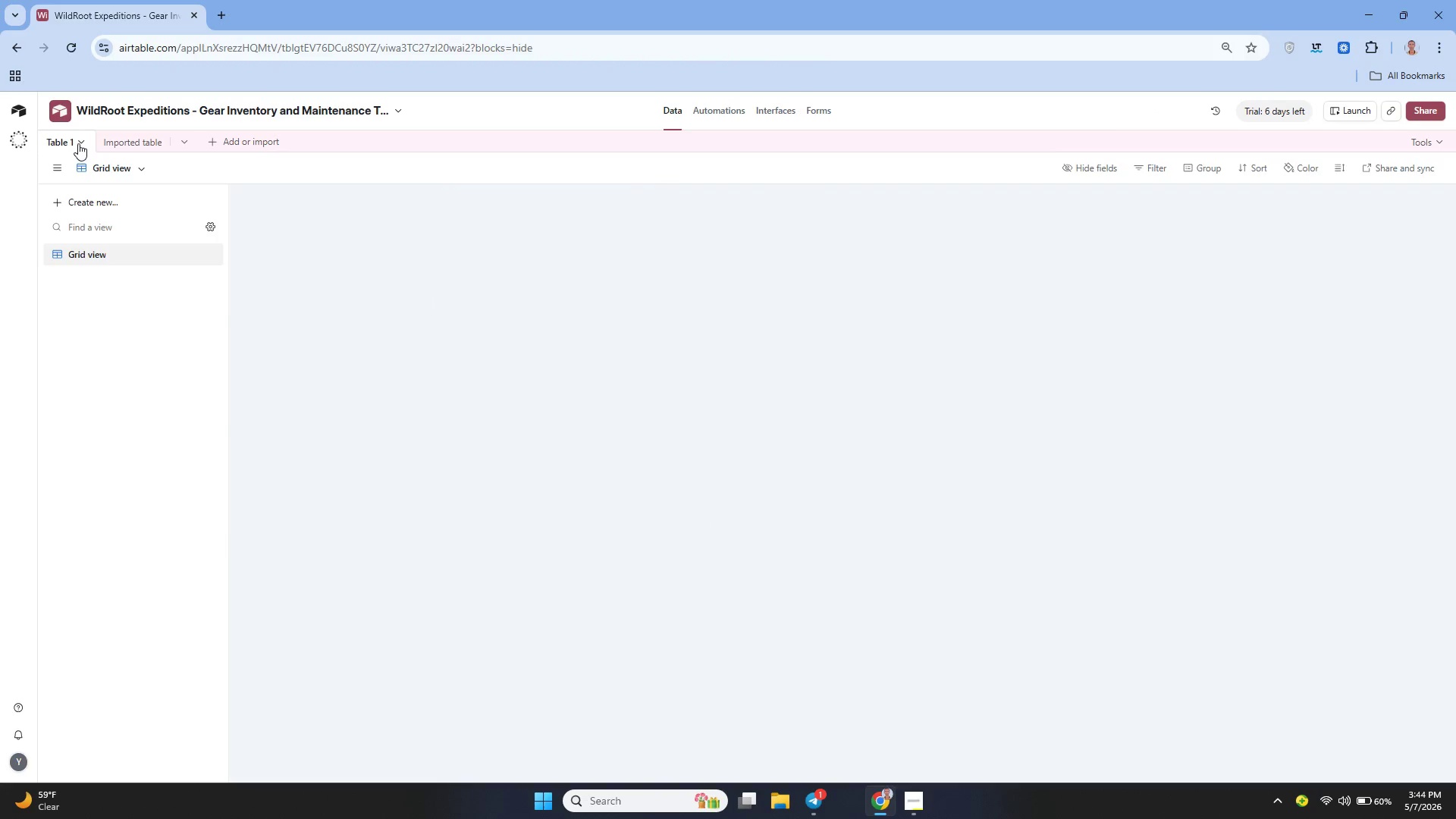 
left_click([80, 143])
 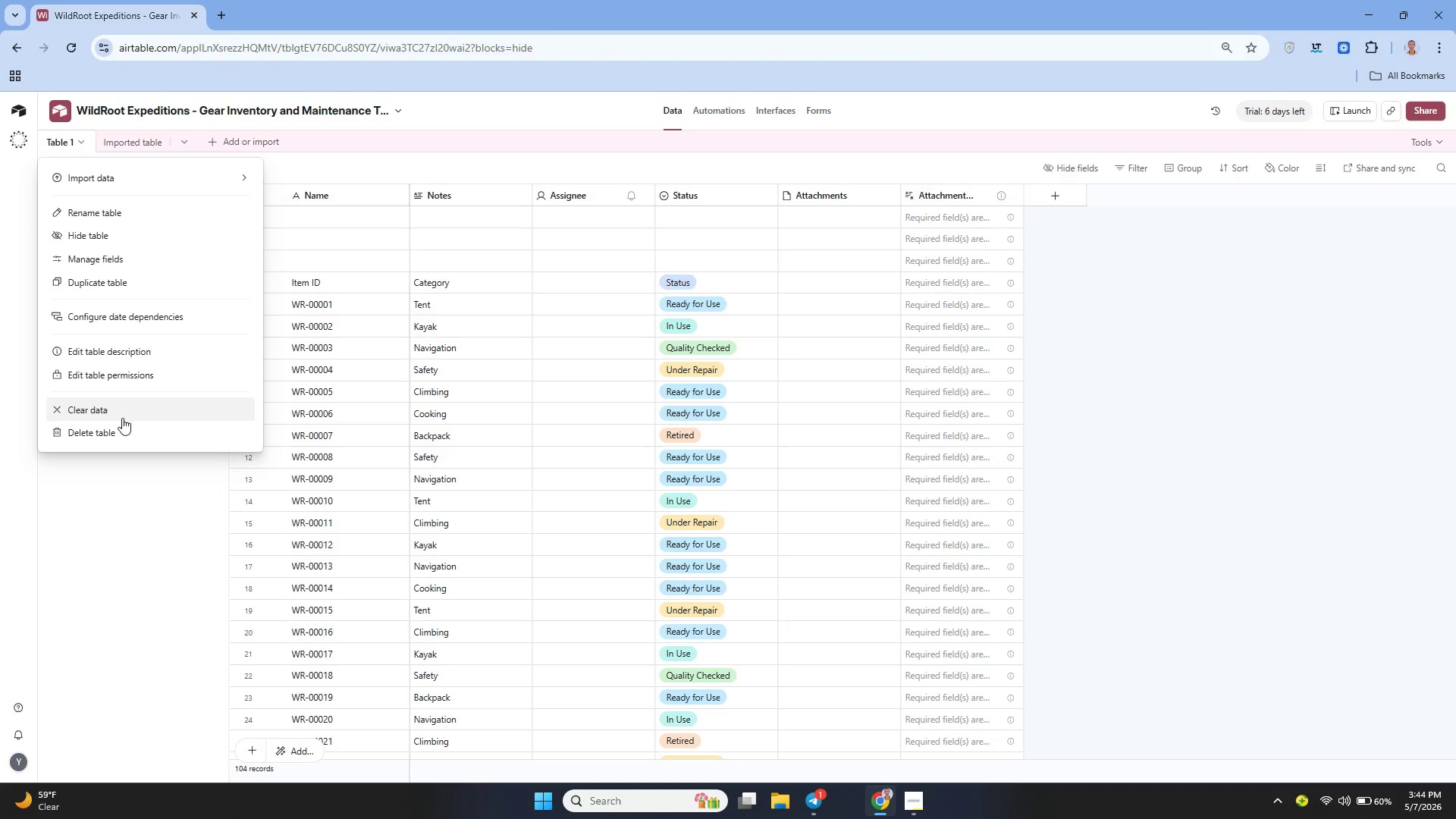 
left_click([120, 422])
 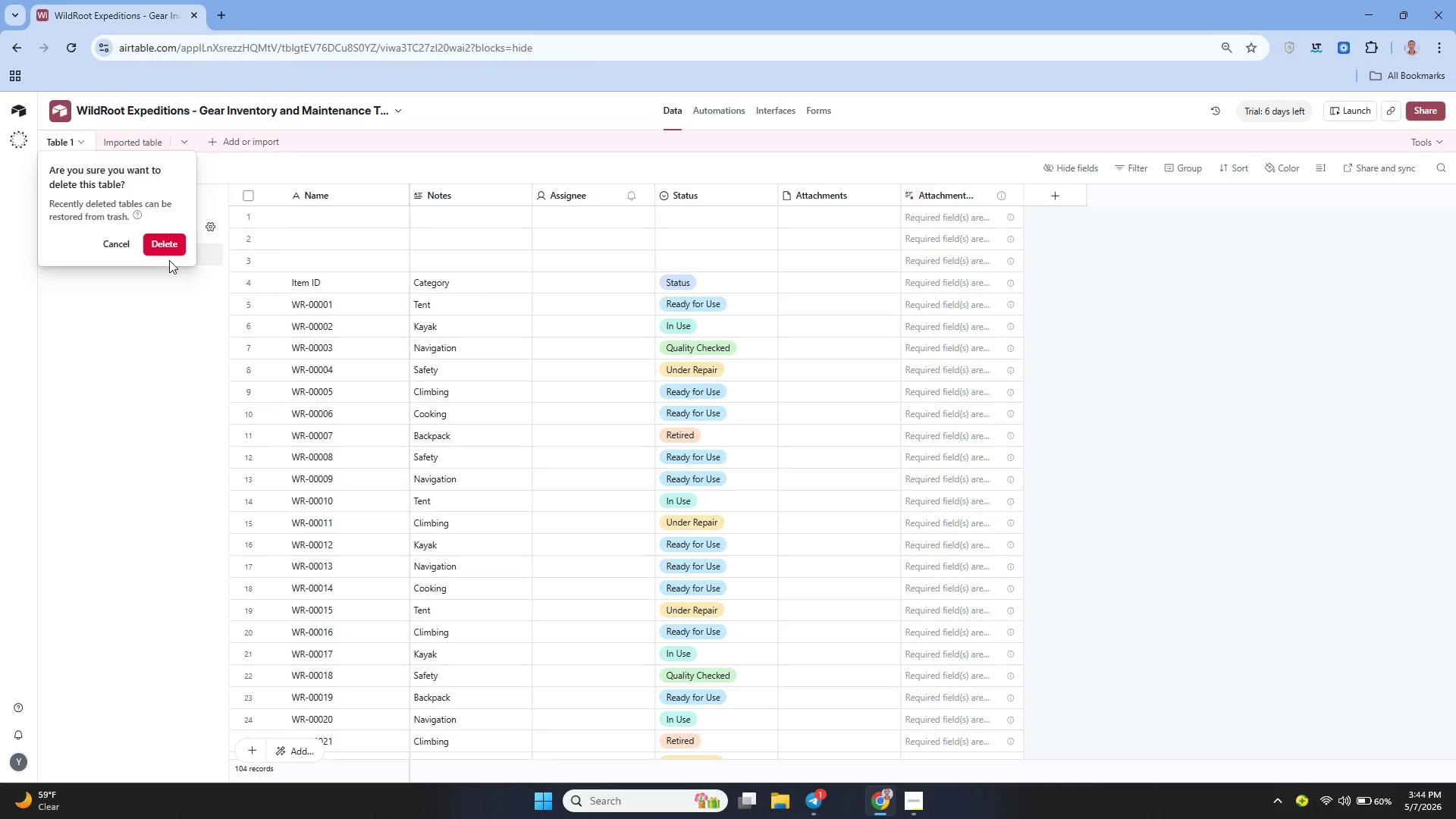 
left_click([166, 247])
 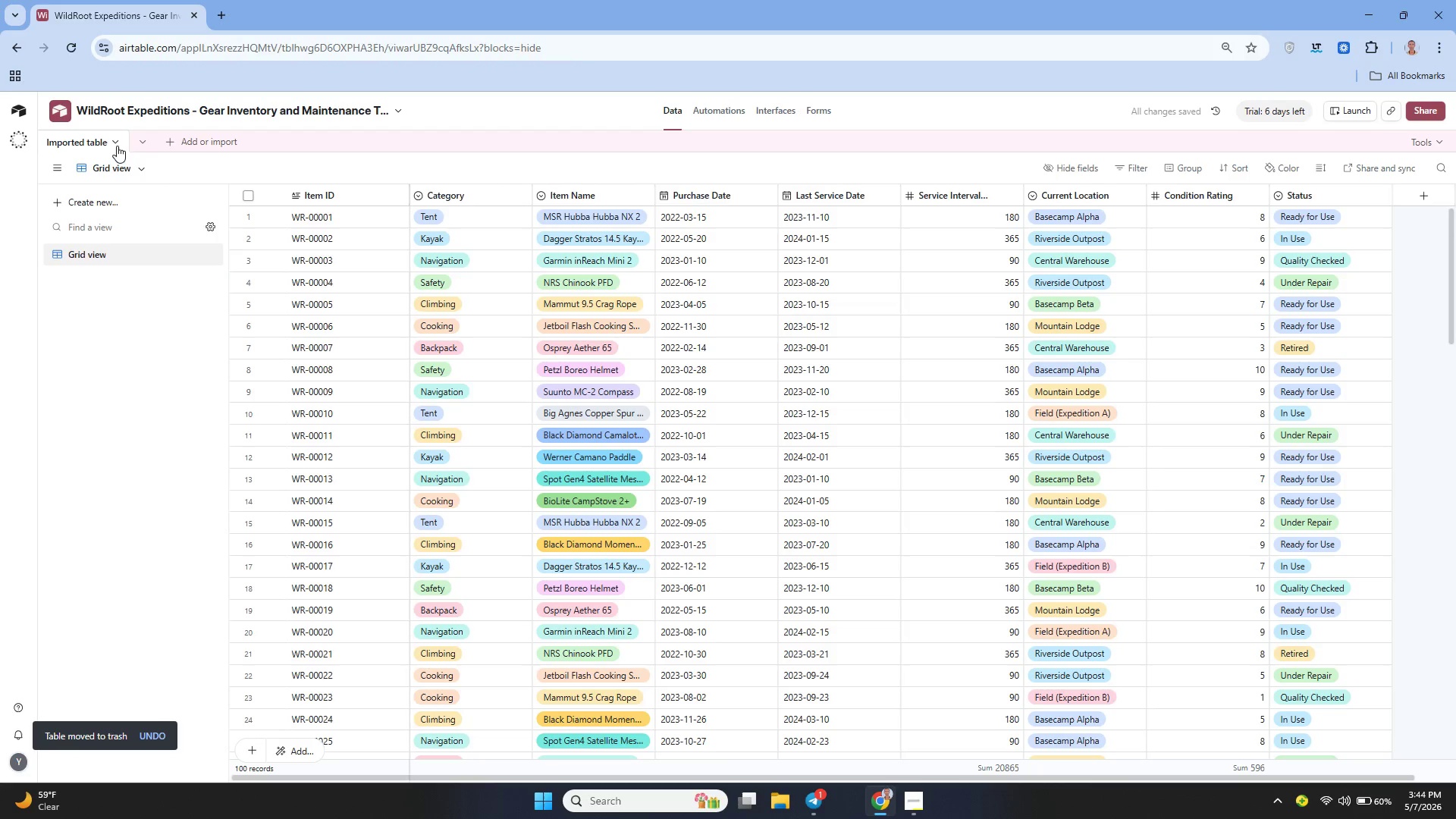 
left_click([111, 140])
 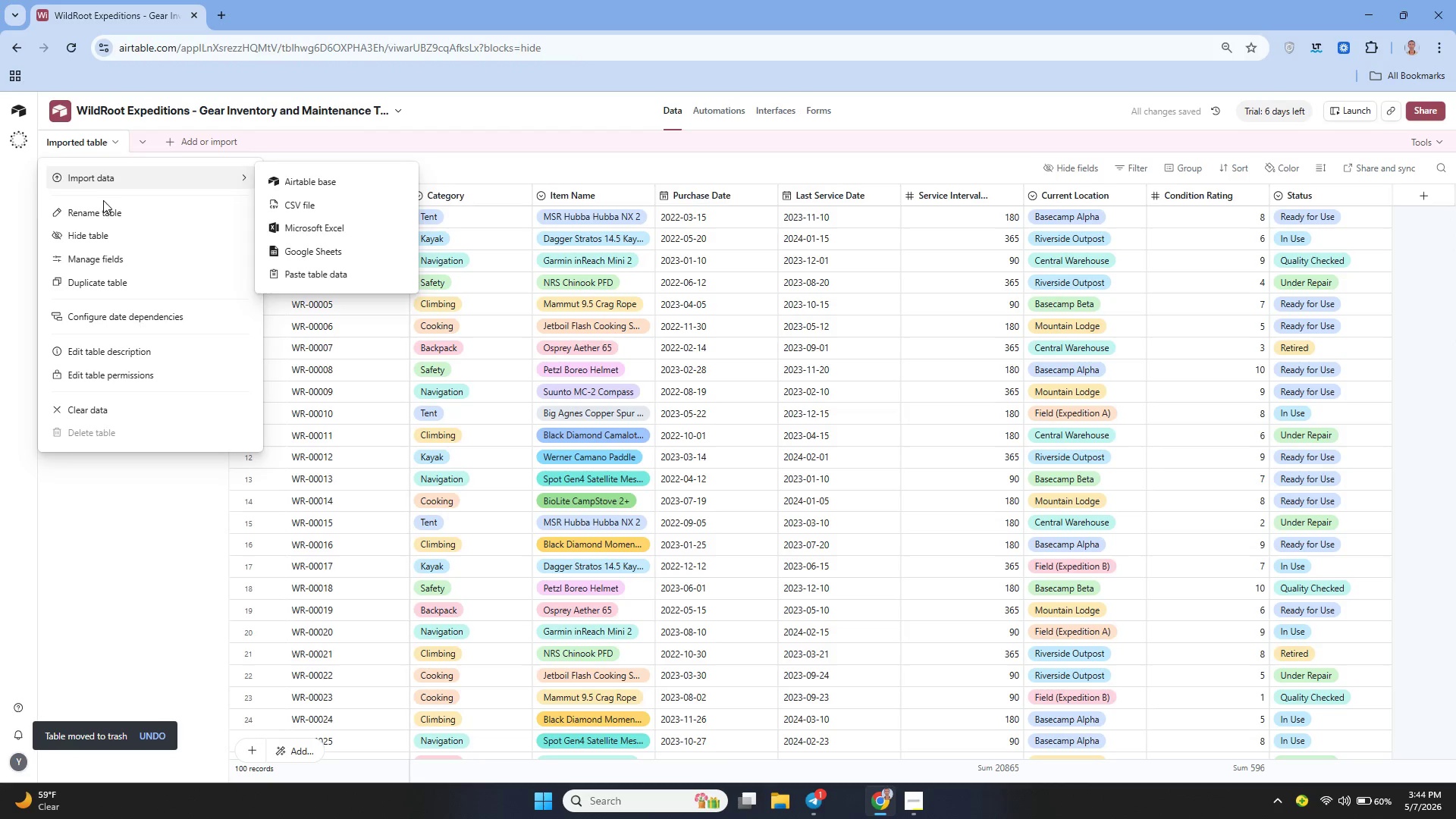 
left_click([101, 210])
 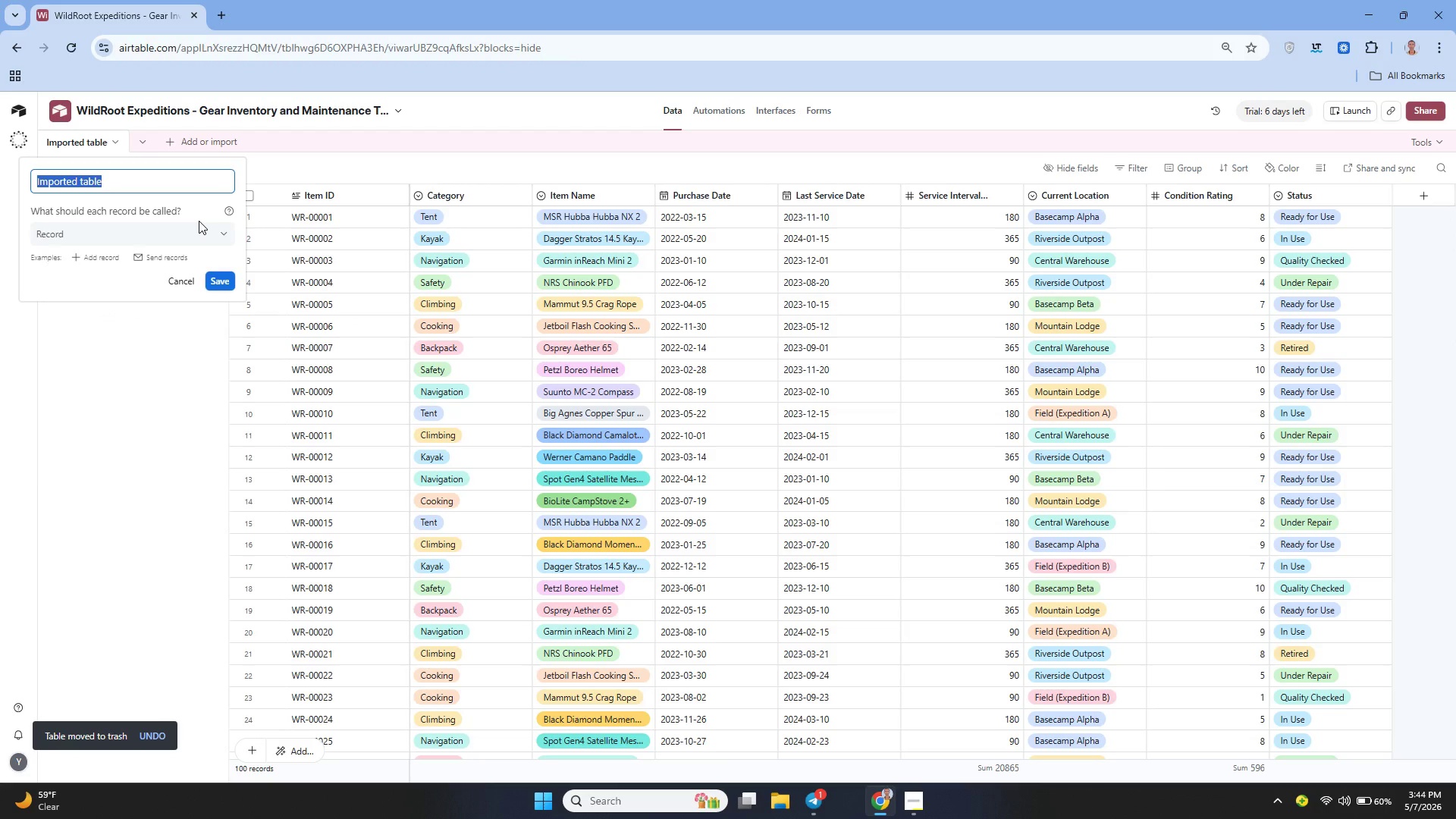 
wait(9.81)
 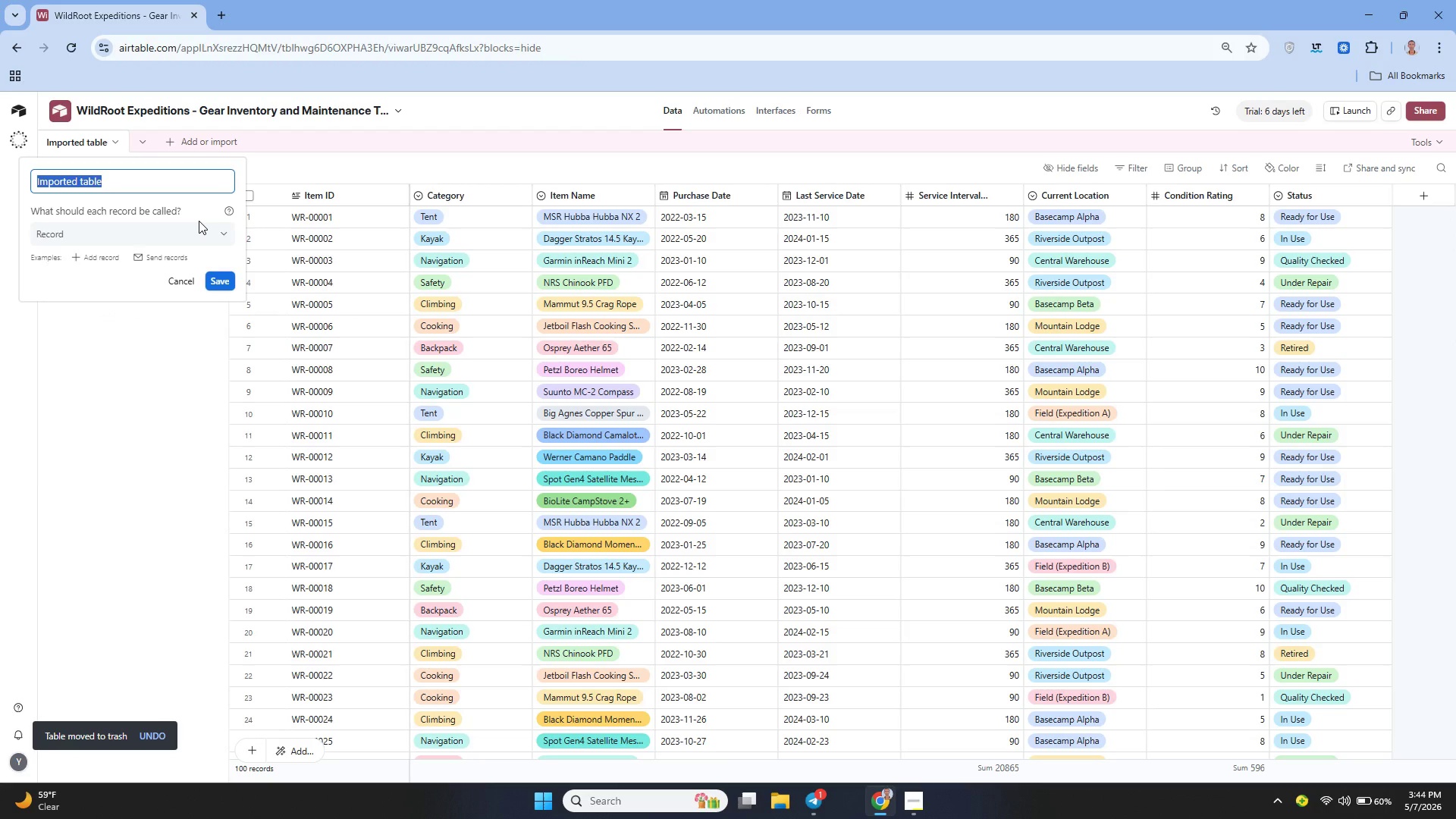 
type(Gear Inventory)
 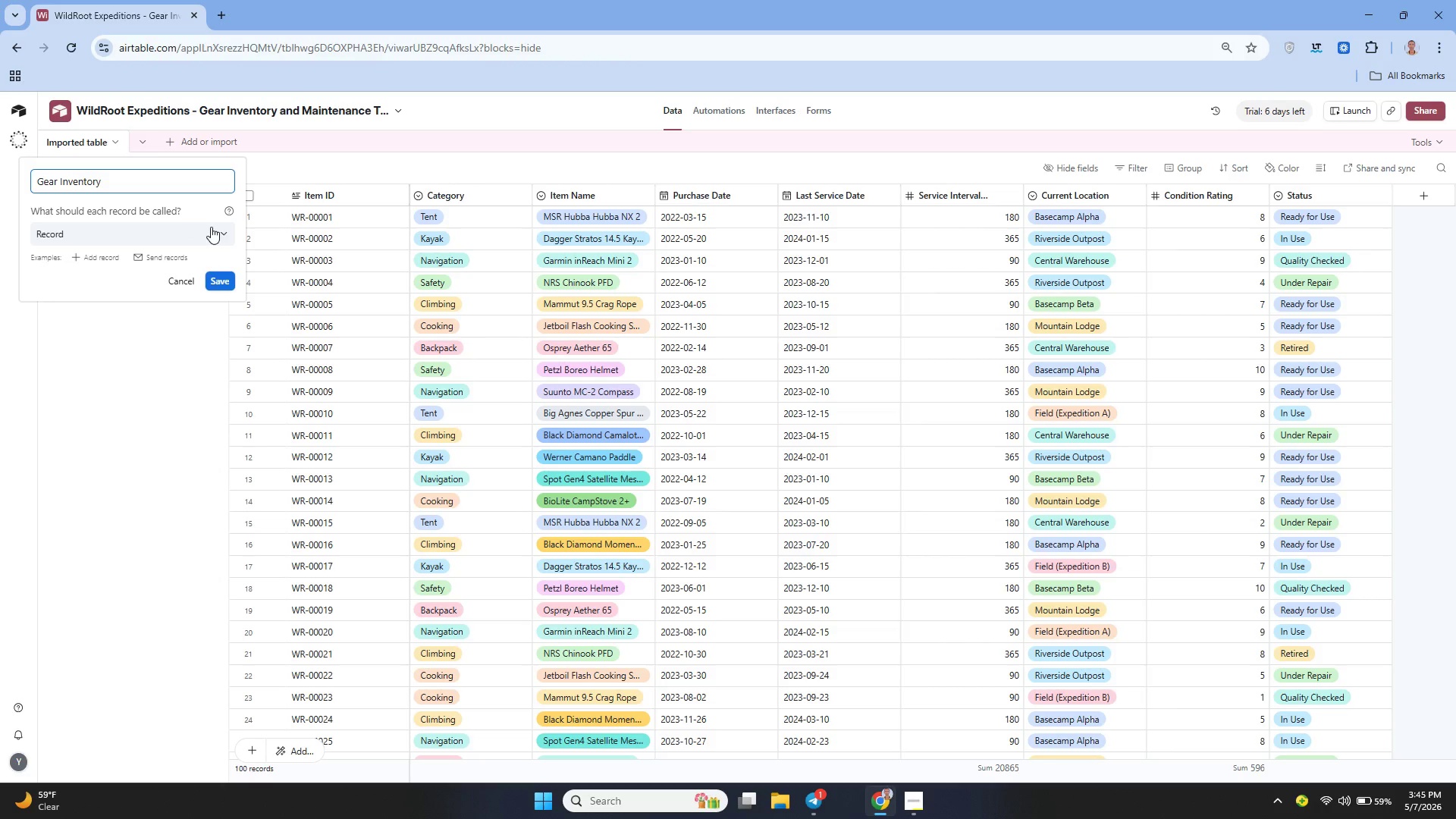 
wait(7.48)
 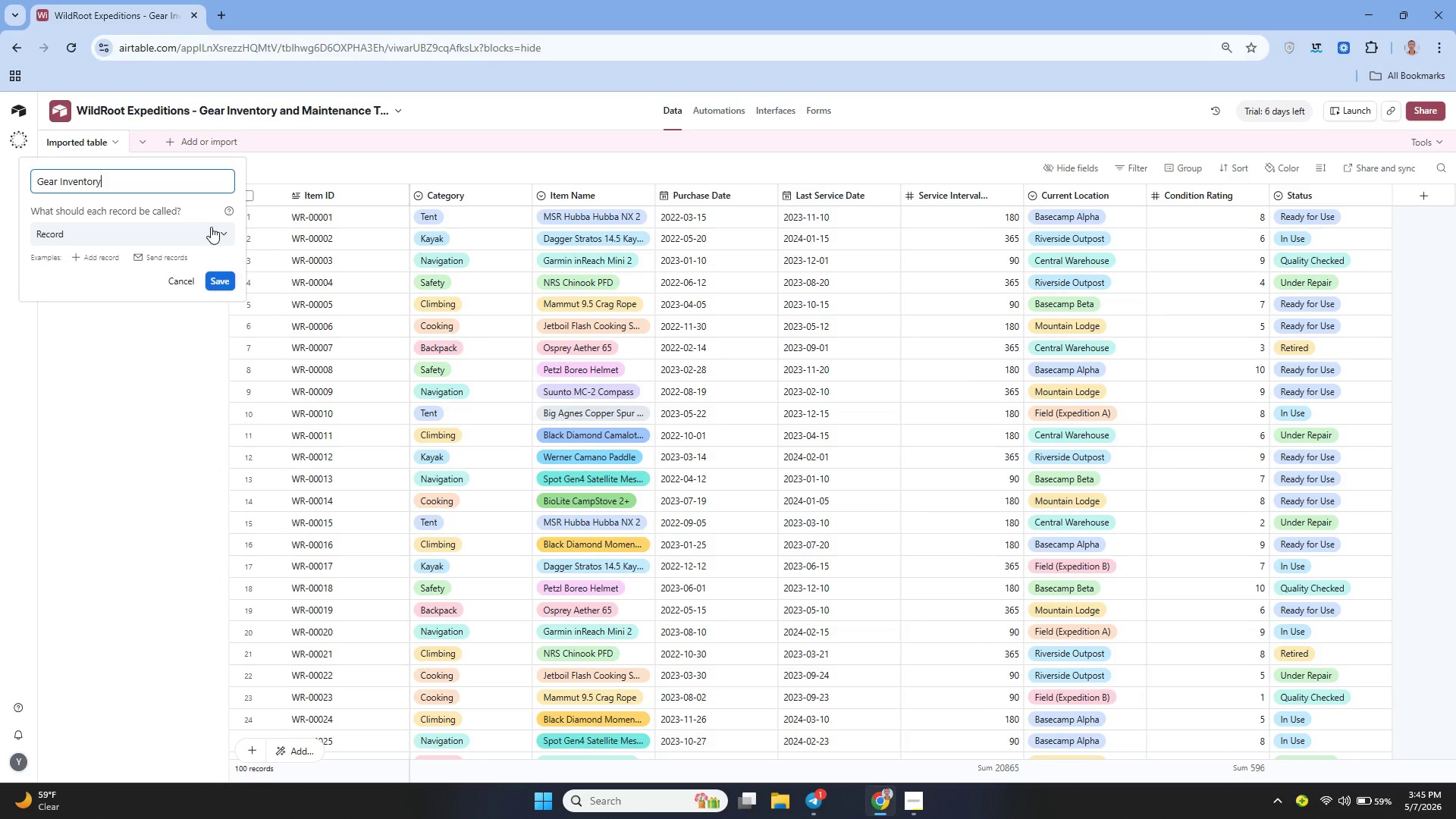 
left_click([218, 274])
 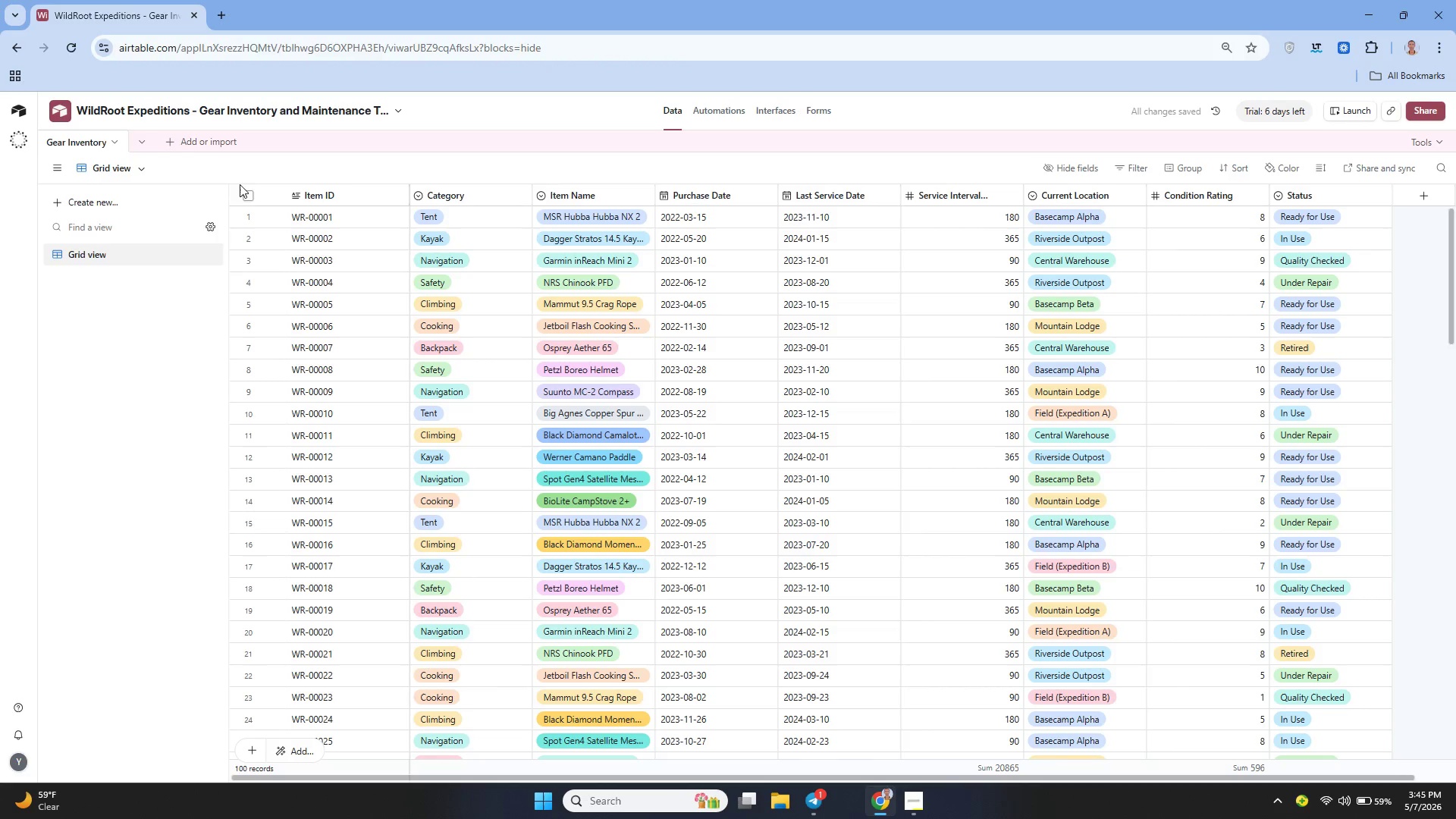 
left_click([399, 195])
 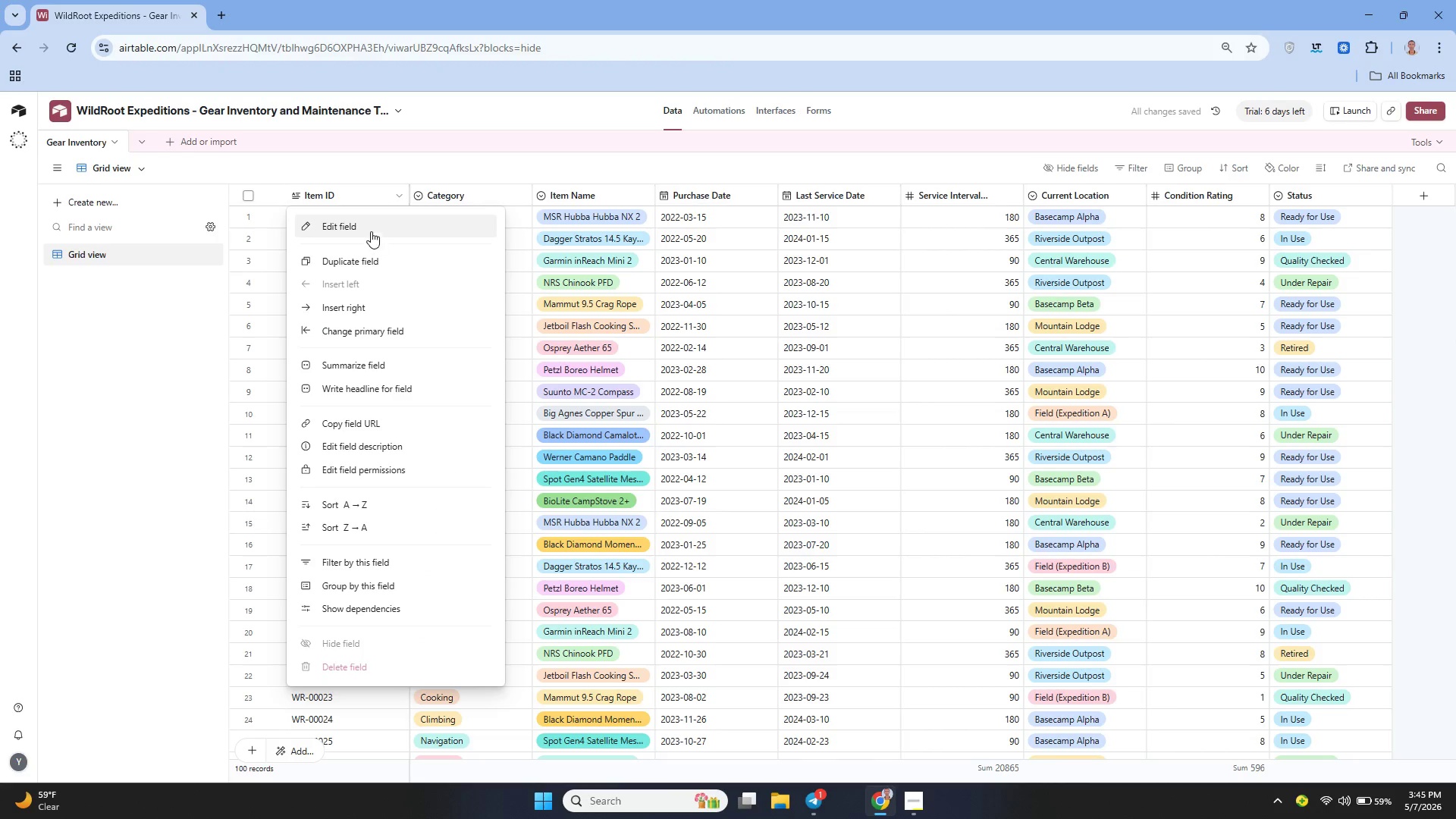 
left_click([360, 229])
 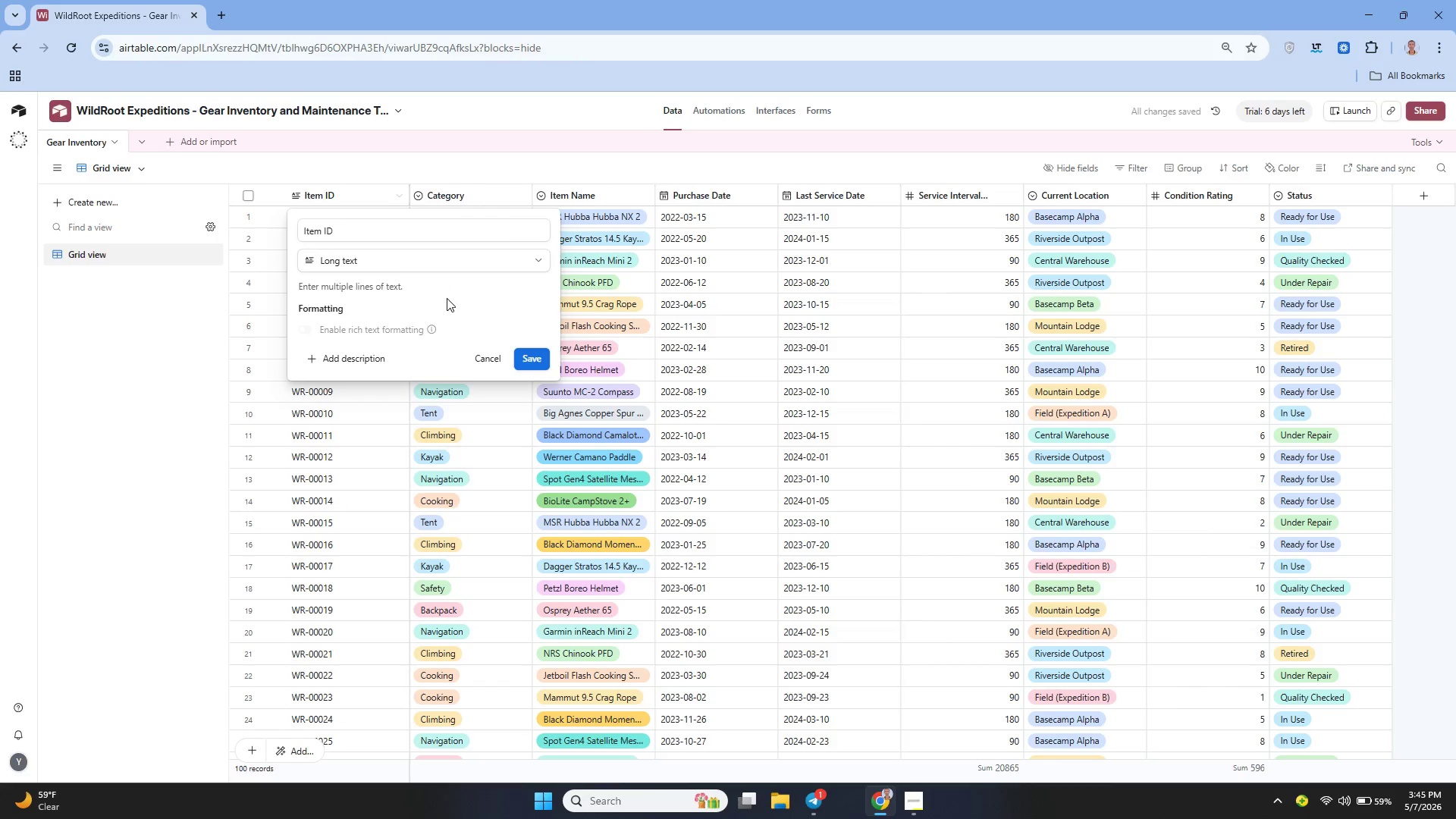 
left_click([370, 265])
 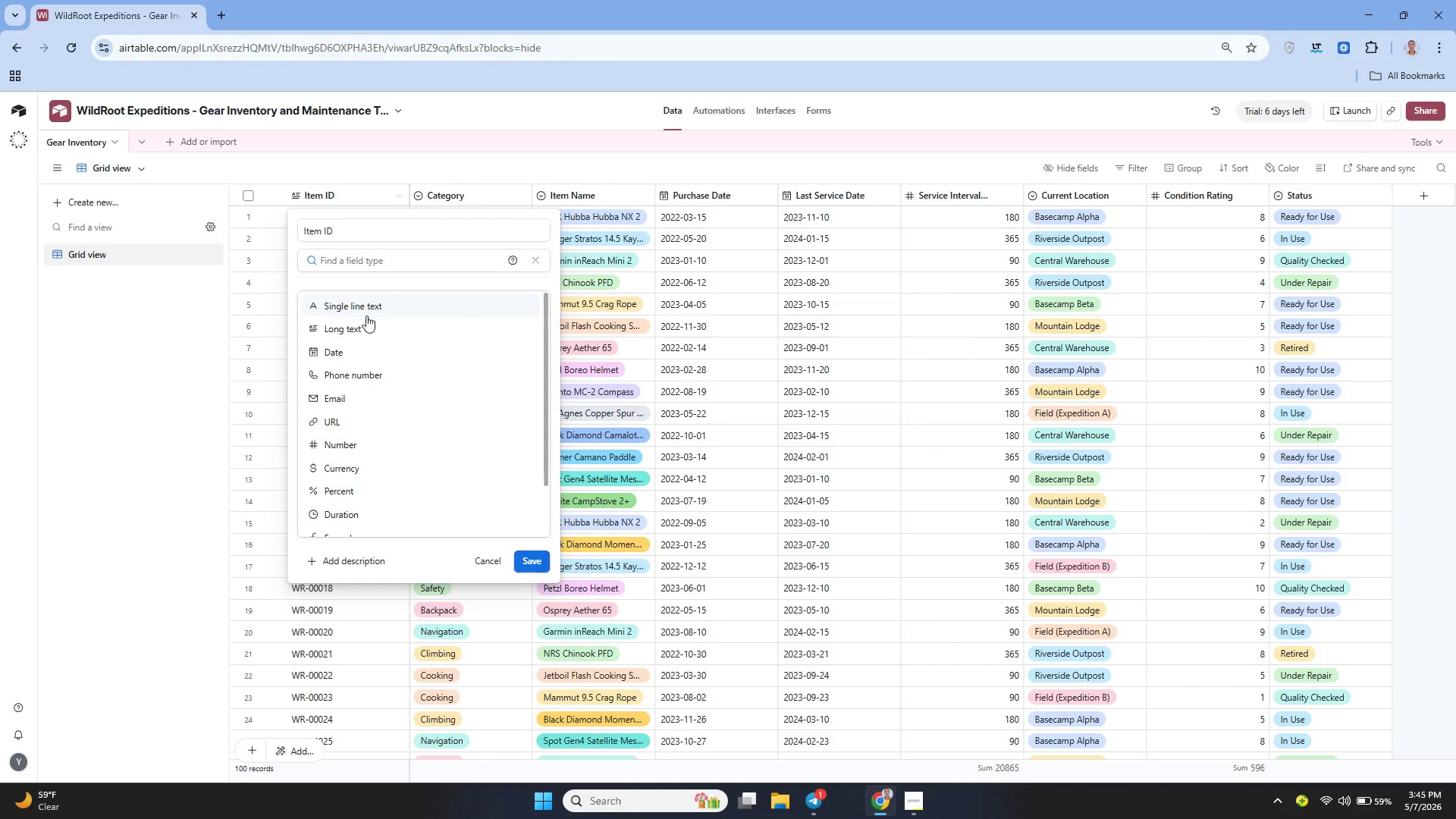 
left_click([358, 312])
 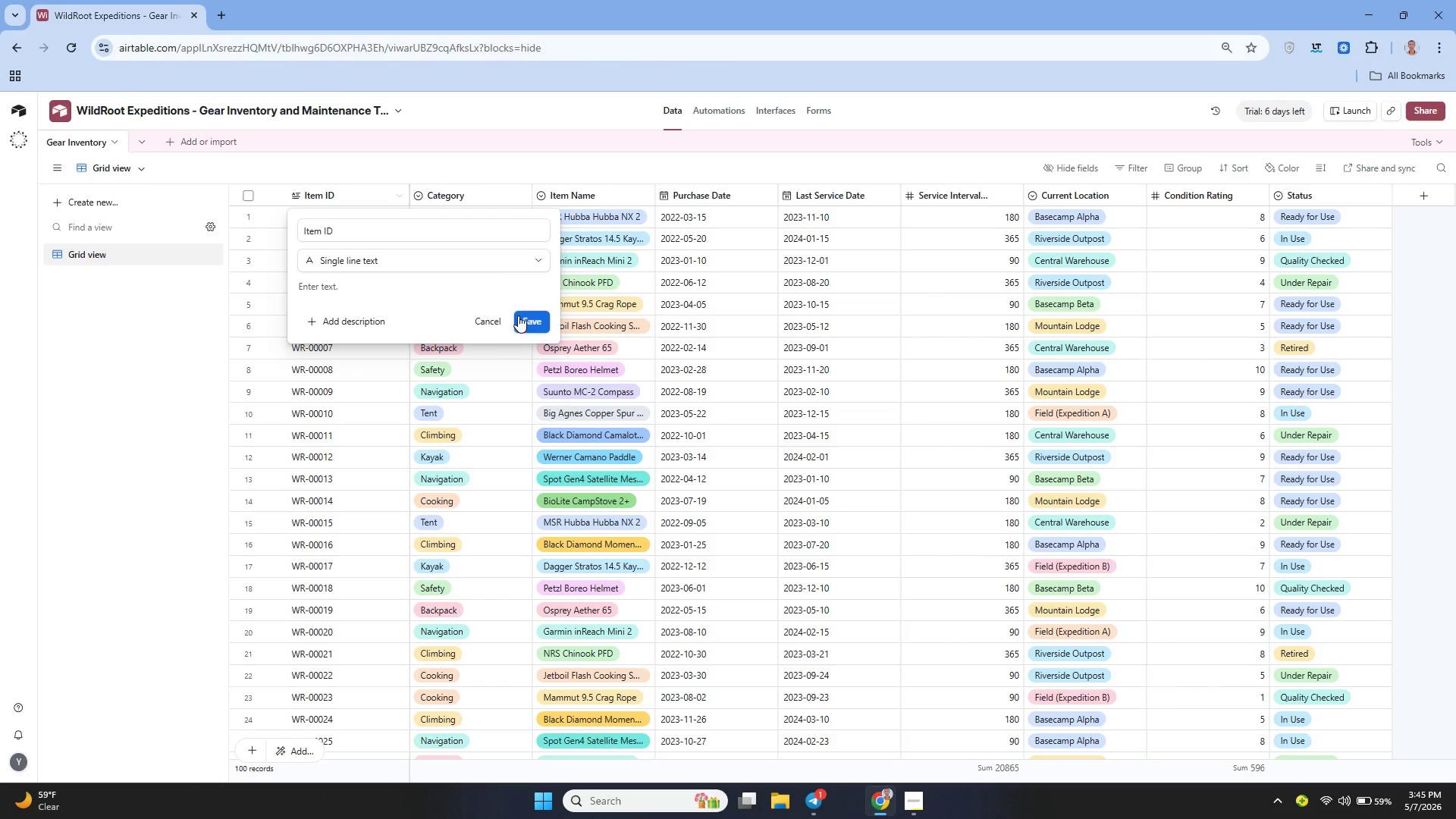 
left_click([528, 315])
 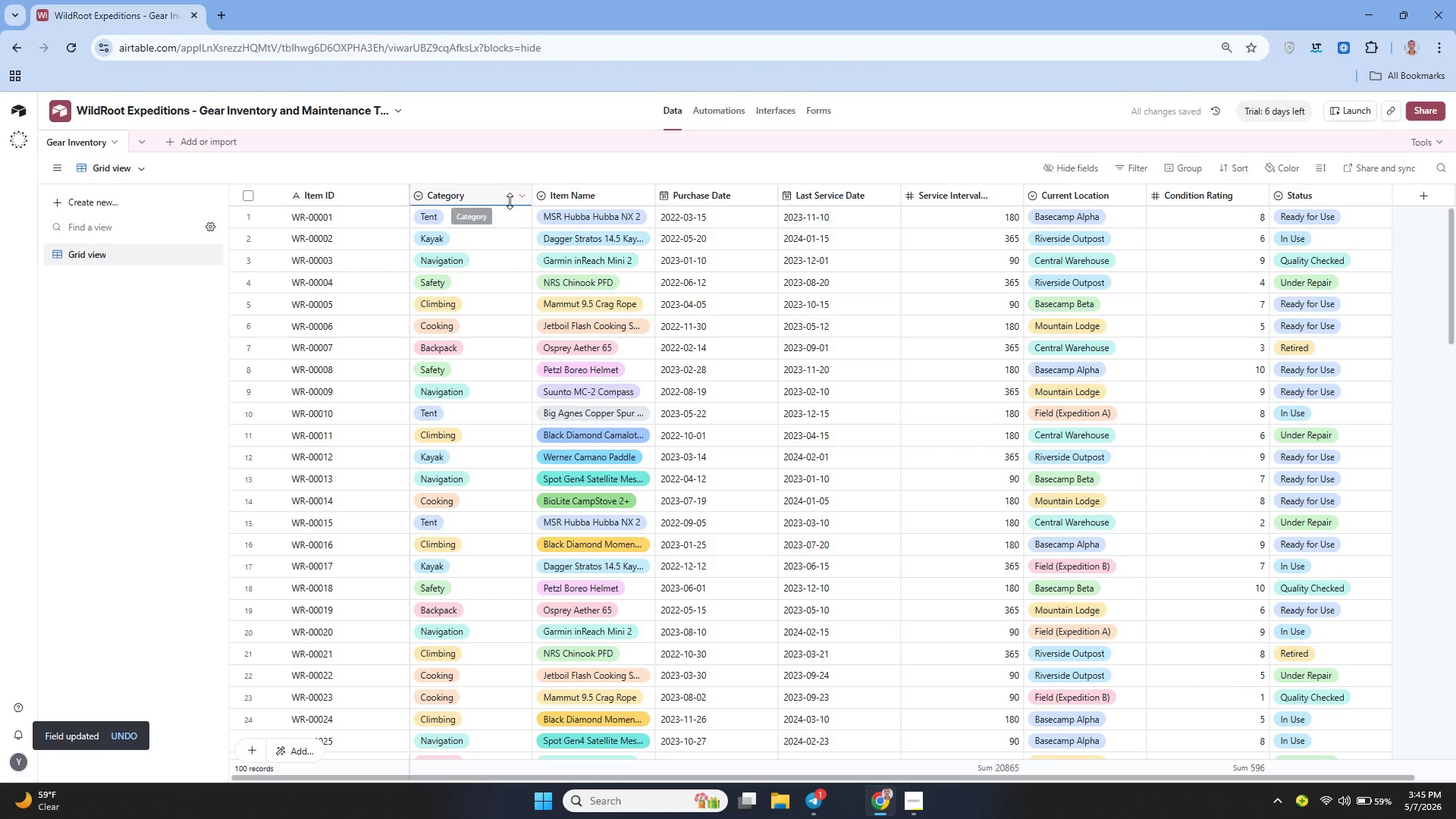 
wait(5.3)
 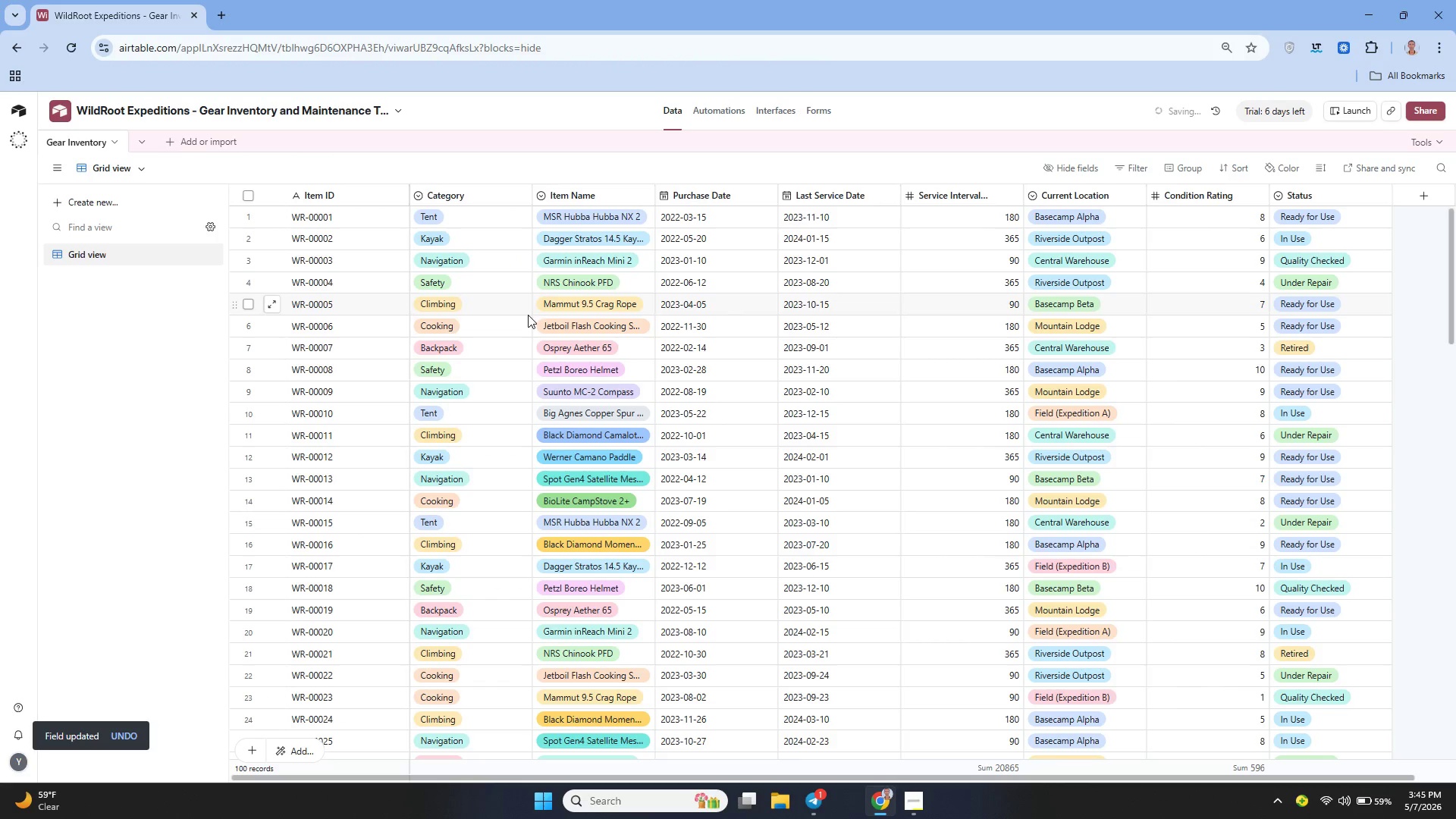 
left_click([522, 194])
 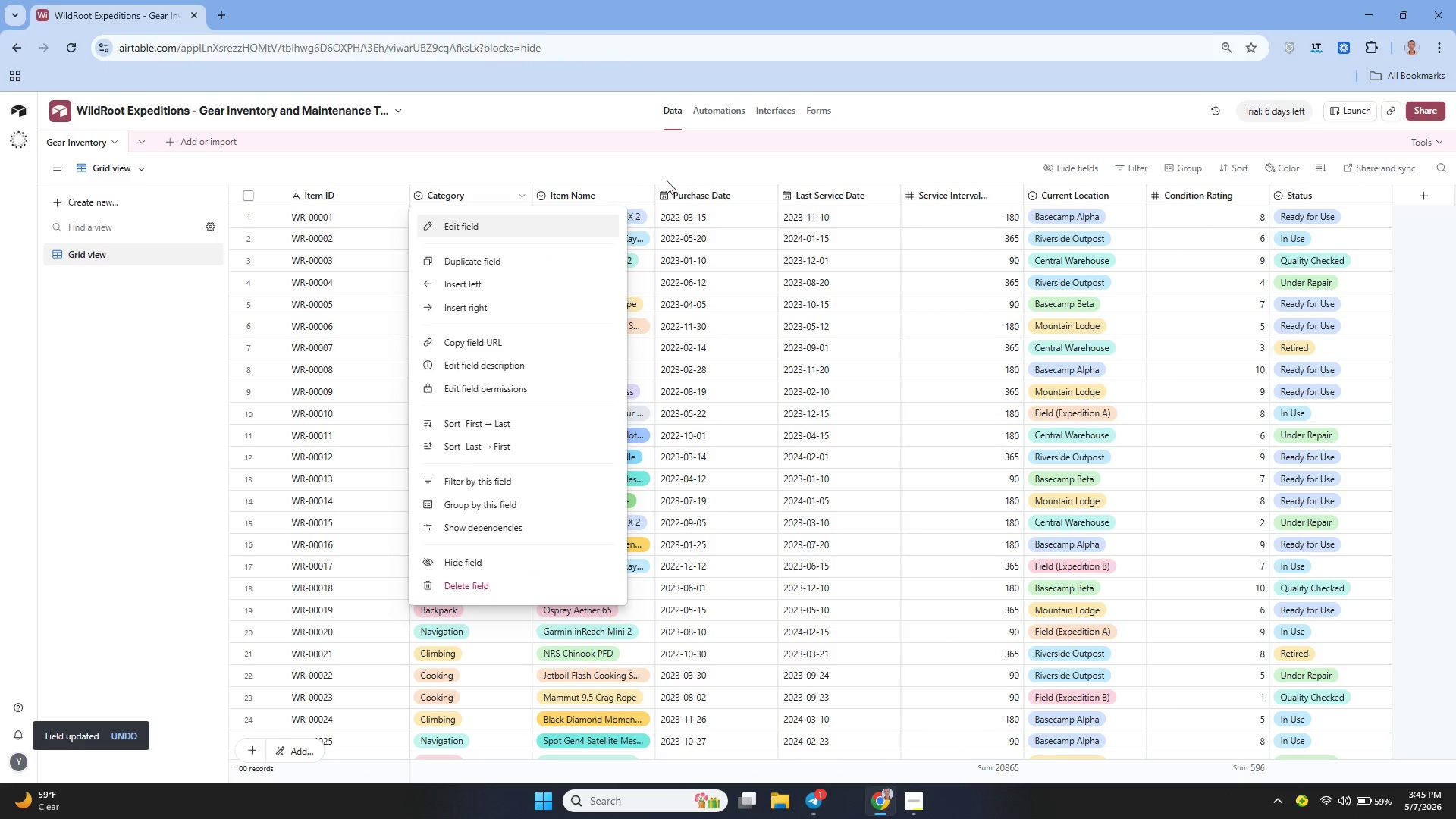 
left_click([664, 174])
 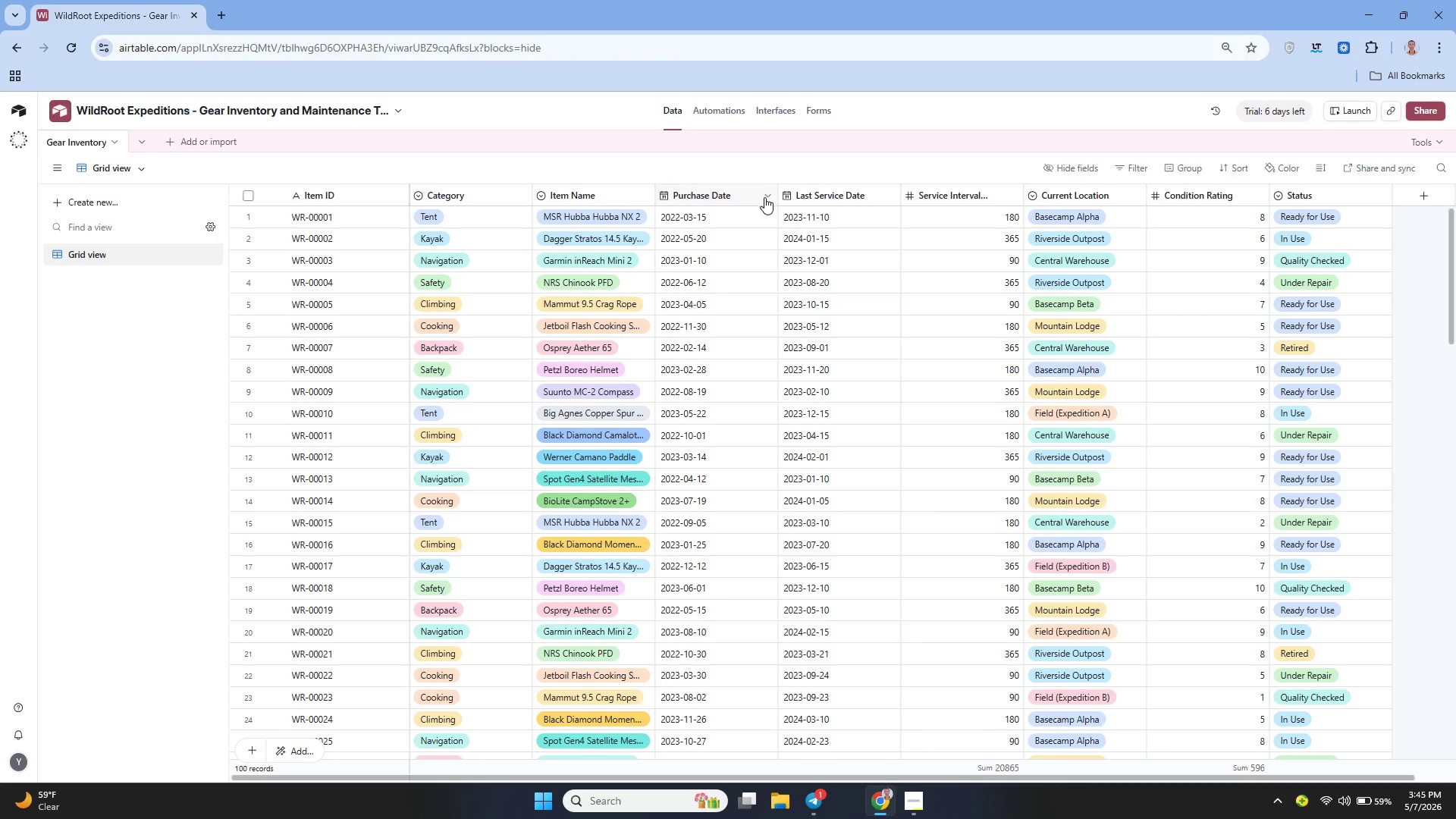 
left_click([766, 198])
 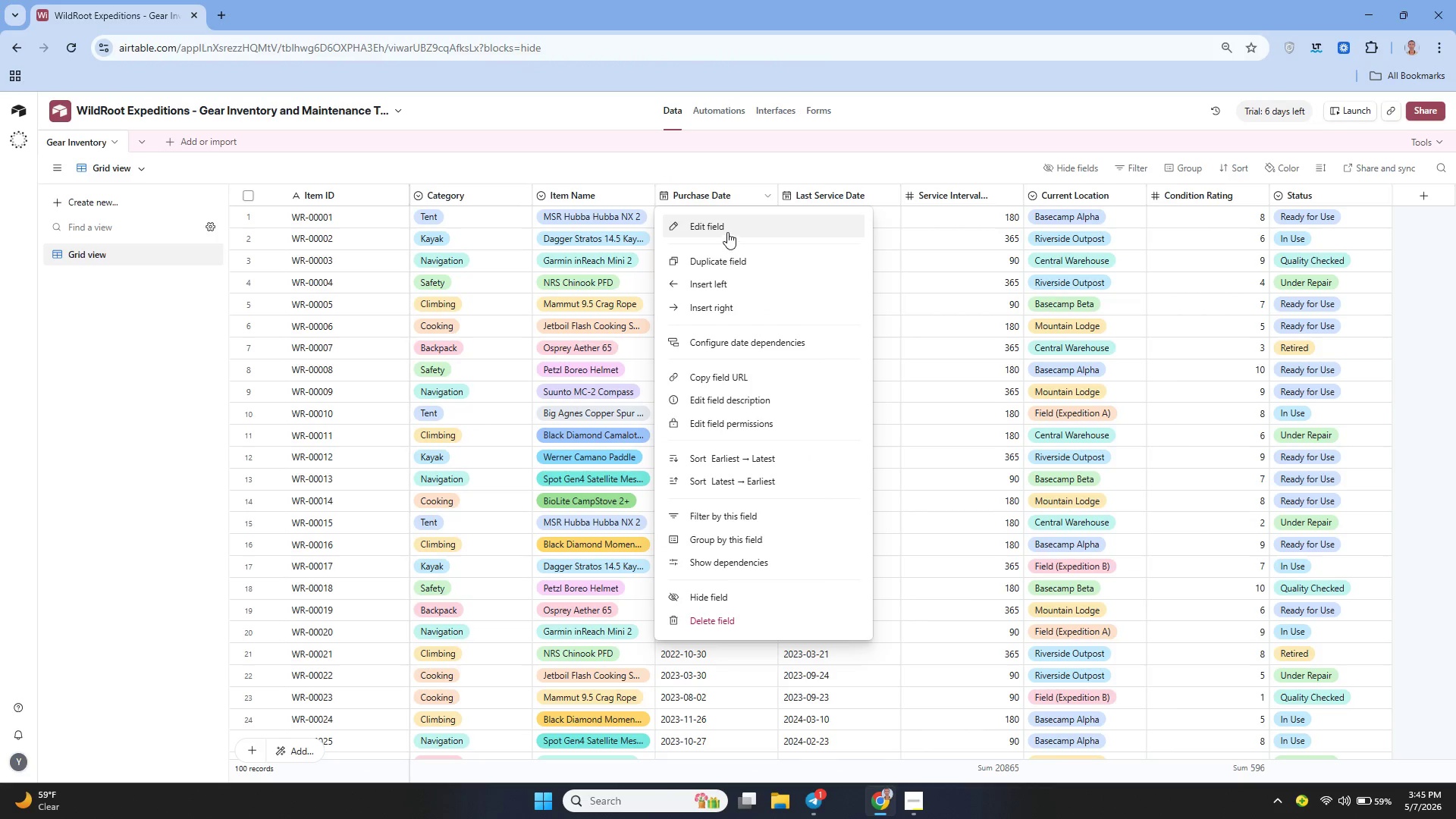 
left_click([726, 232])
 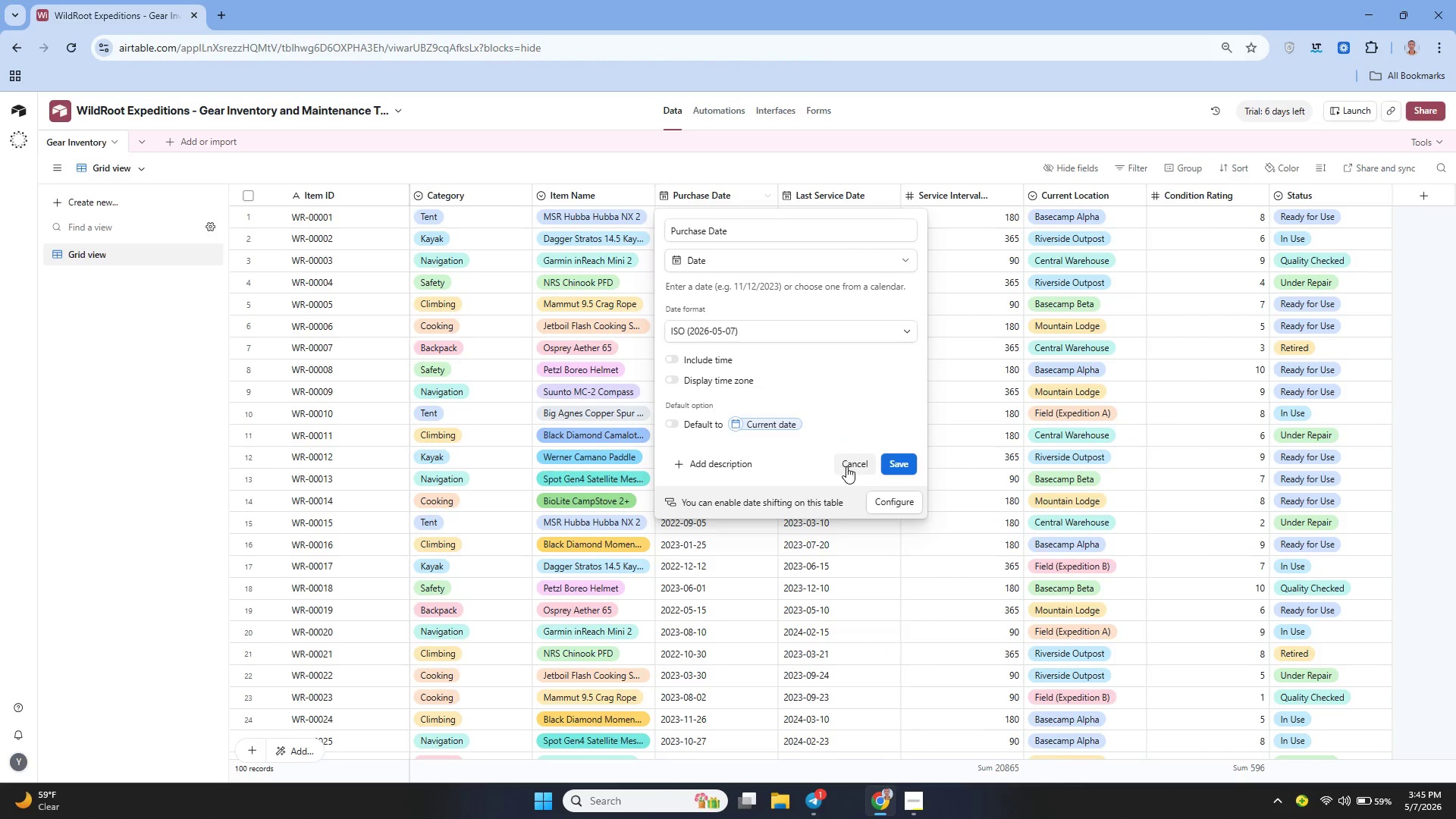 
left_click([847, 465])
 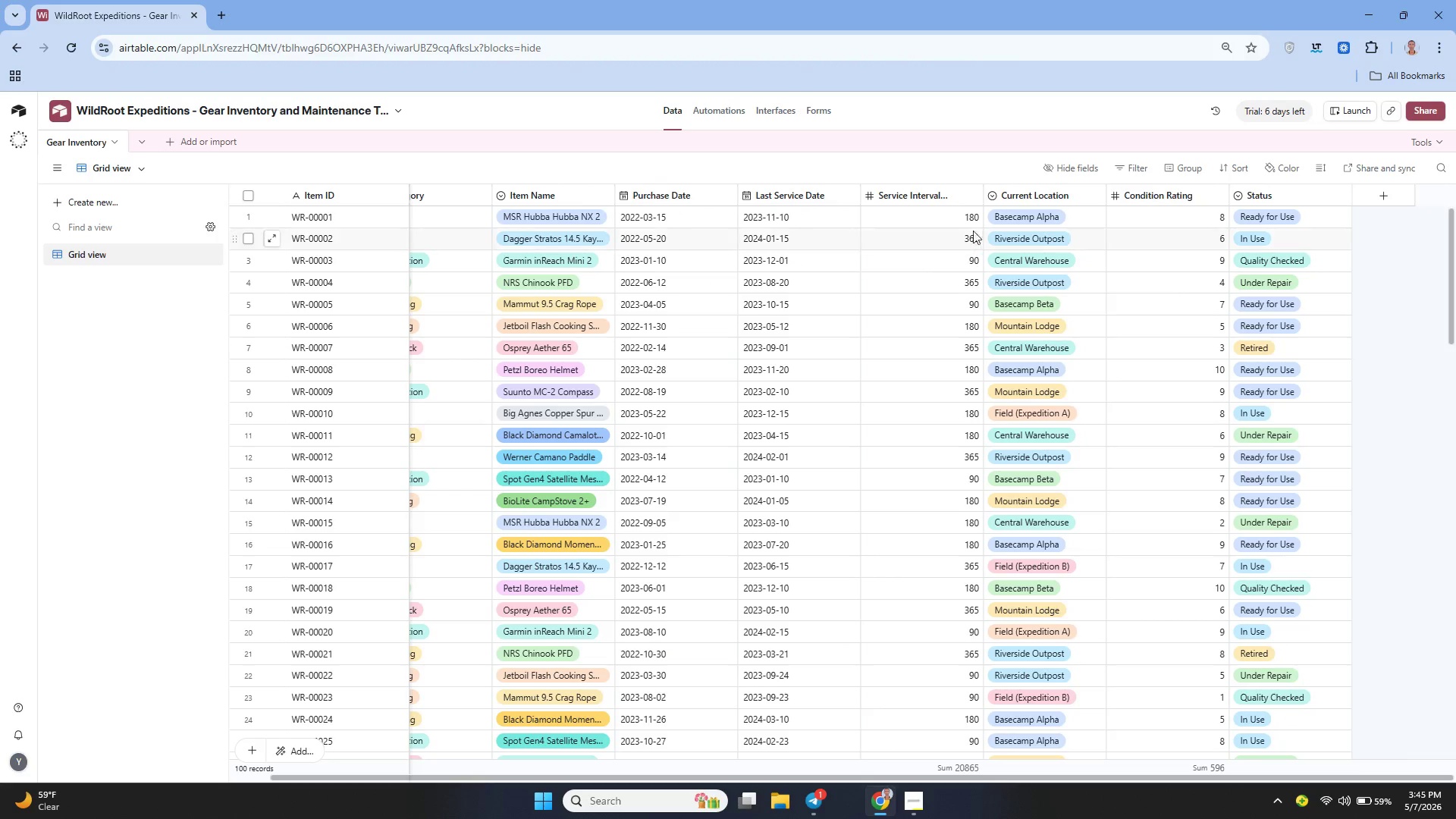 
left_click([969, 193])
 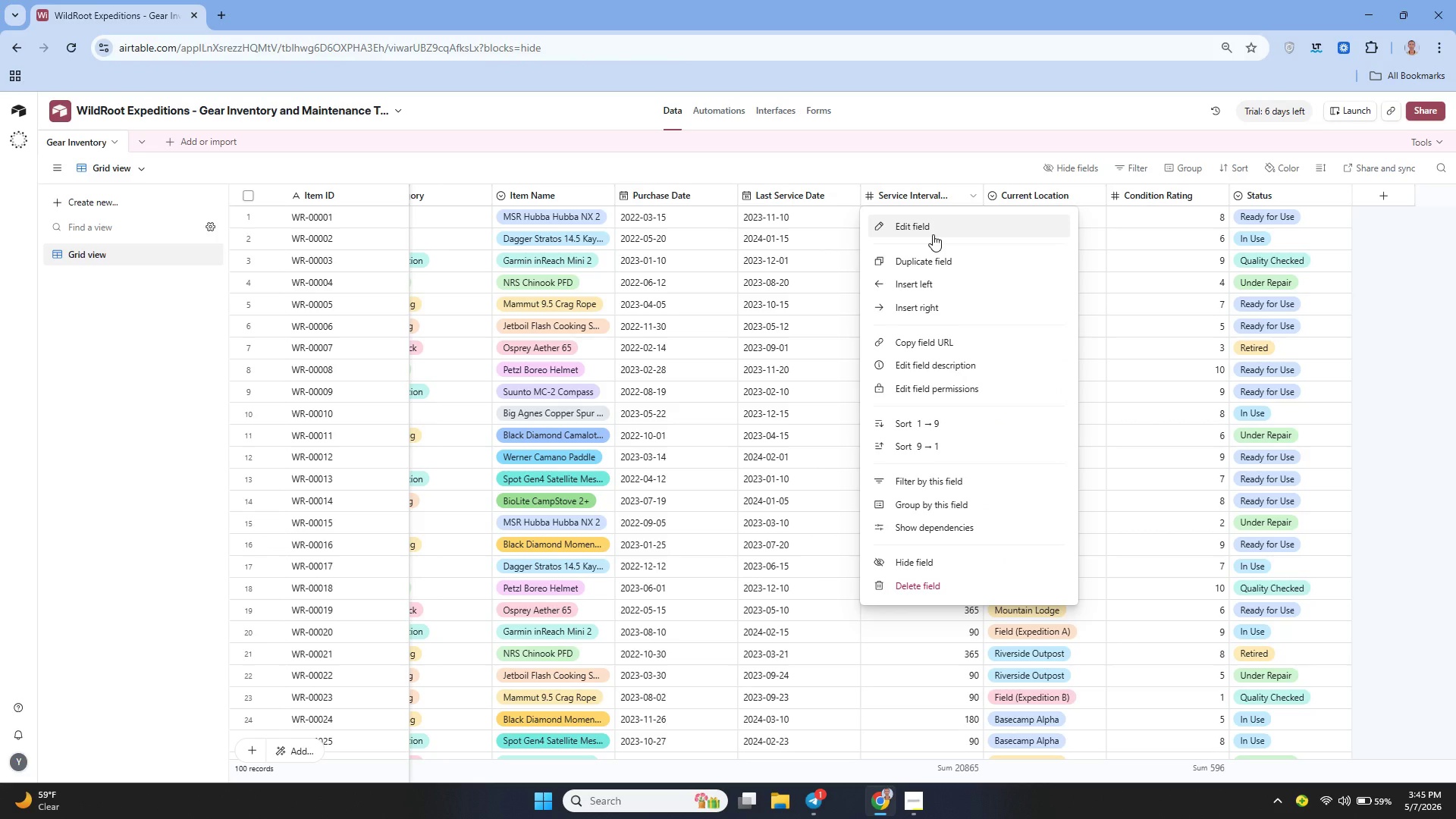 
left_click([933, 234])
 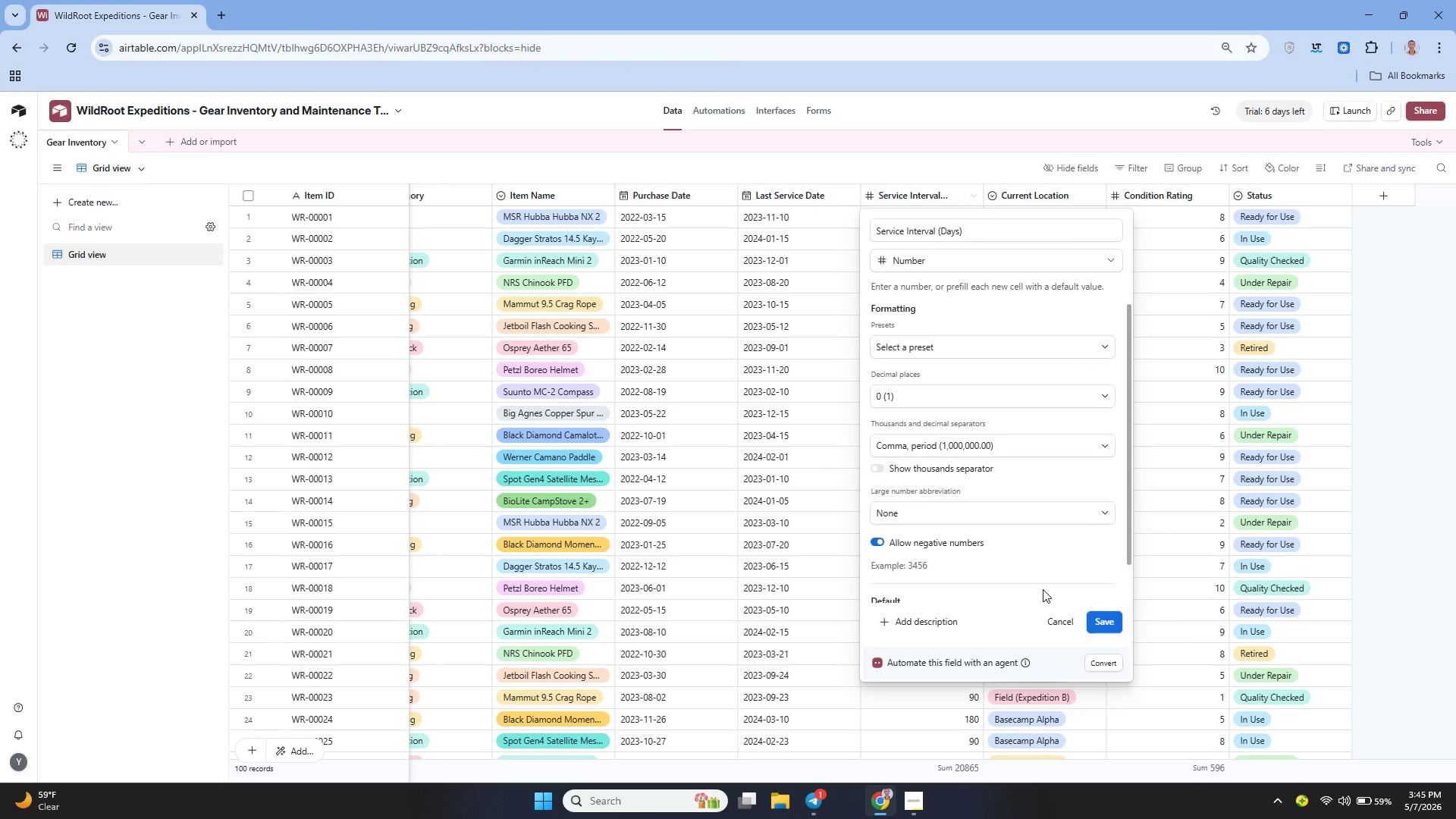 
left_click([1053, 623])
 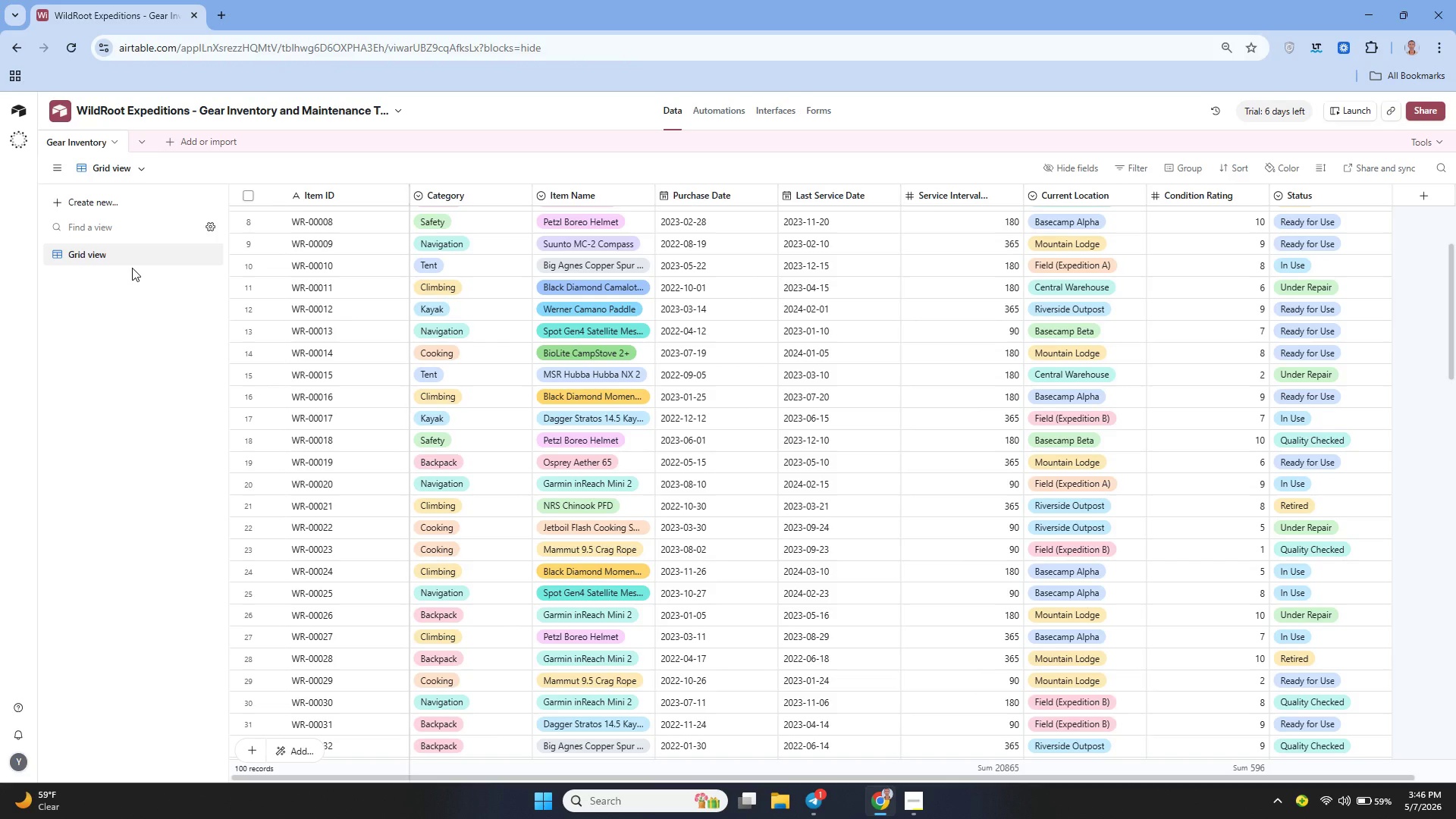 
wait(29.28)
 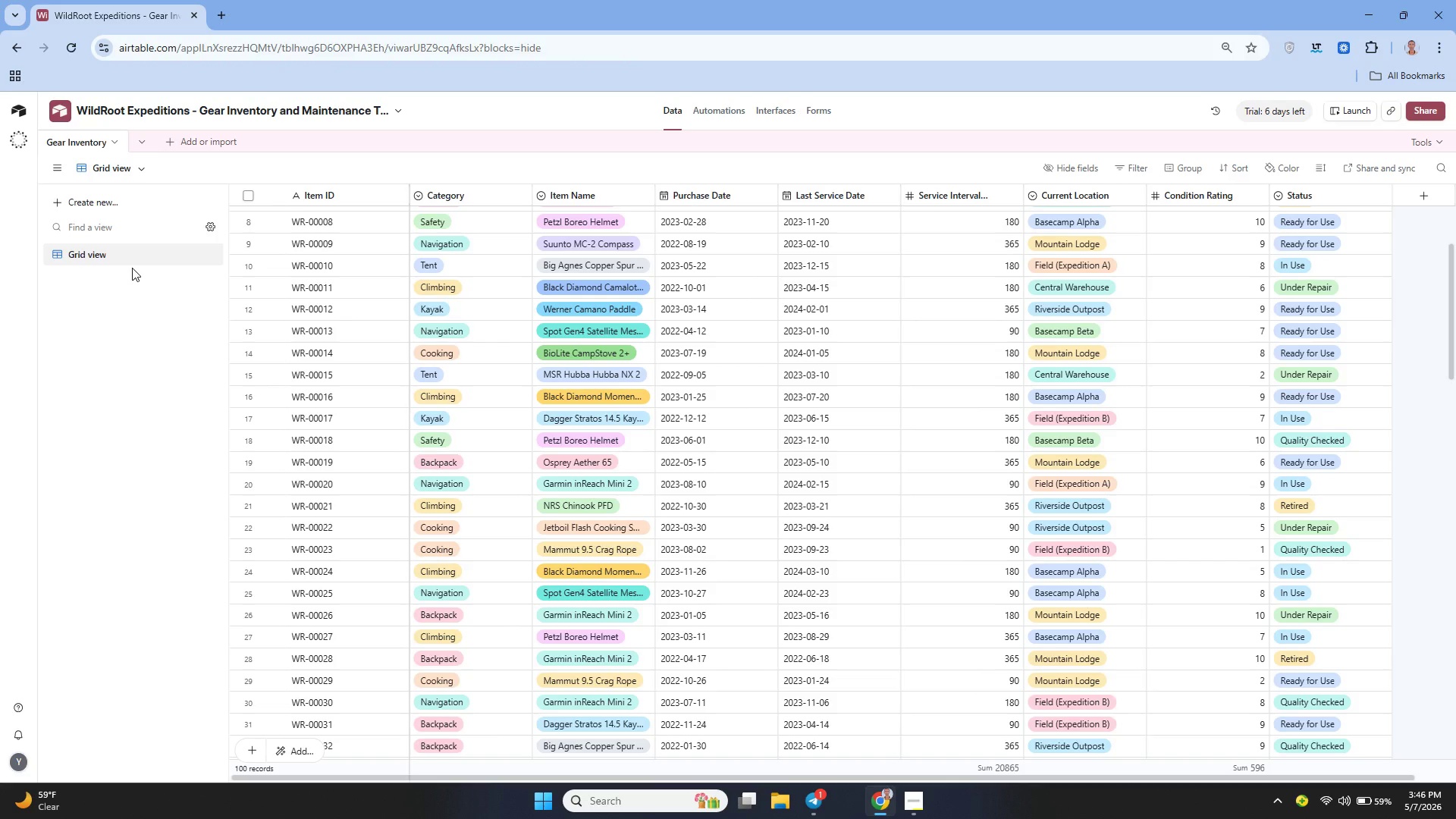 
left_click([165, 142])
 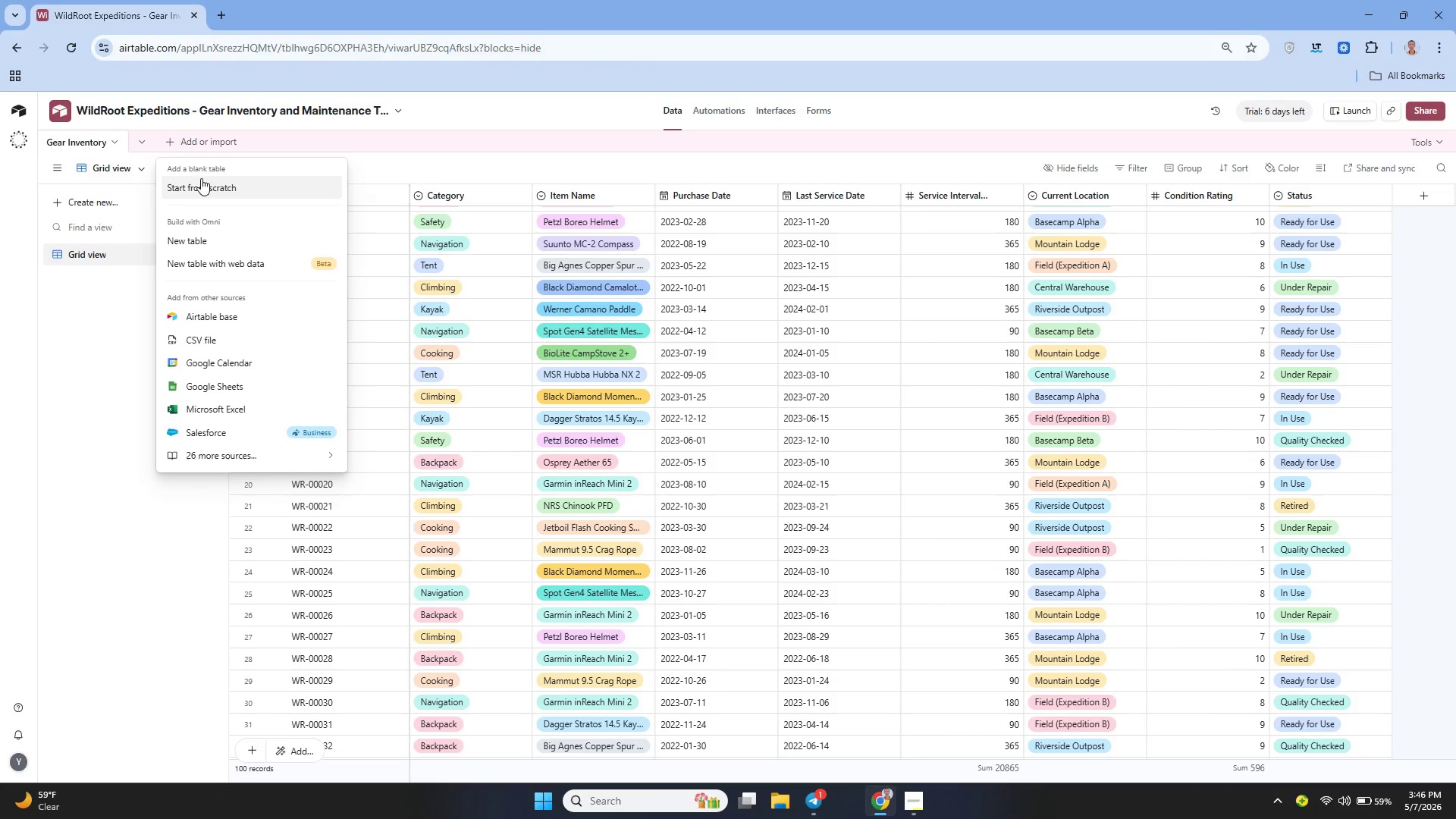 
left_click([209, 185])
 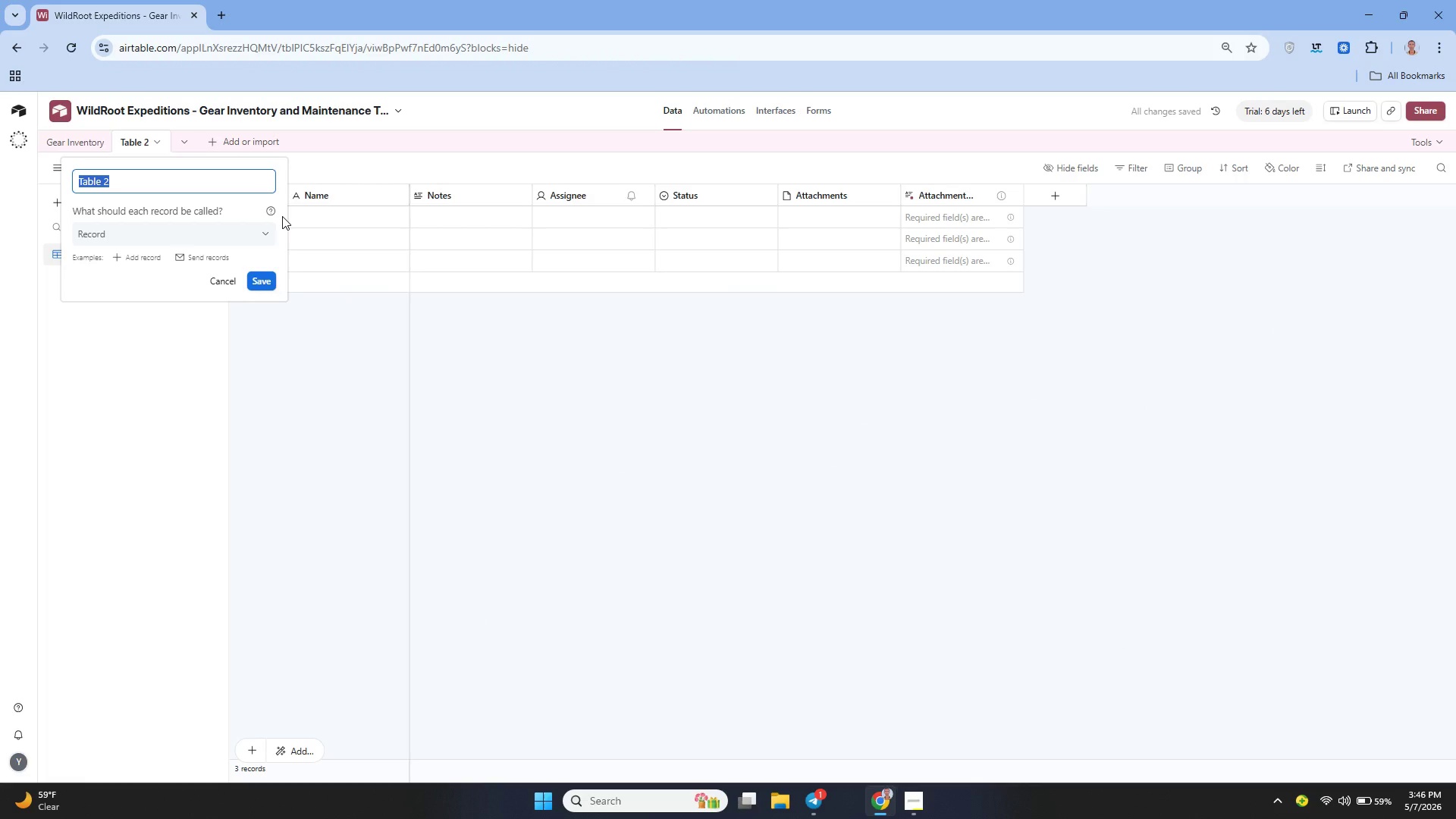 
type(Categories)
 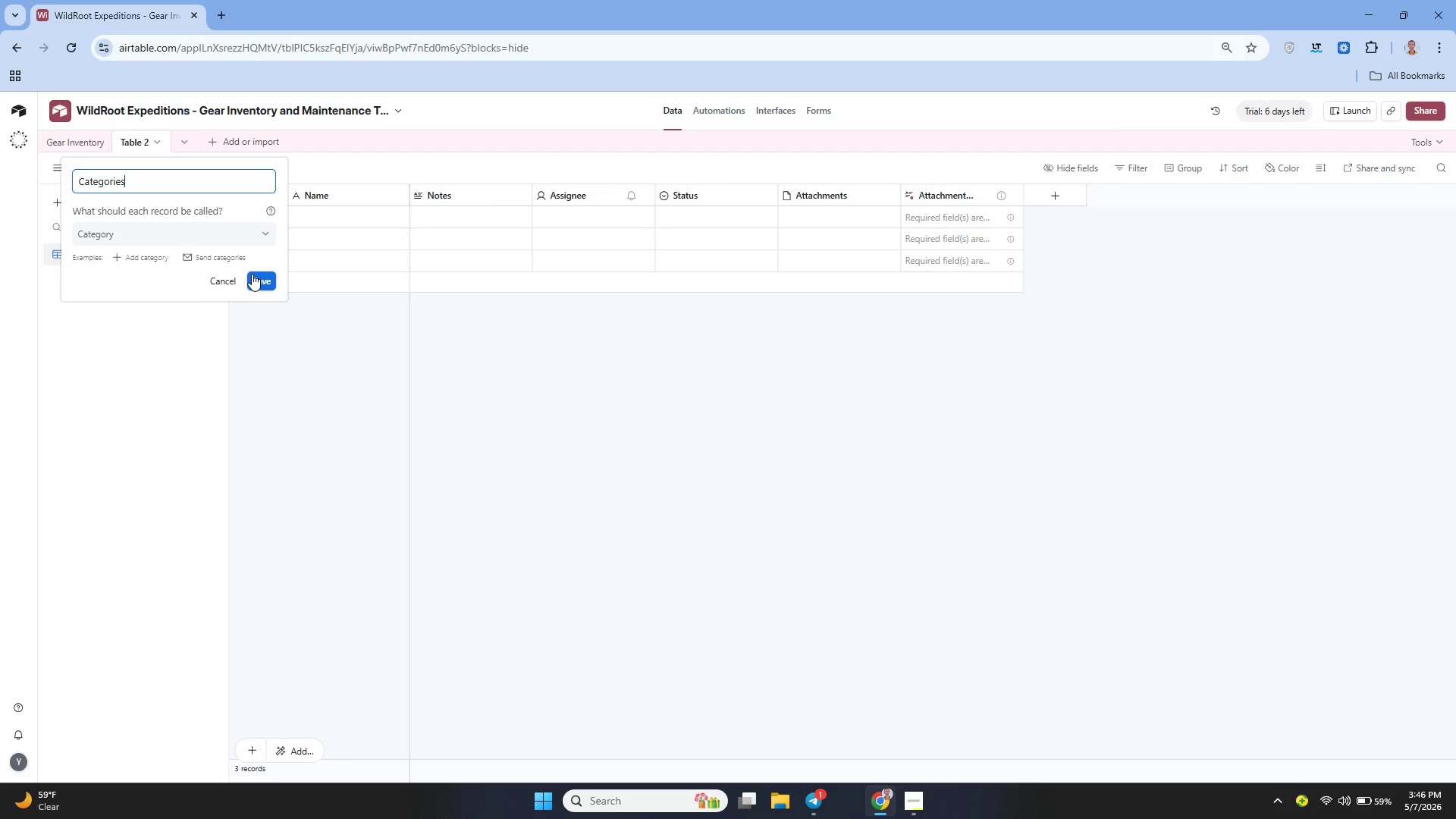 
wait(11.33)
 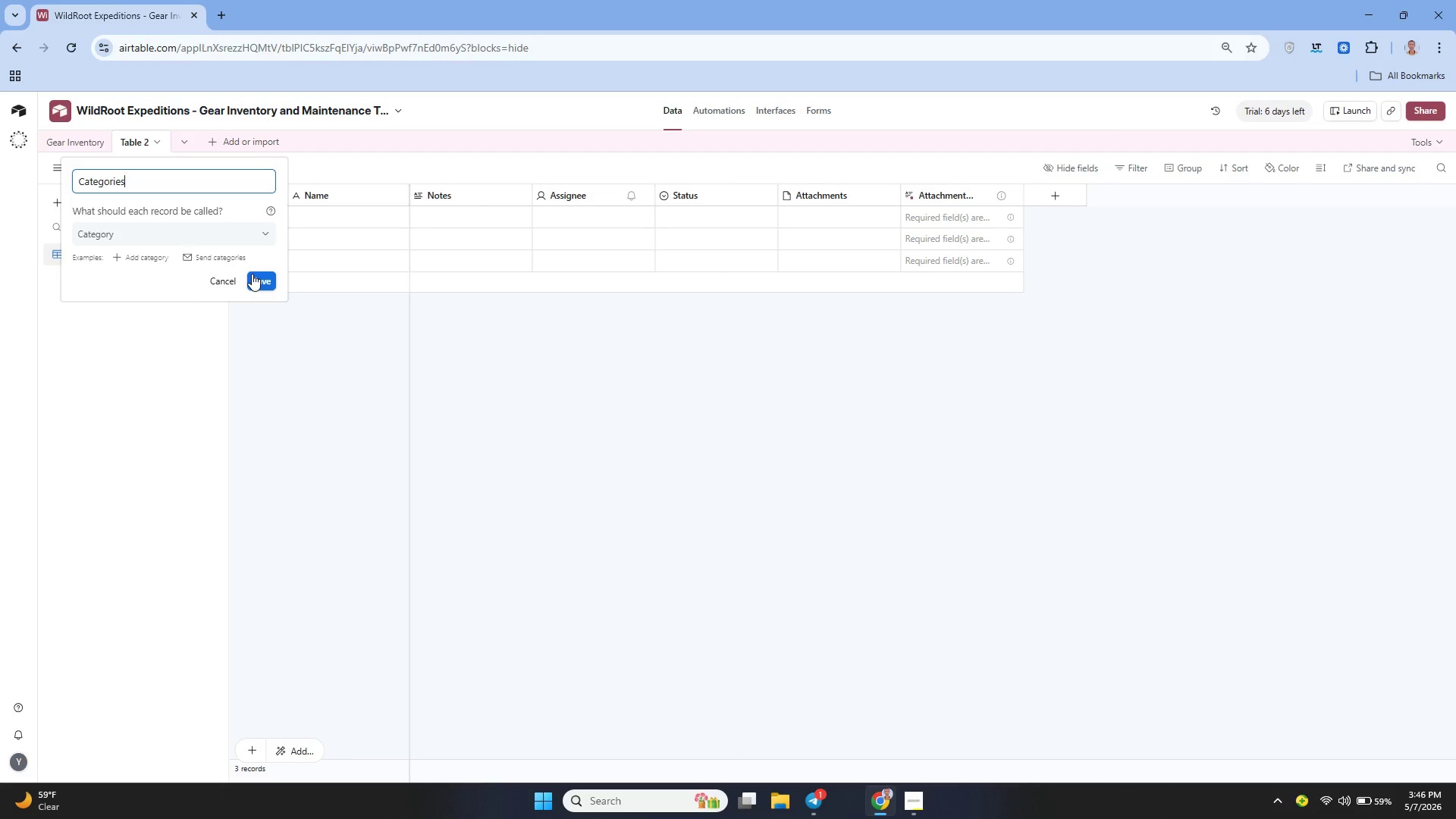 
left_click([252, 274])
 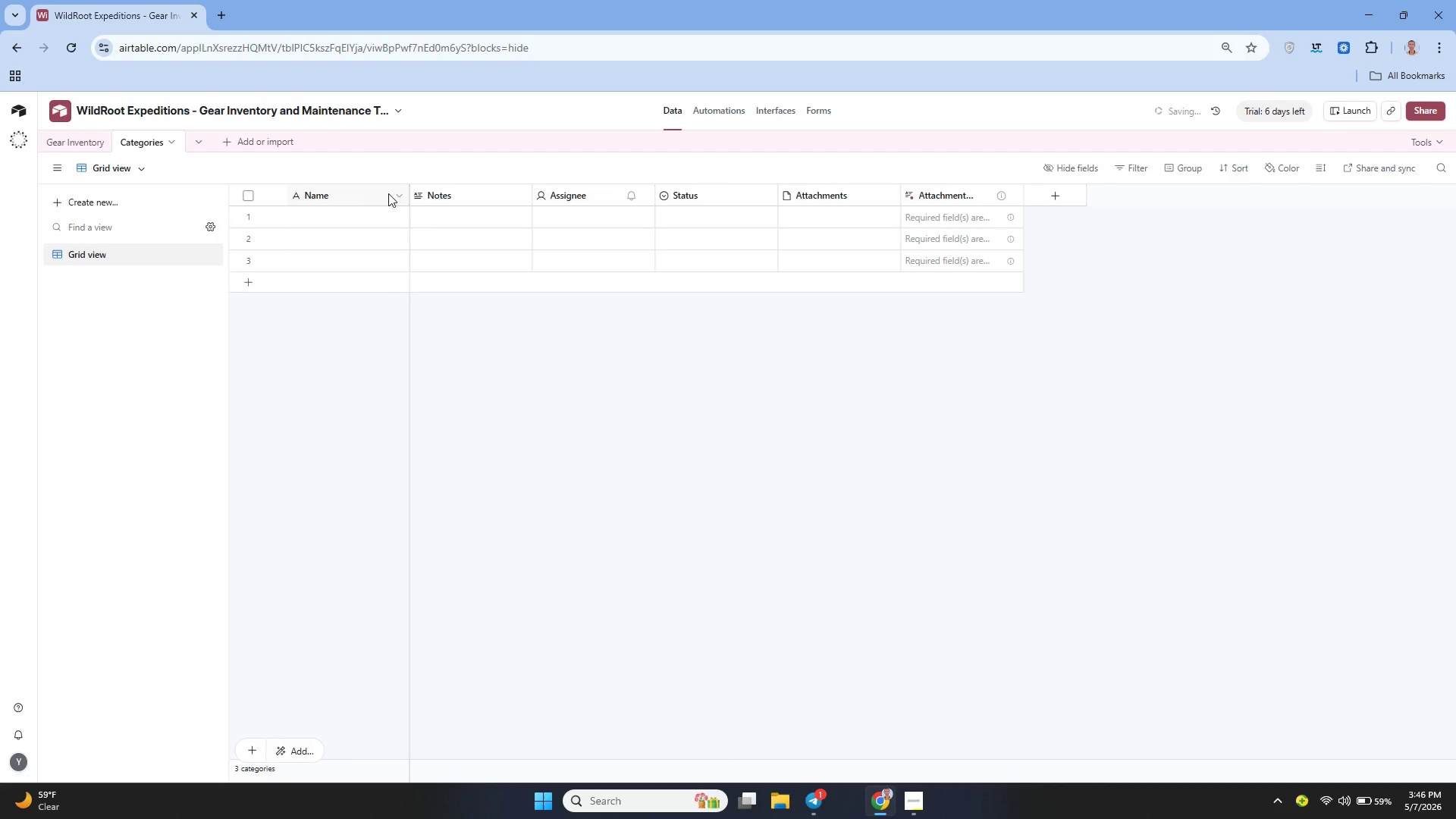 
left_click([398, 196])
 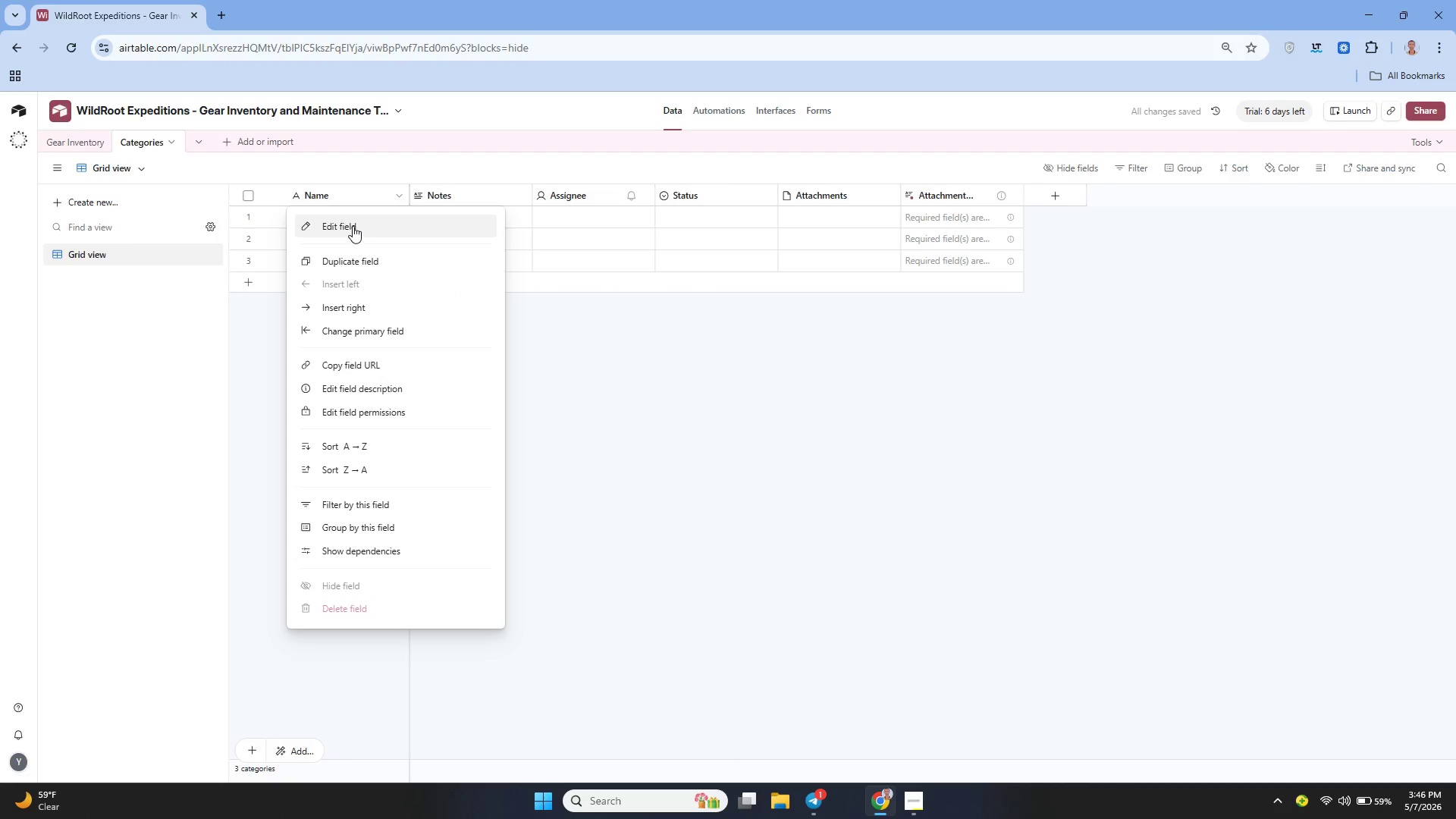 
left_click([353, 226])
 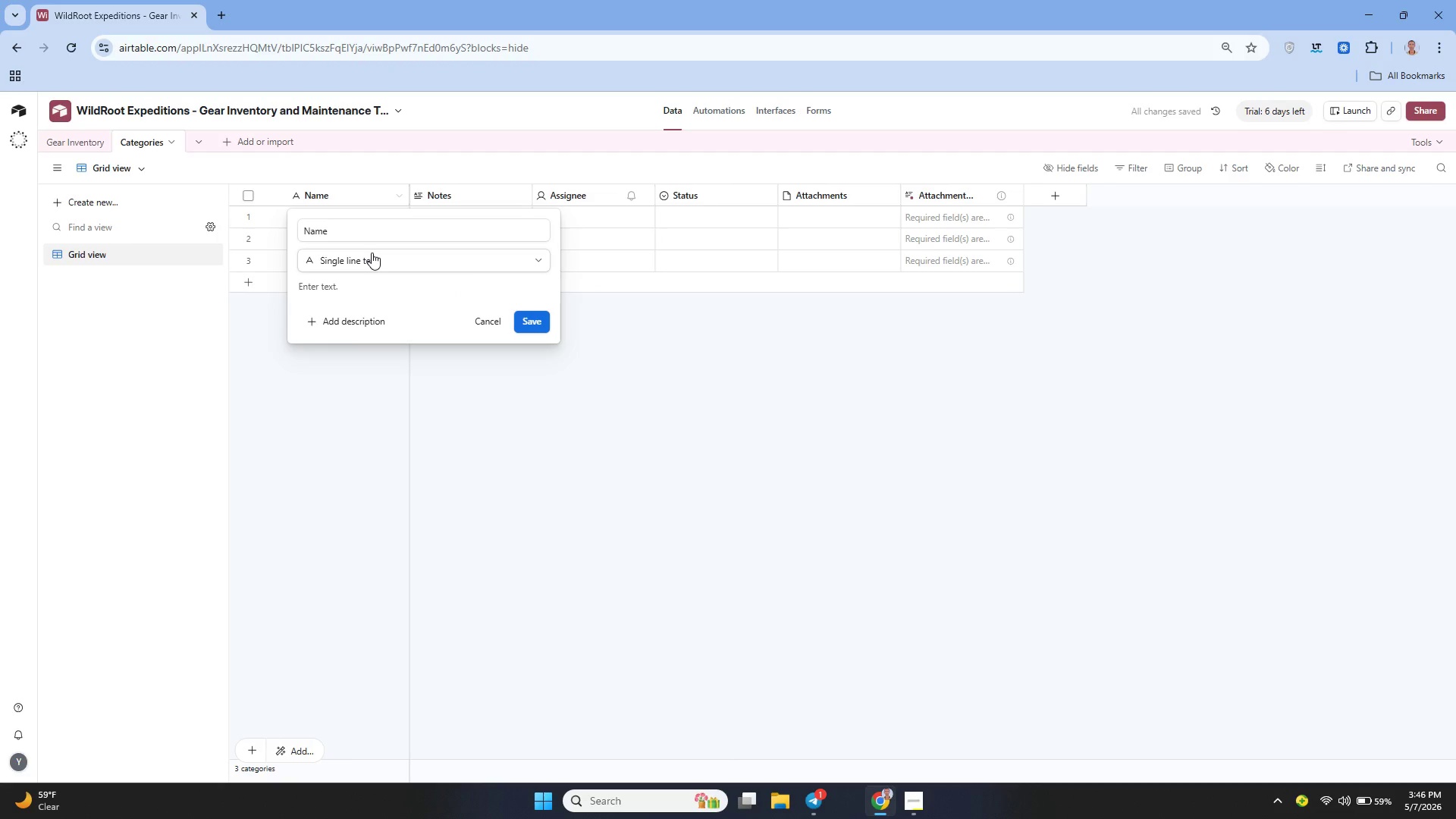 
left_click([360, 237])
 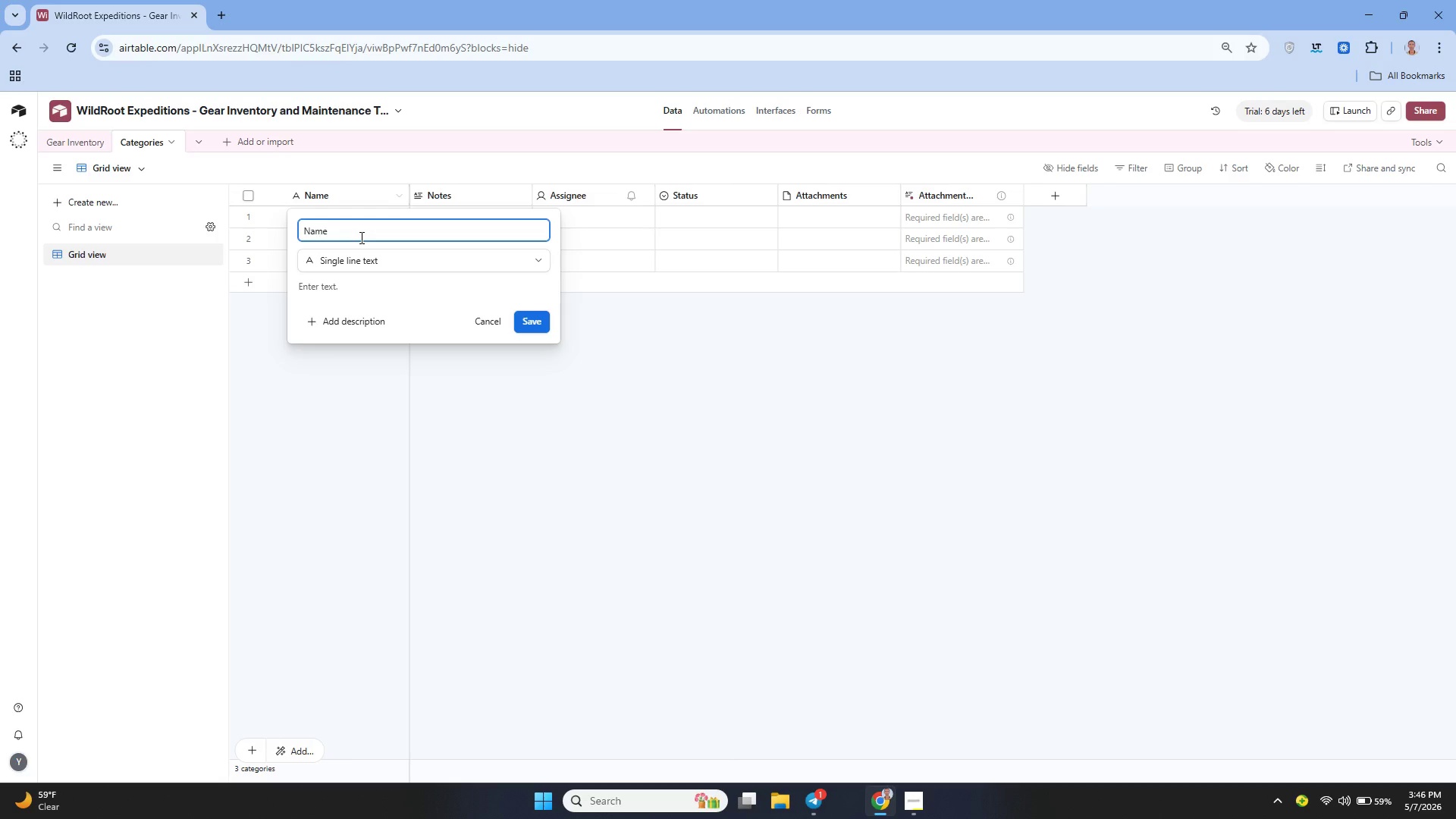 
key(Backspace)
key(Backspace)
key(Backspace)
key(Backspace)
type(Category ID)
 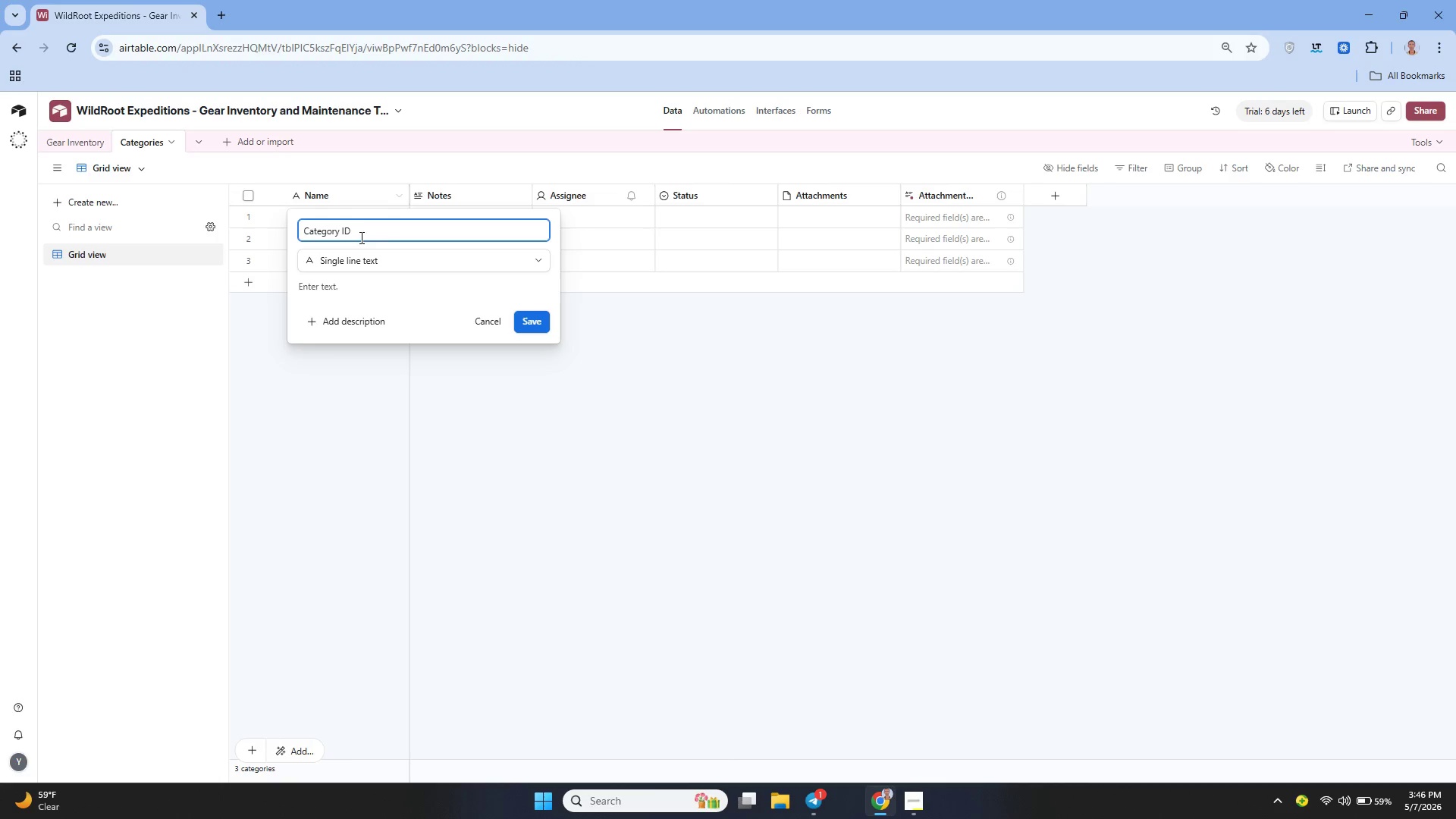 
left_click([523, 321])
 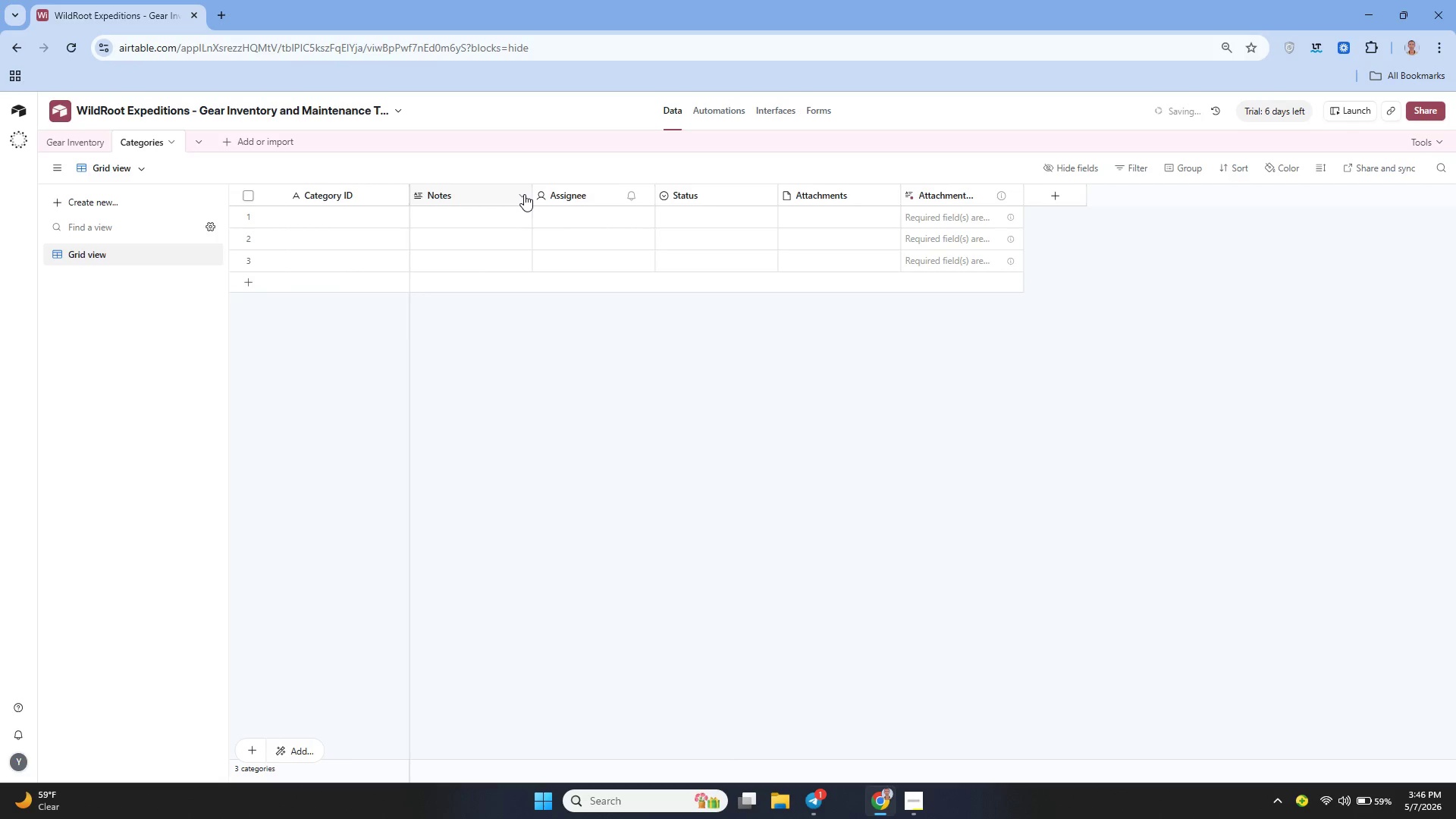 
left_click([524, 194])
 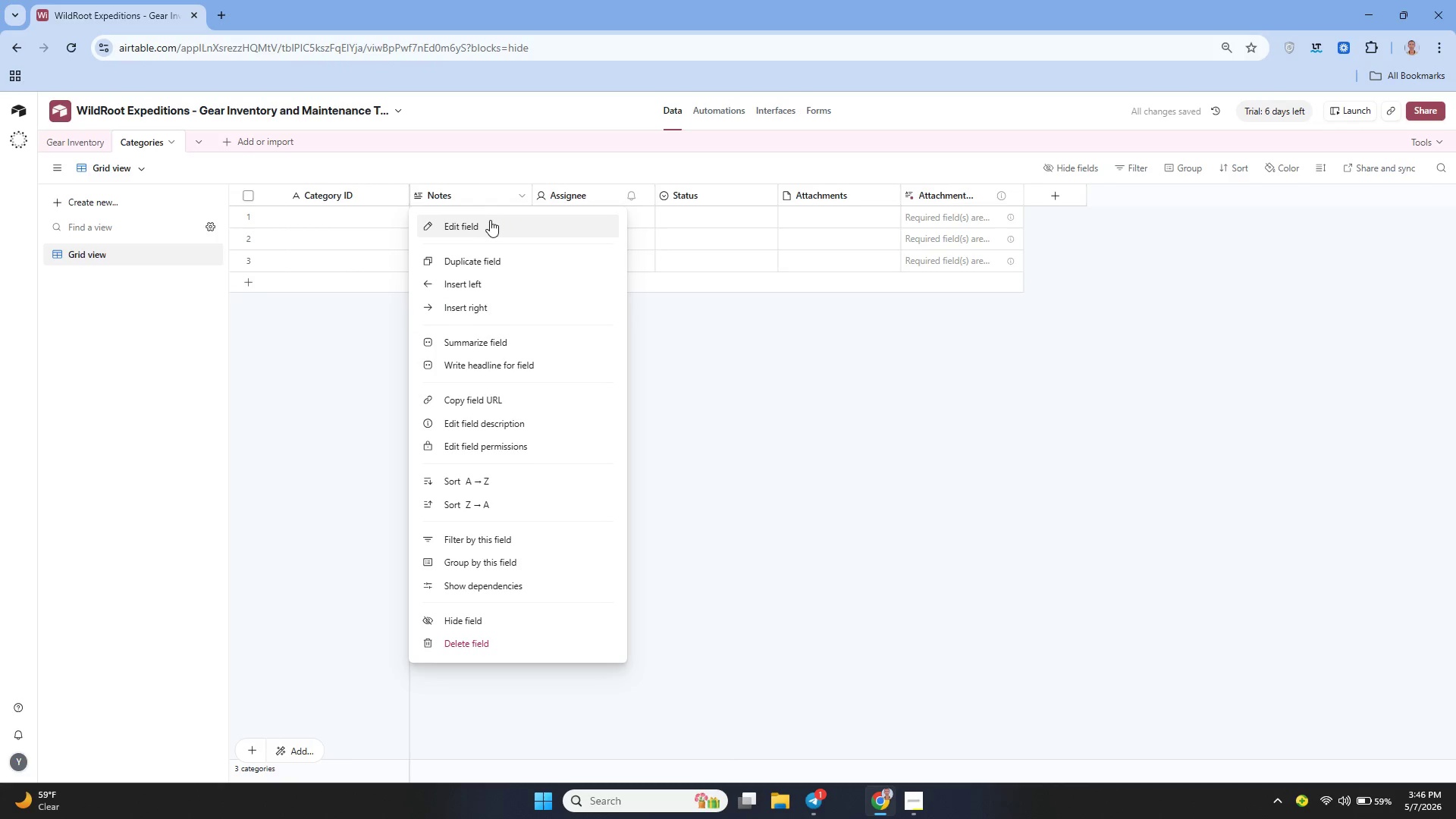 
left_click([489, 220])
 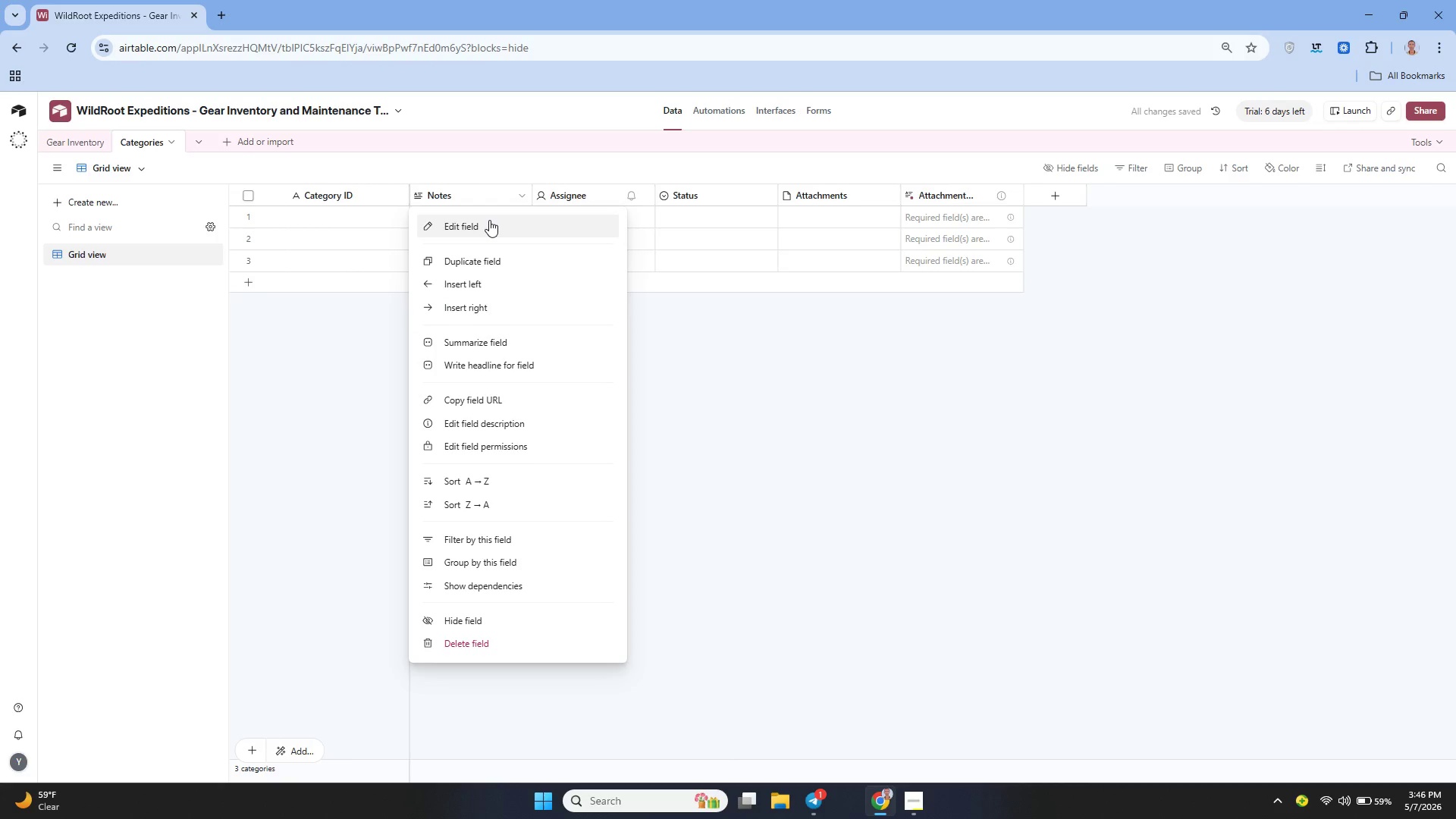 
mouse_move([492, 235])
 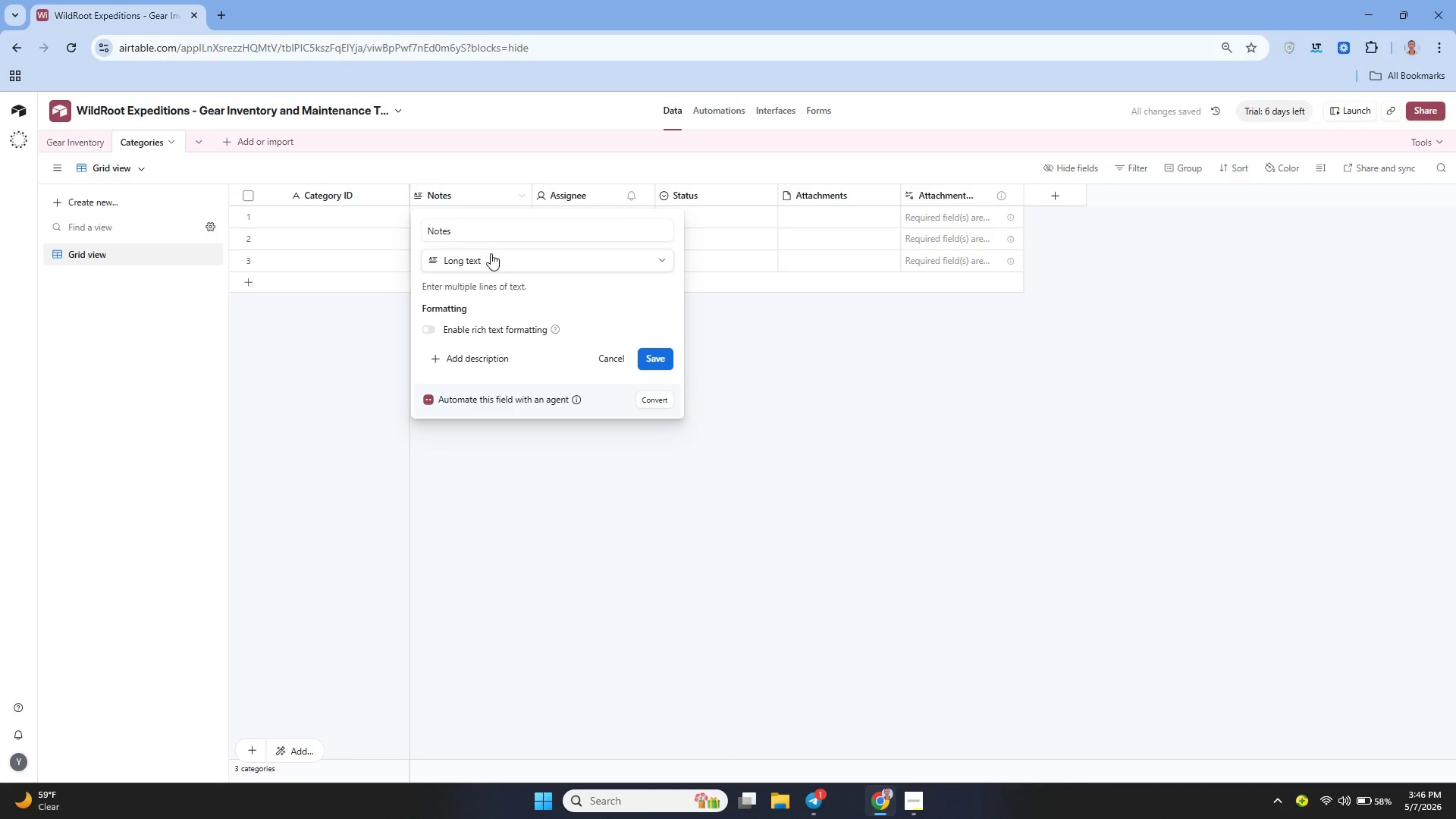 
left_click([491, 253])
 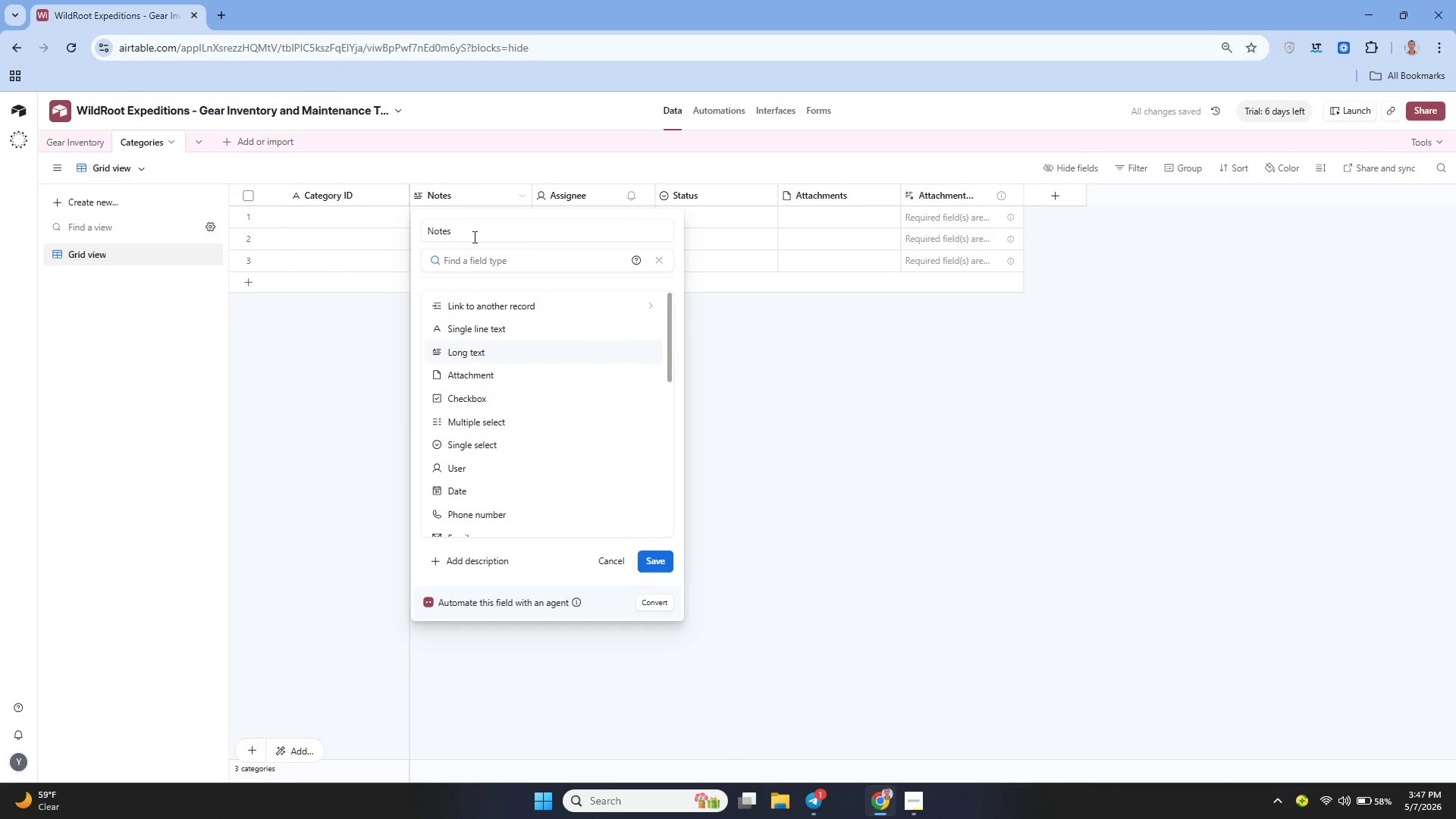 
left_click([467, 231])
 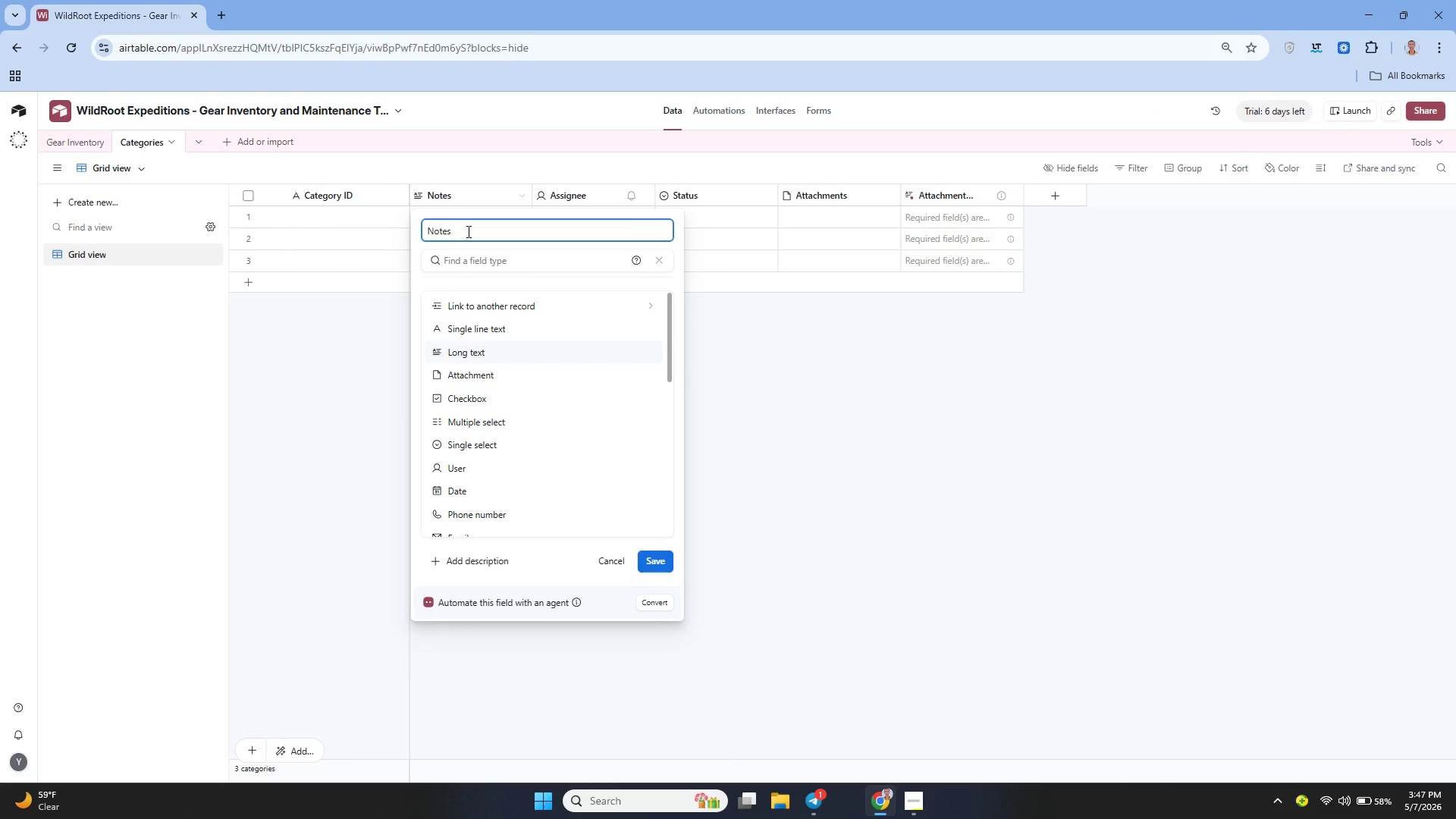 
key(Backspace)
key(Backspace)
key(Backspace)
key(Backspace)
key(Backspace)
key(Backspace)
type(Category Name)
 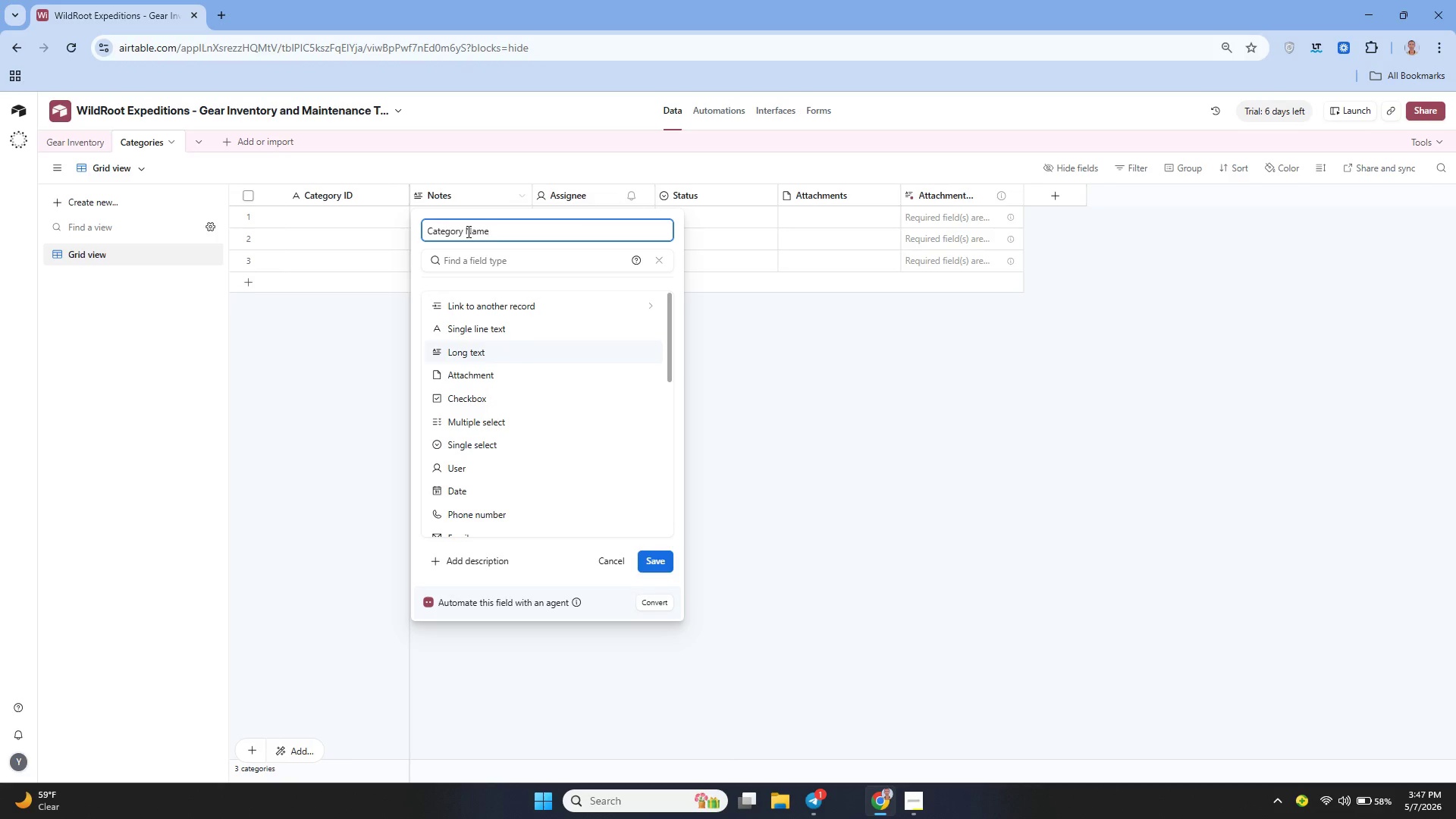 
wait(5.44)
 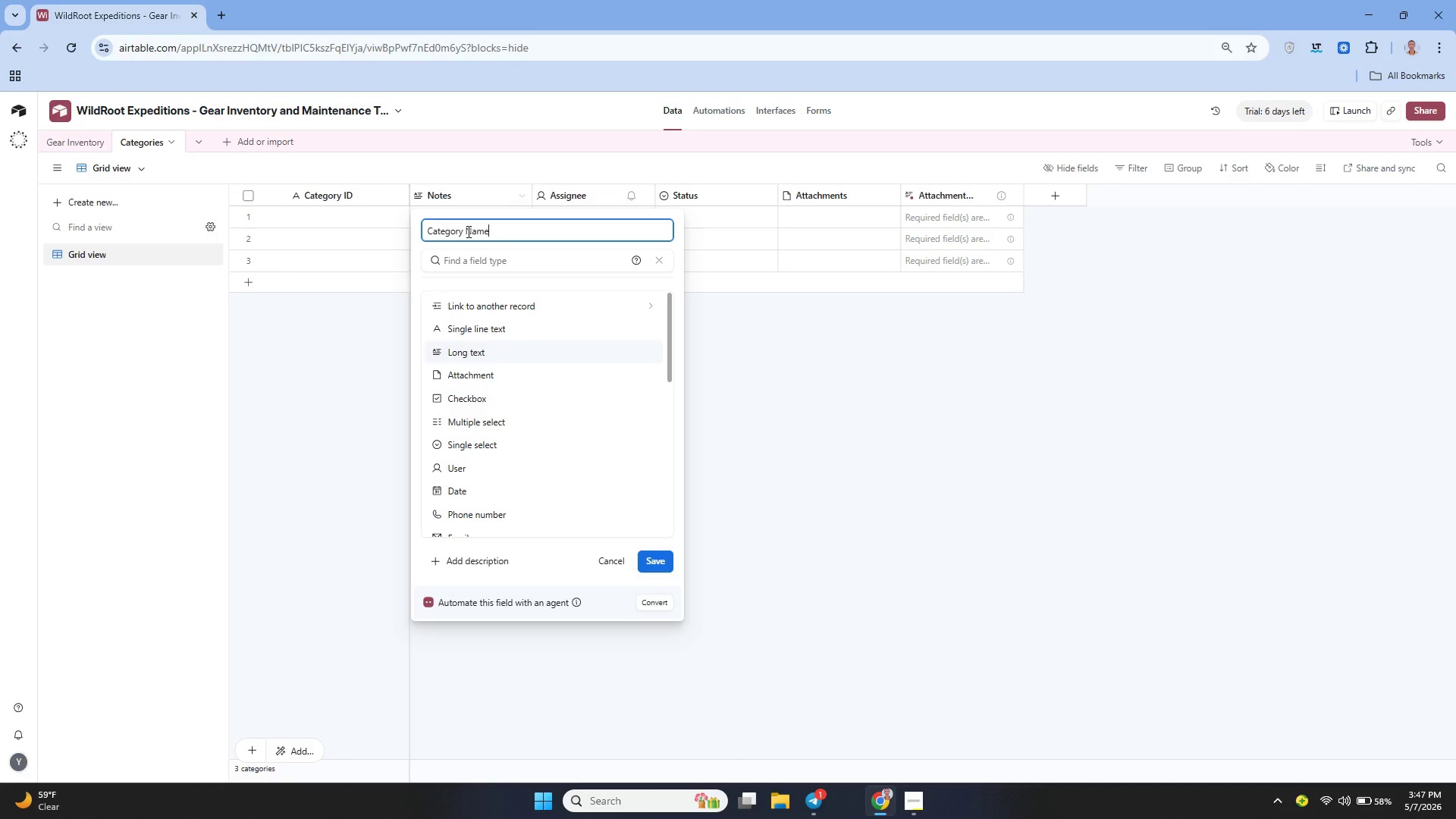 
left_click([497, 329])
 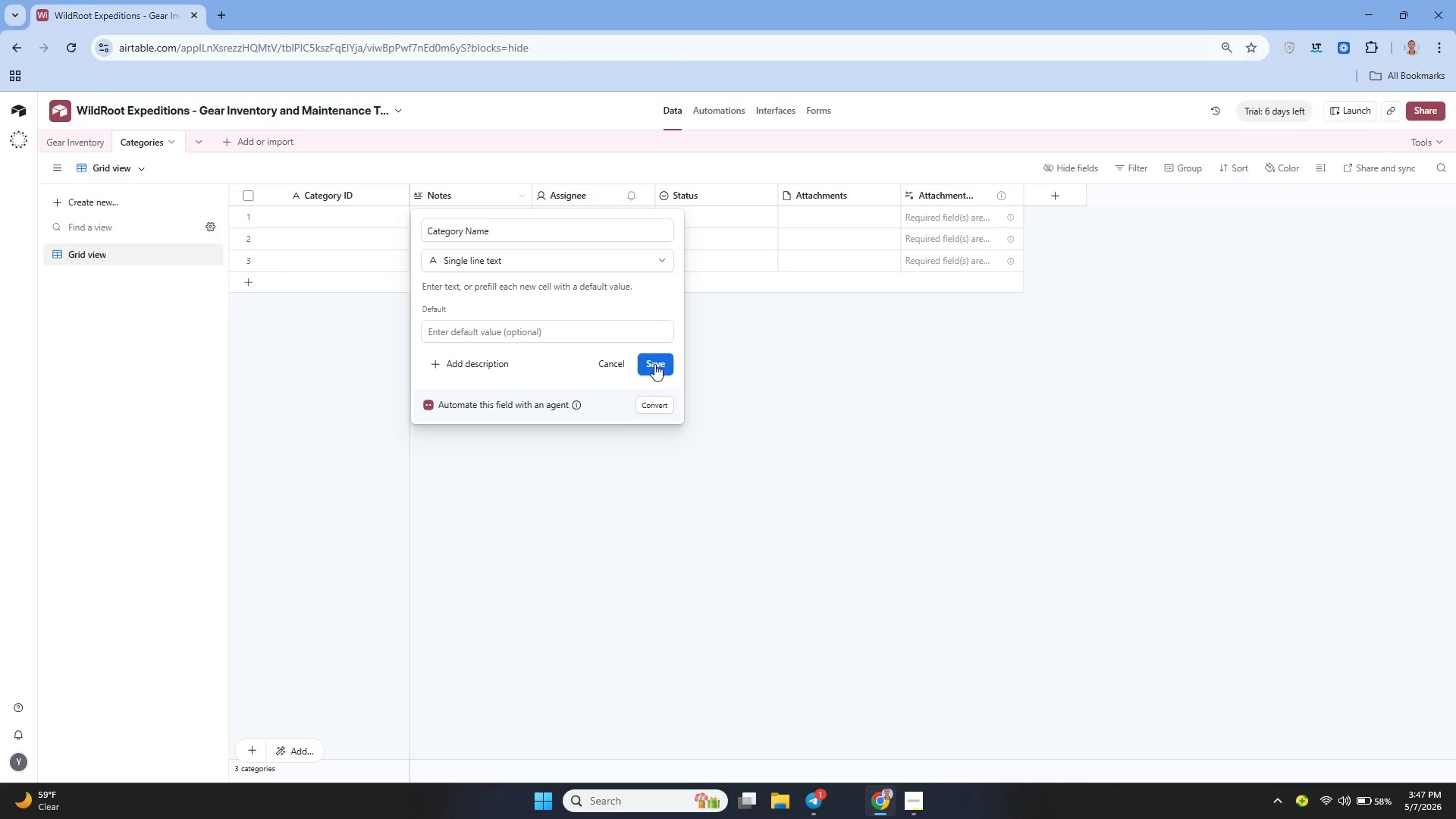 
left_click([658, 361])
 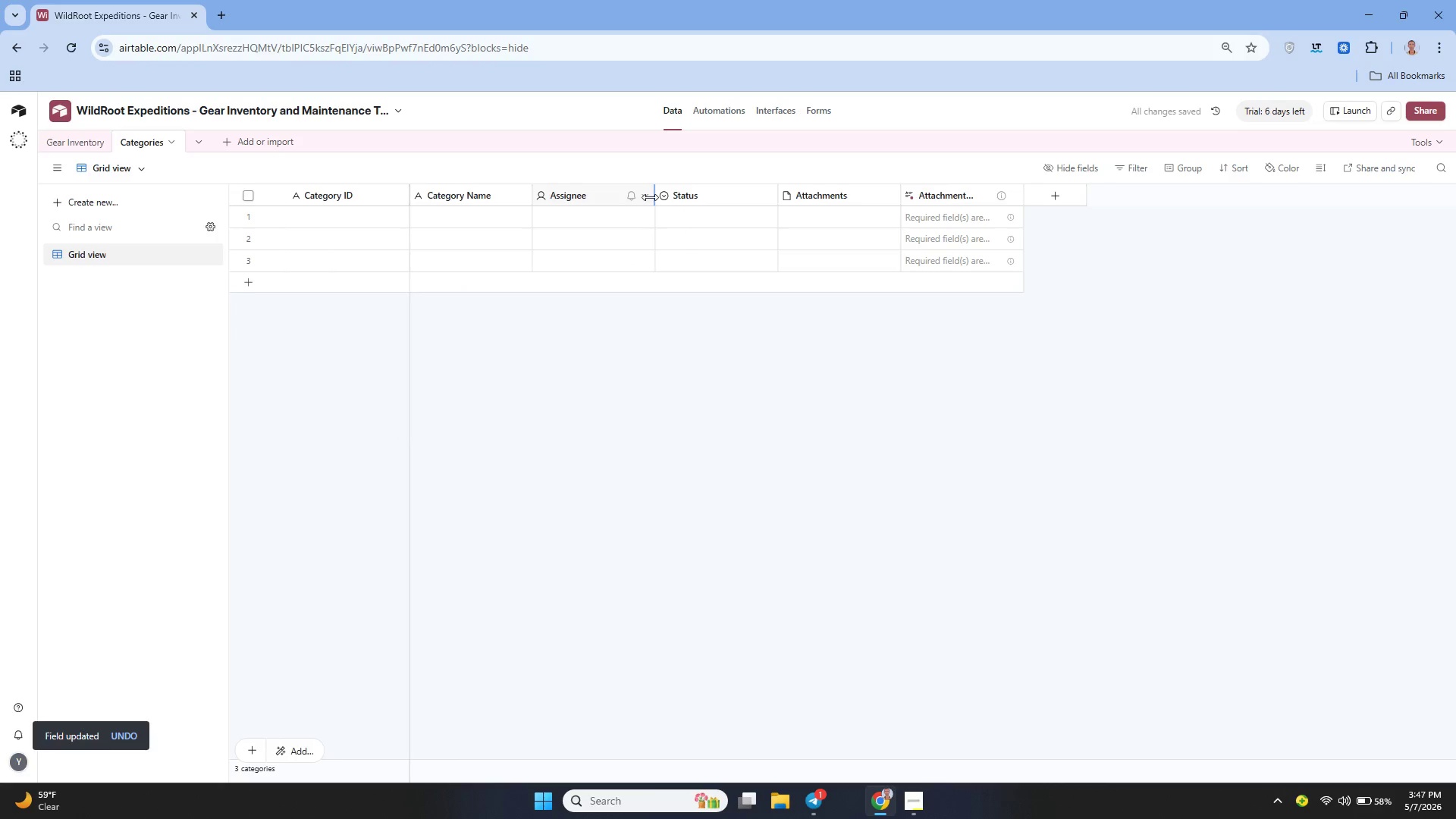 
left_click([647, 196])
 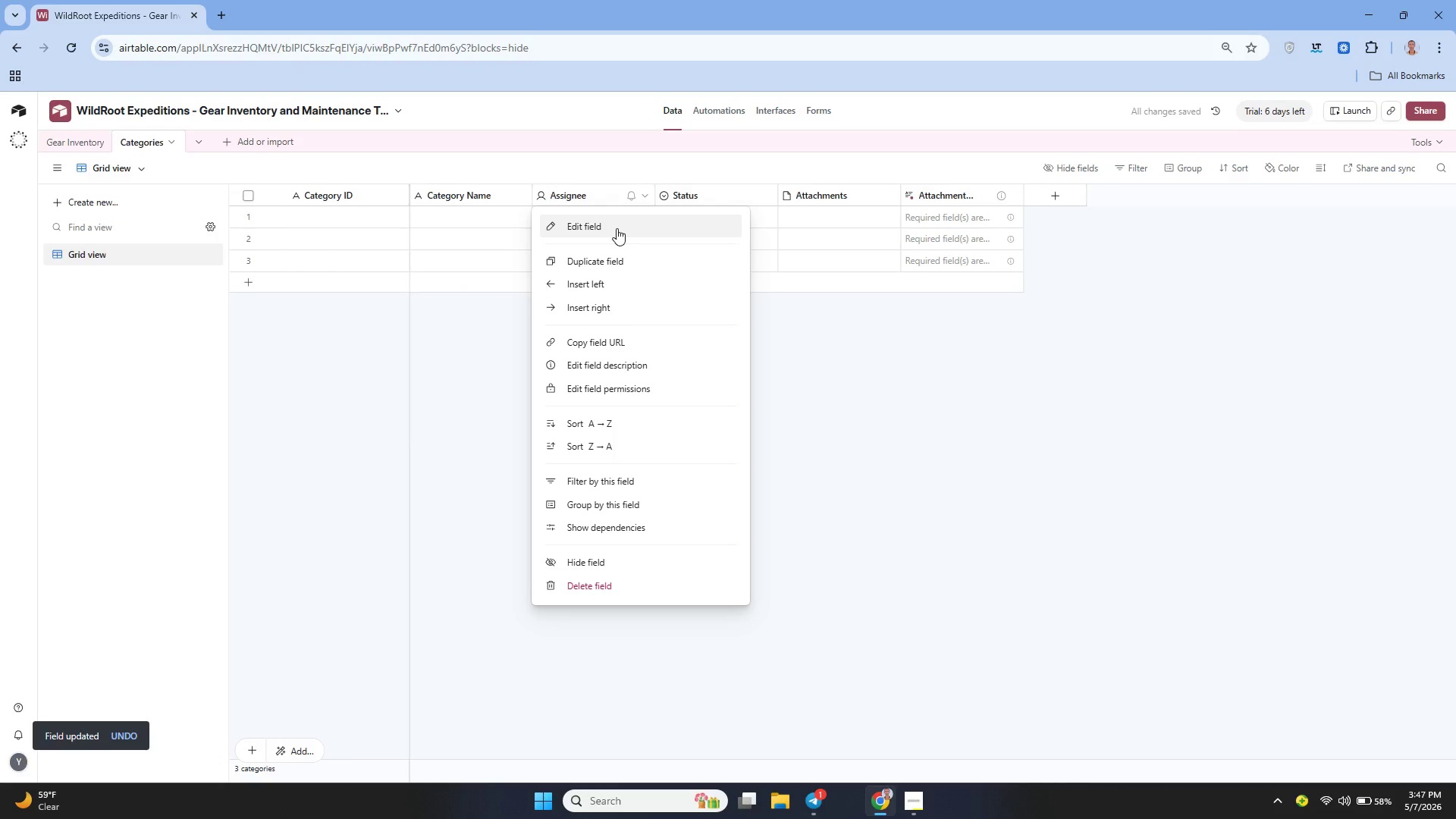 
left_click([617, 228])
 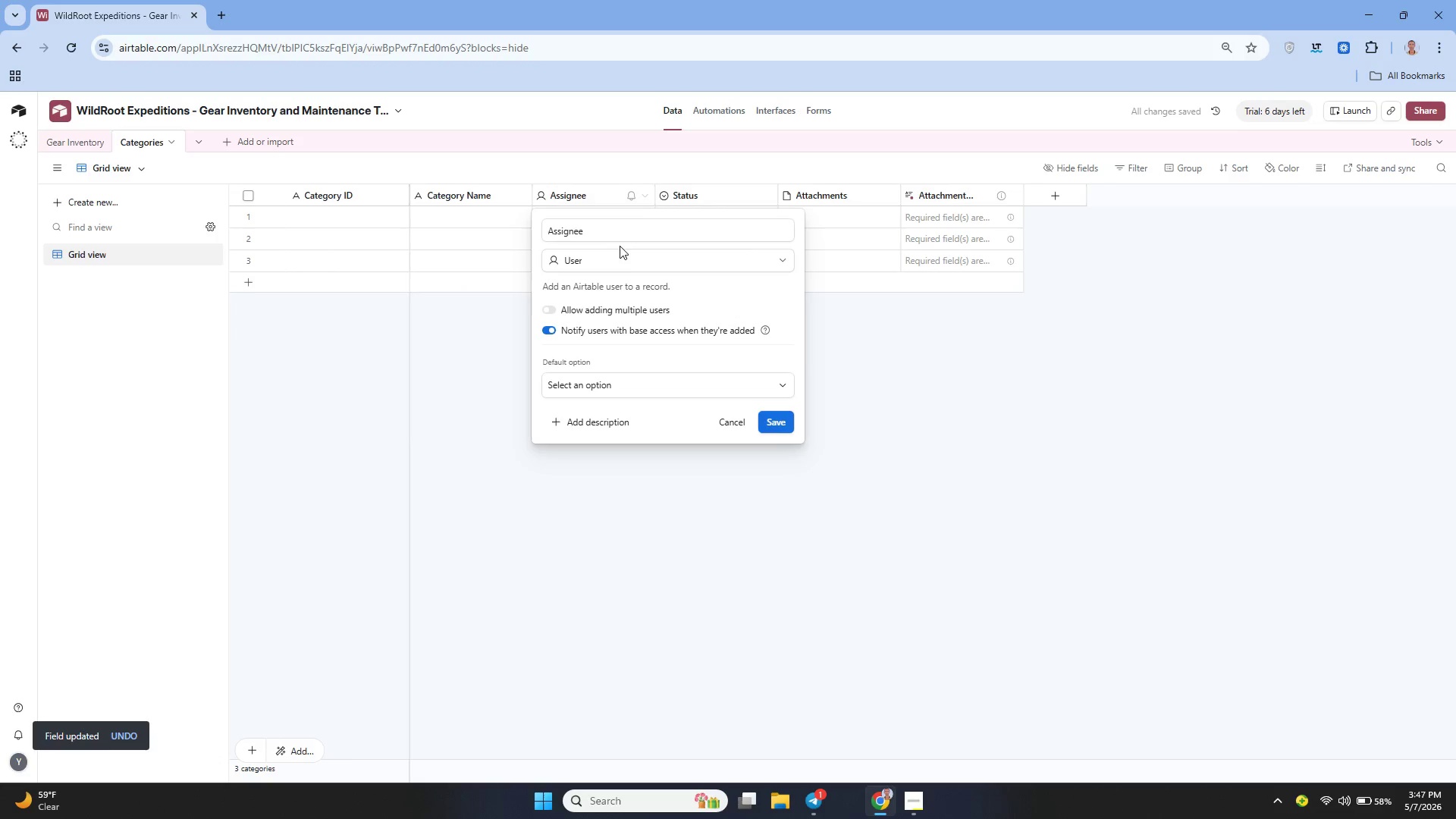 
left_click([613, 233])
 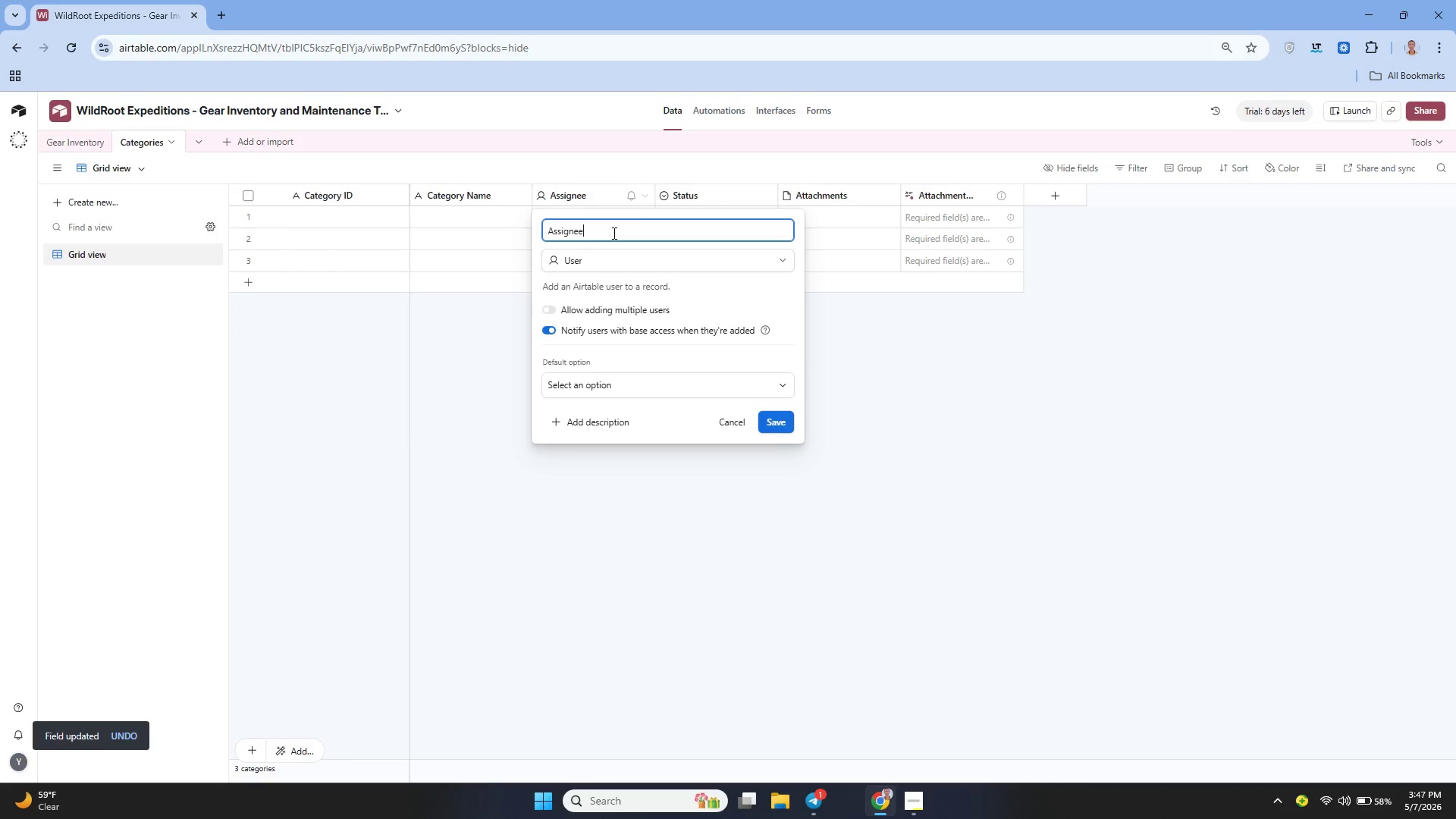 
hold_key(key=Backspace, duration=0.8)
 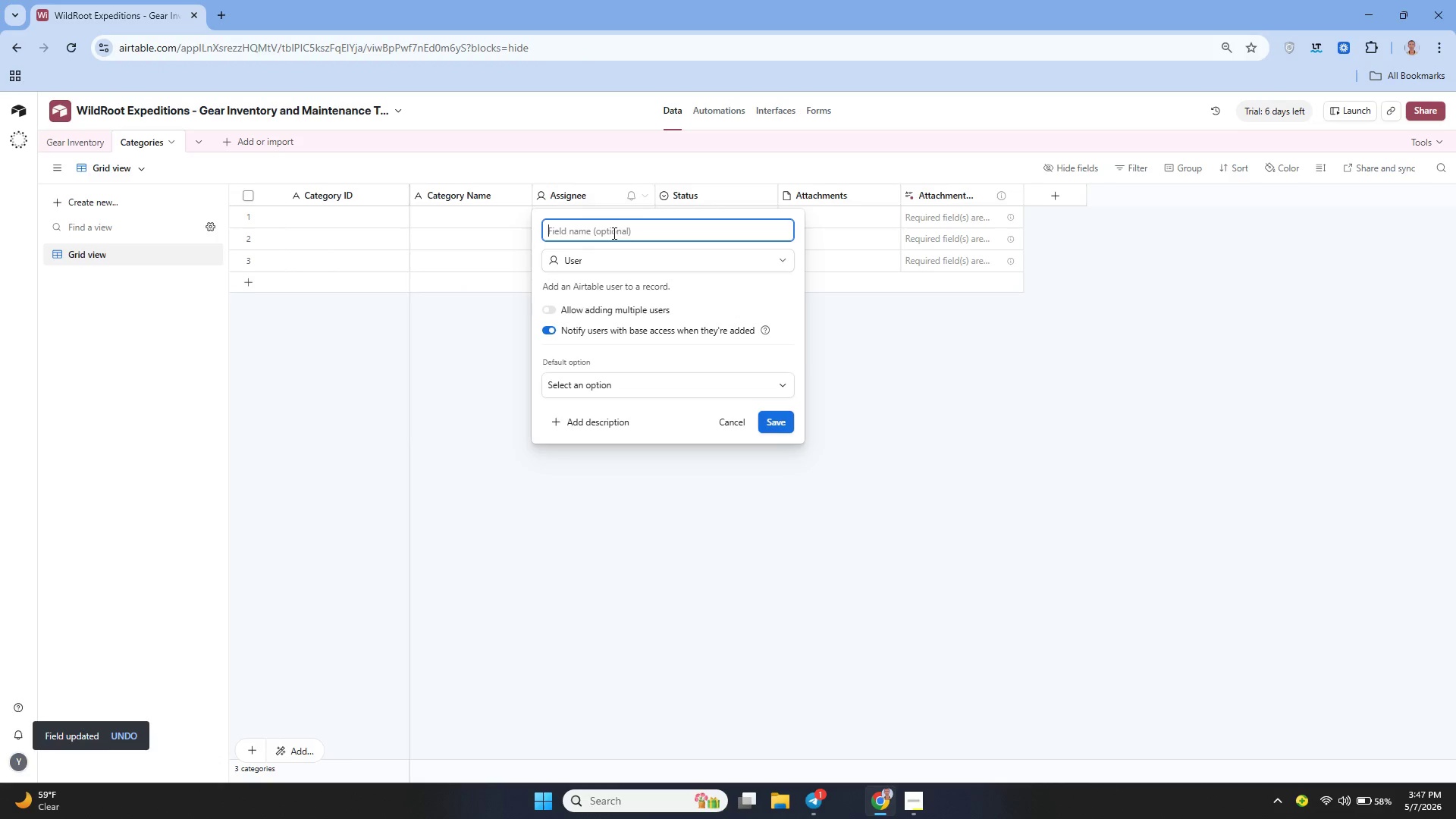 
type(Service Interval Default)
 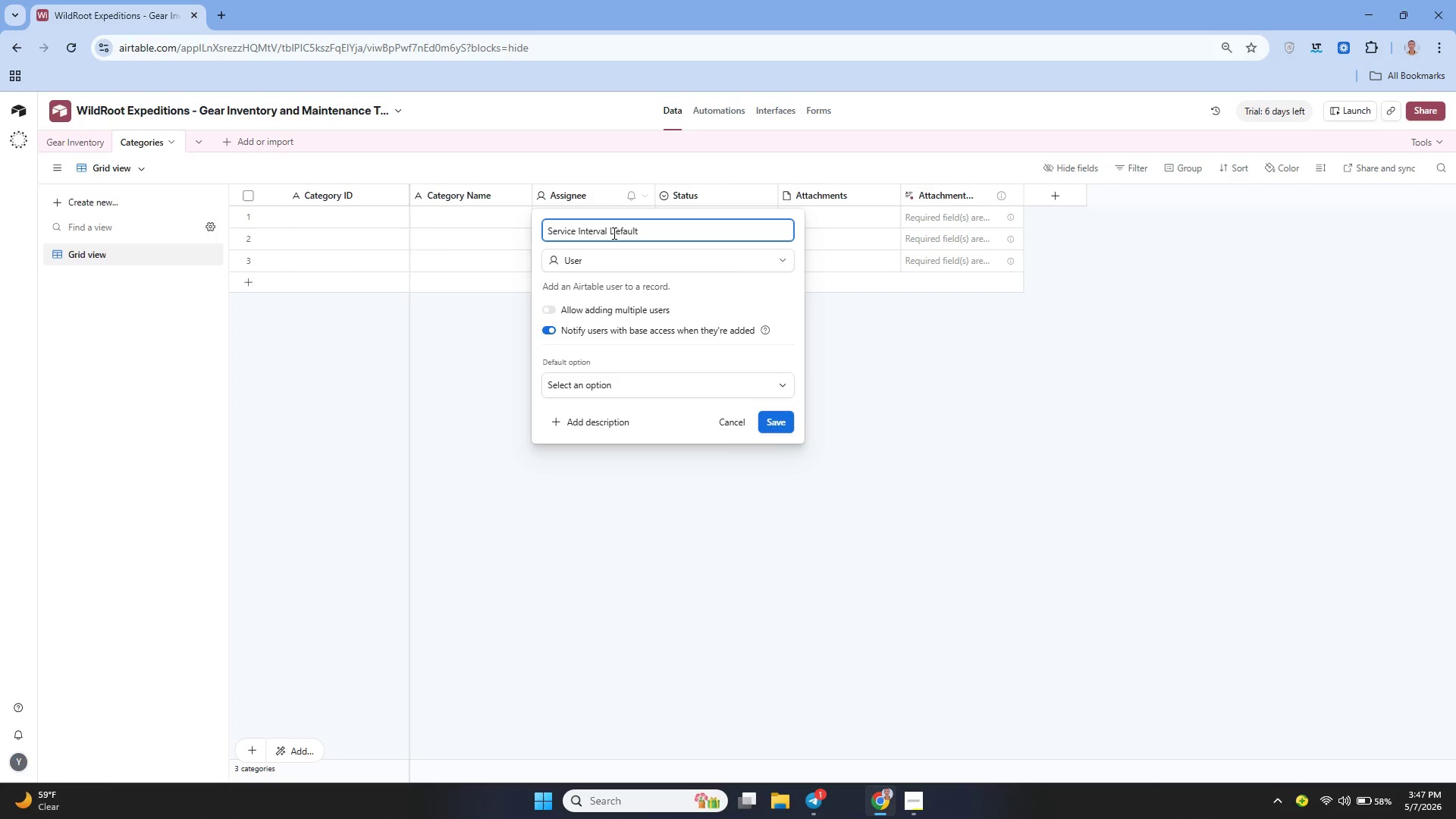 
wait(6.59)
 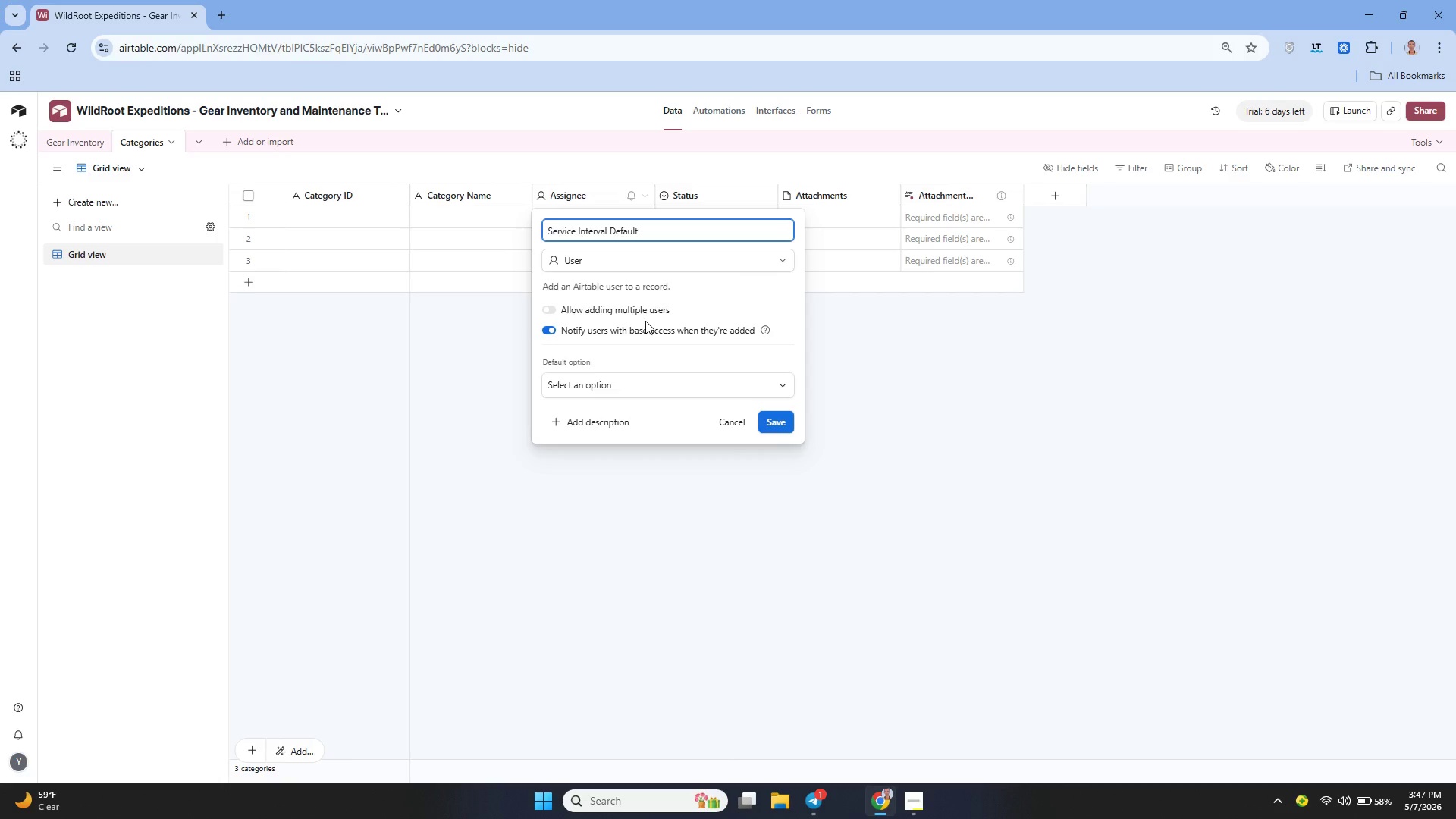 
left_click([625, 265])
 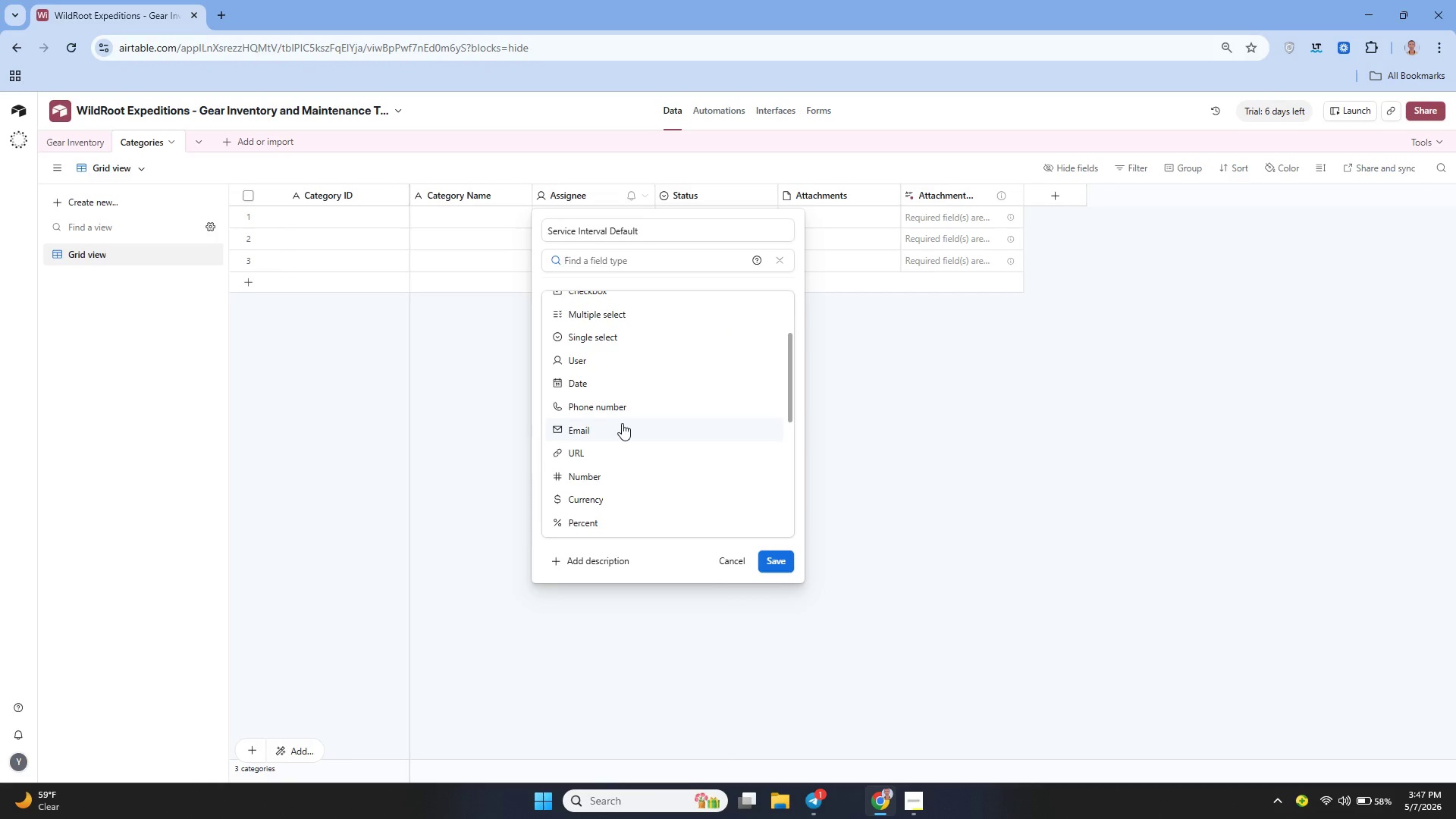 
left_click([595, 460])
 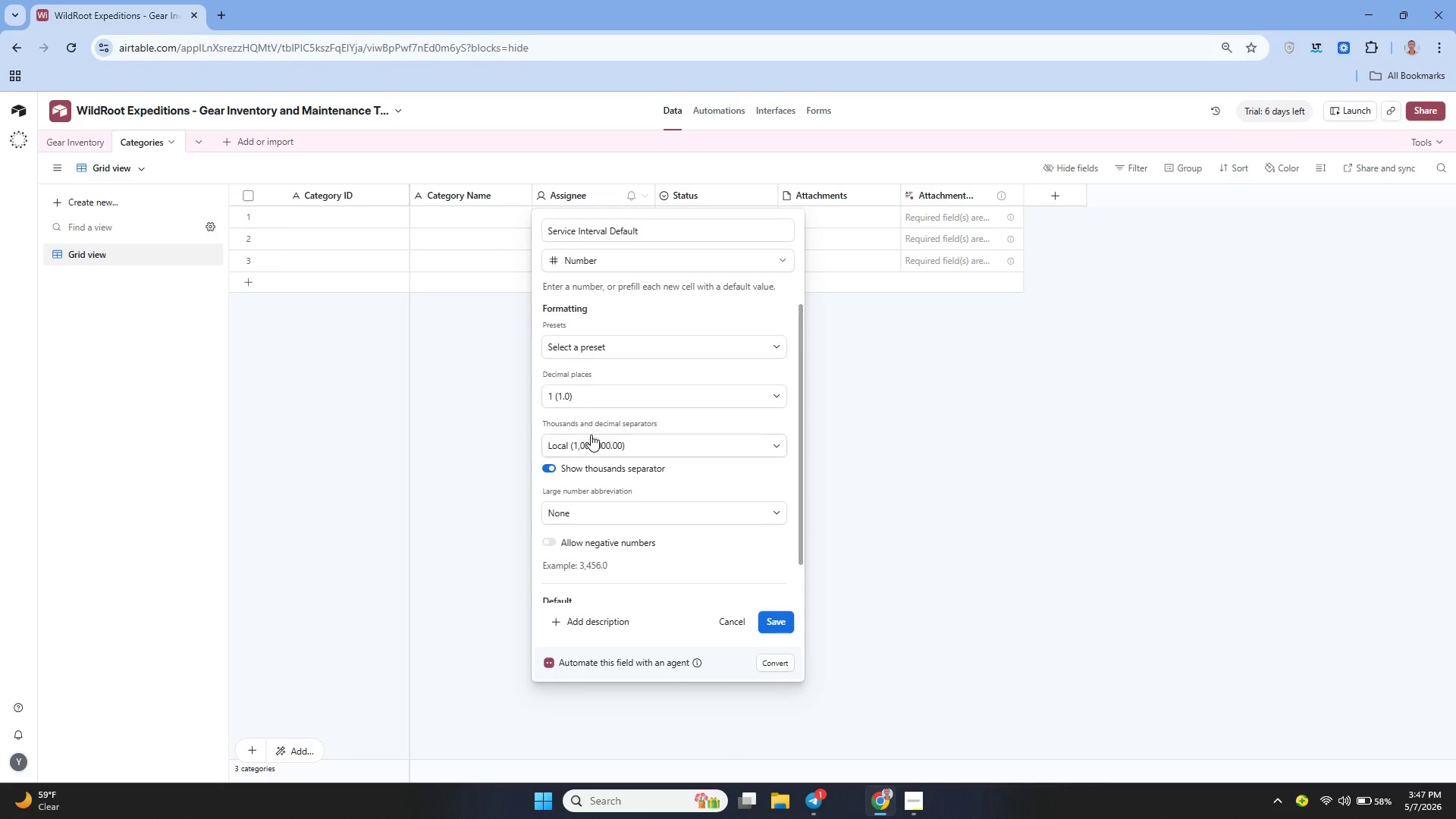 
left_click([581, 397])
 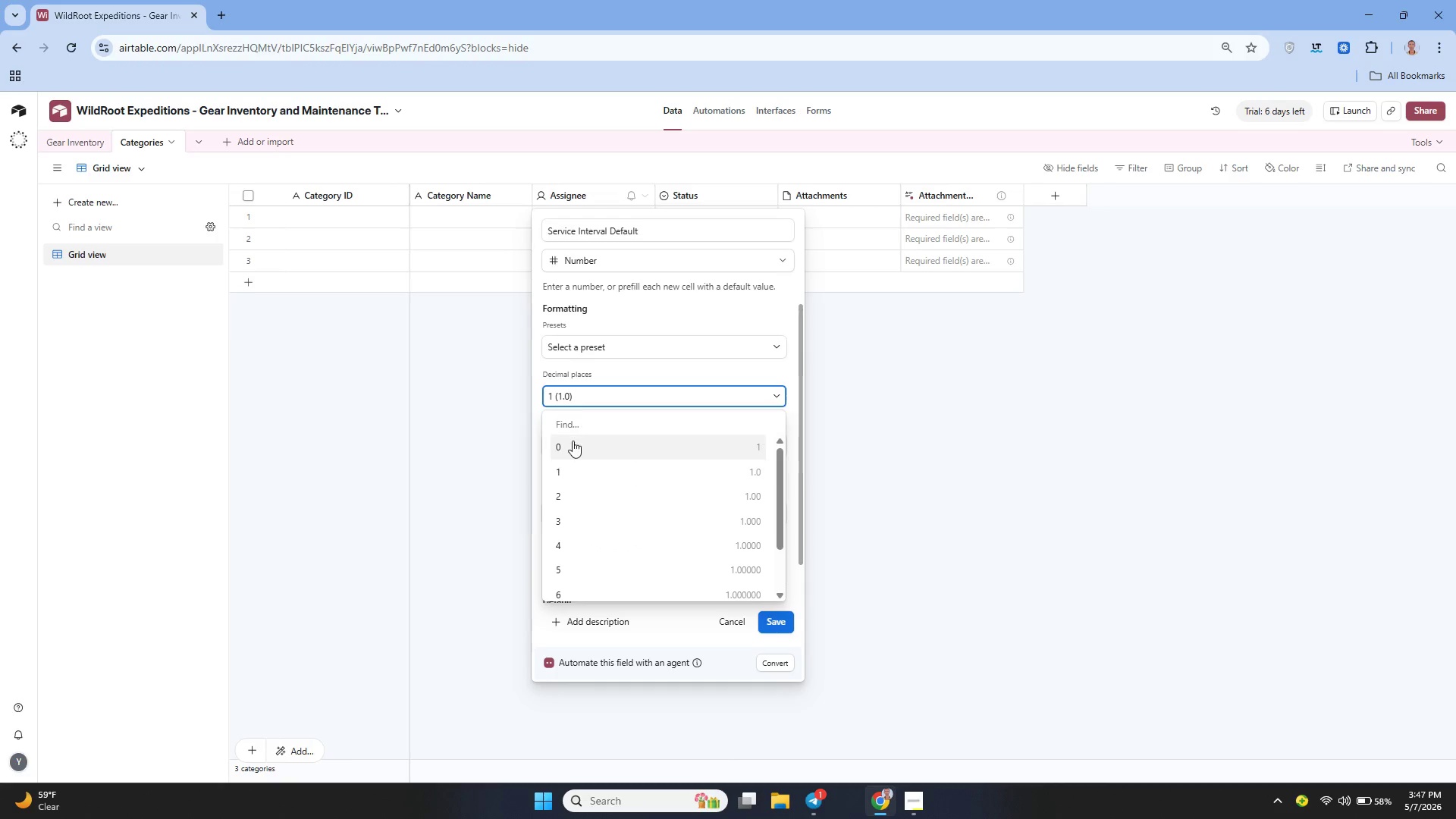 
left_click([573, 441])
 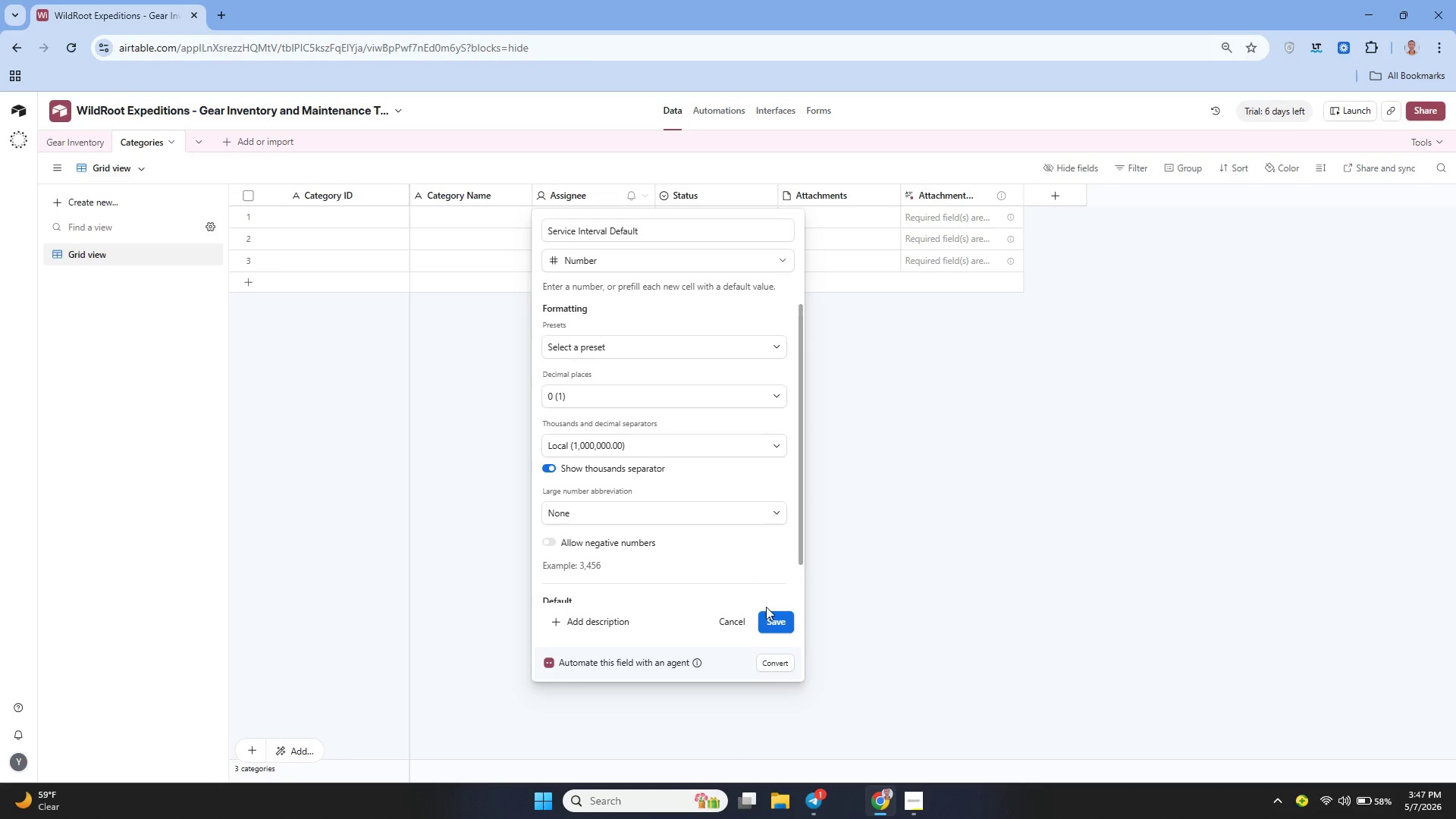 
left_click([770, 617])
 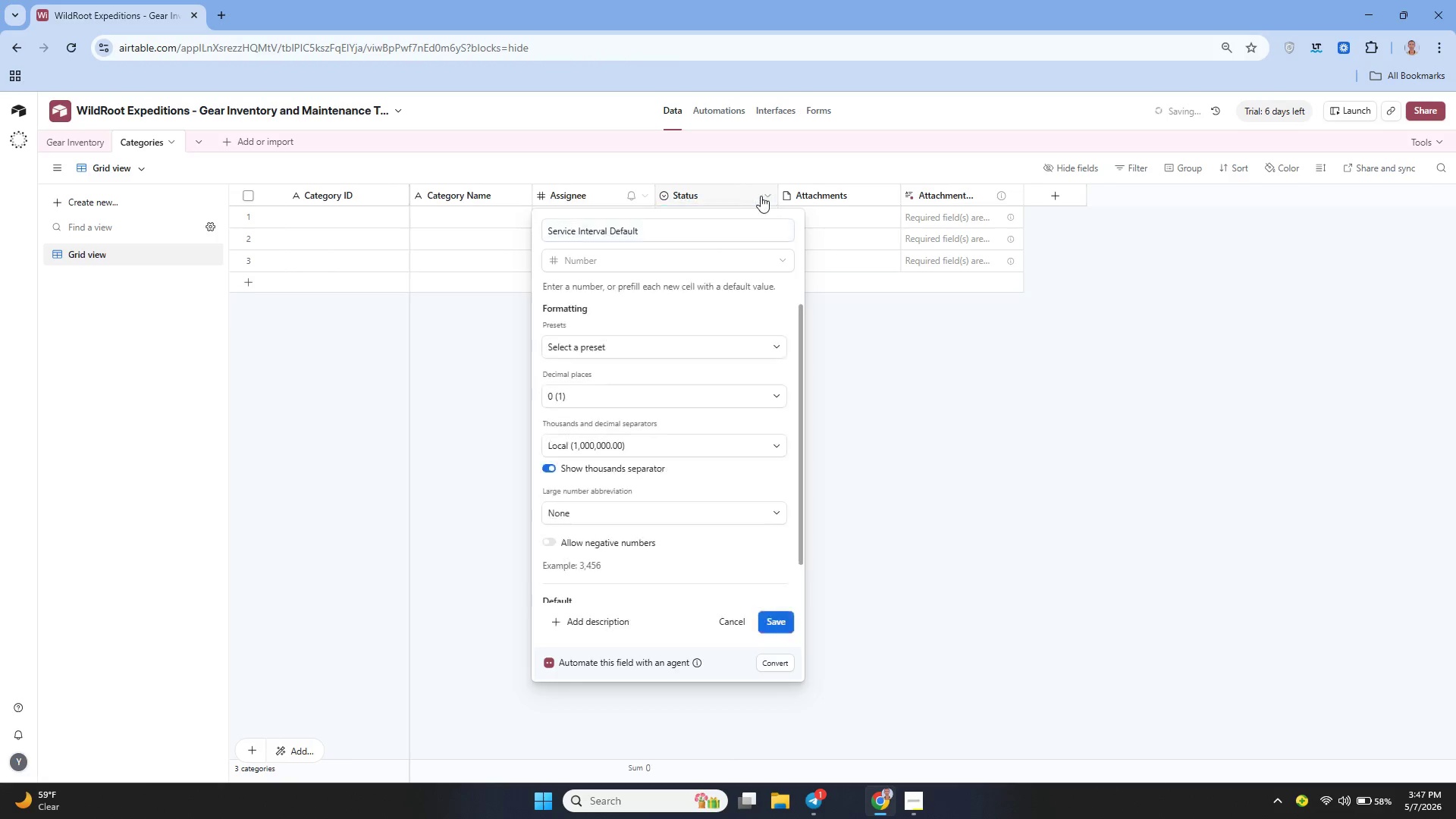 
left_click([764, 192])
 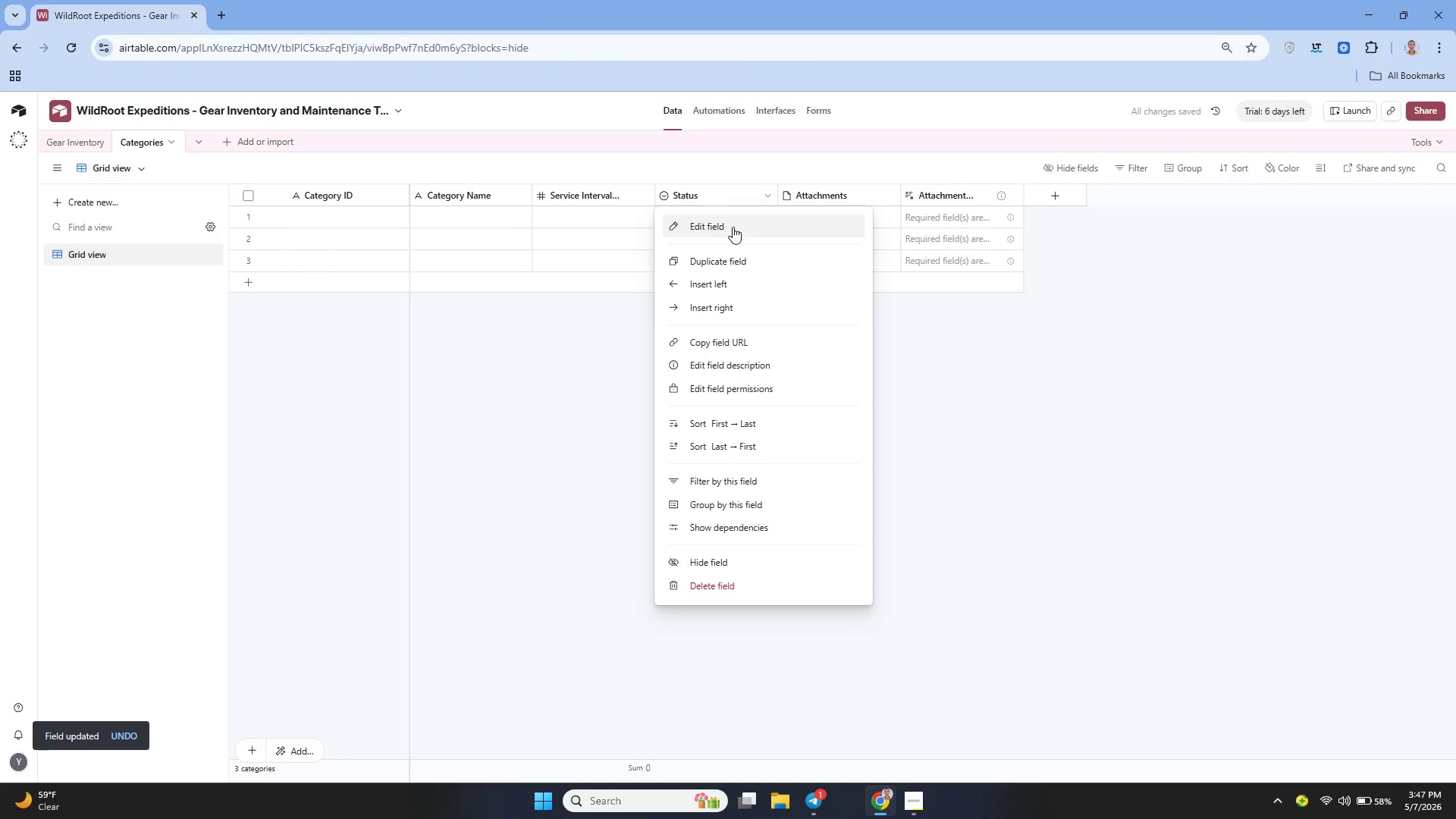 
left_click([731, 226])
 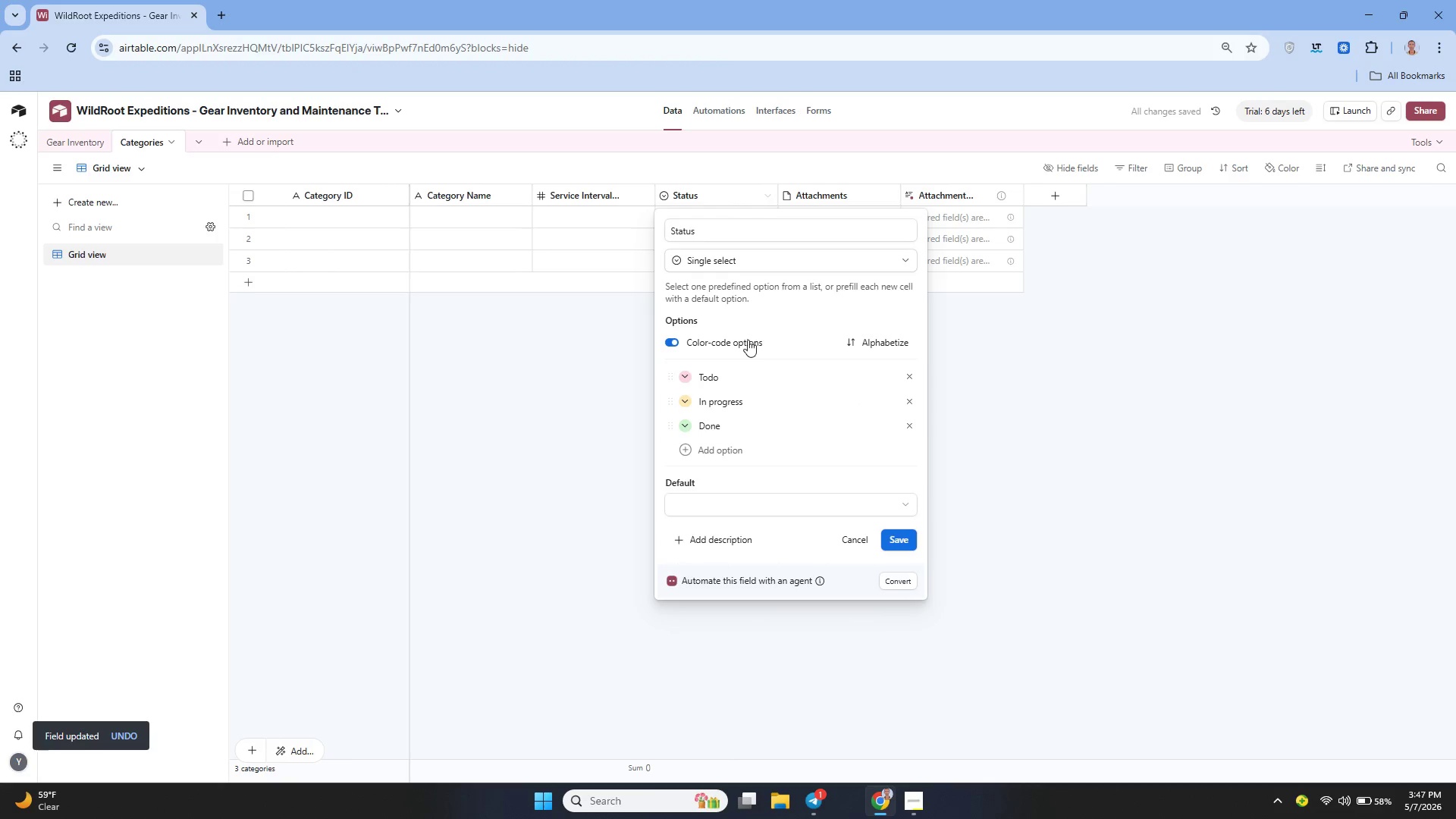 
left_click([723, 231])
 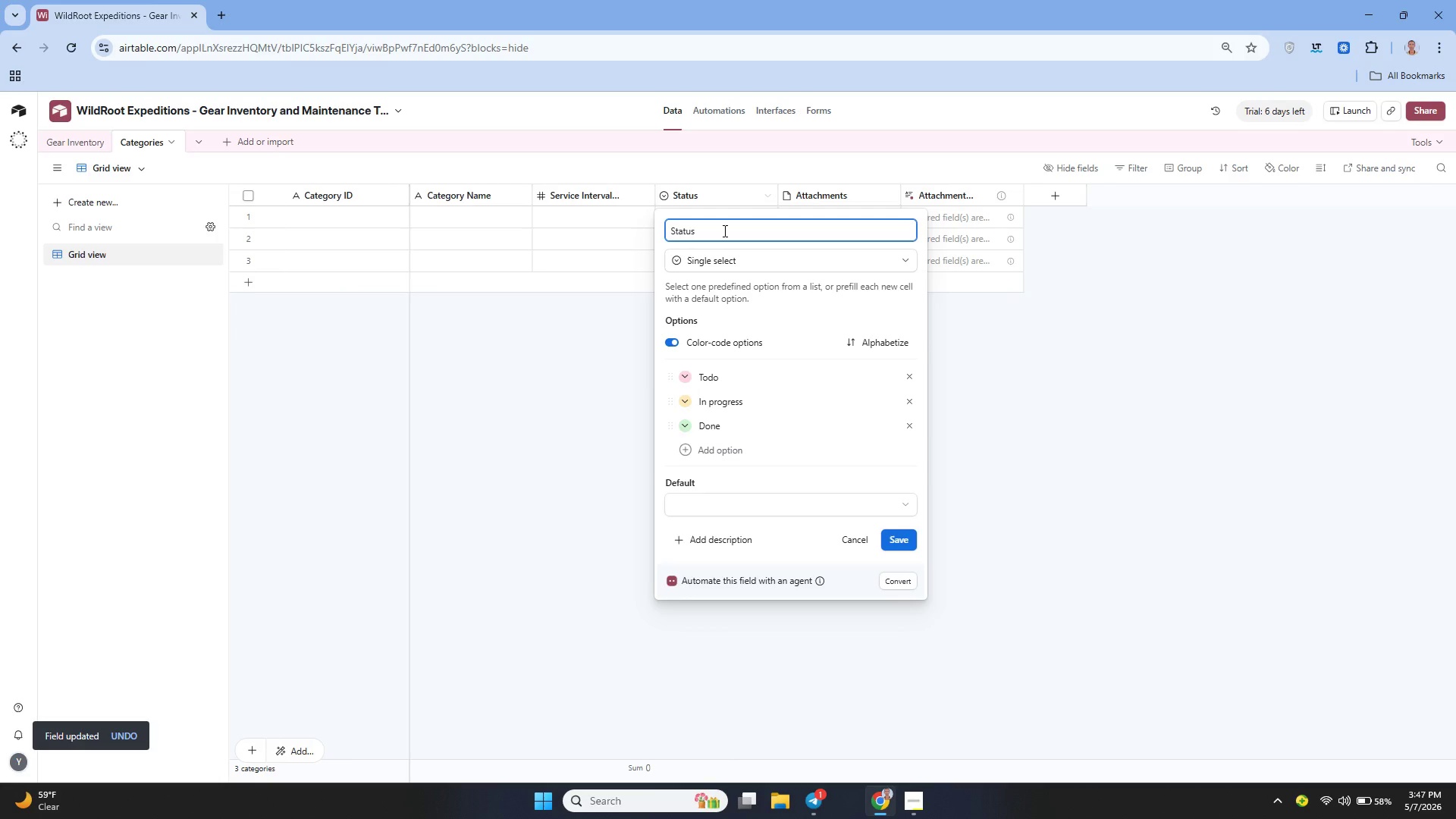 
key(Backspace)
key(Backspace)
key(Backspace)
key(Backspace)
key(Backspace)
key(Backspace)
key(Backspace)
type(Safety Critical)
 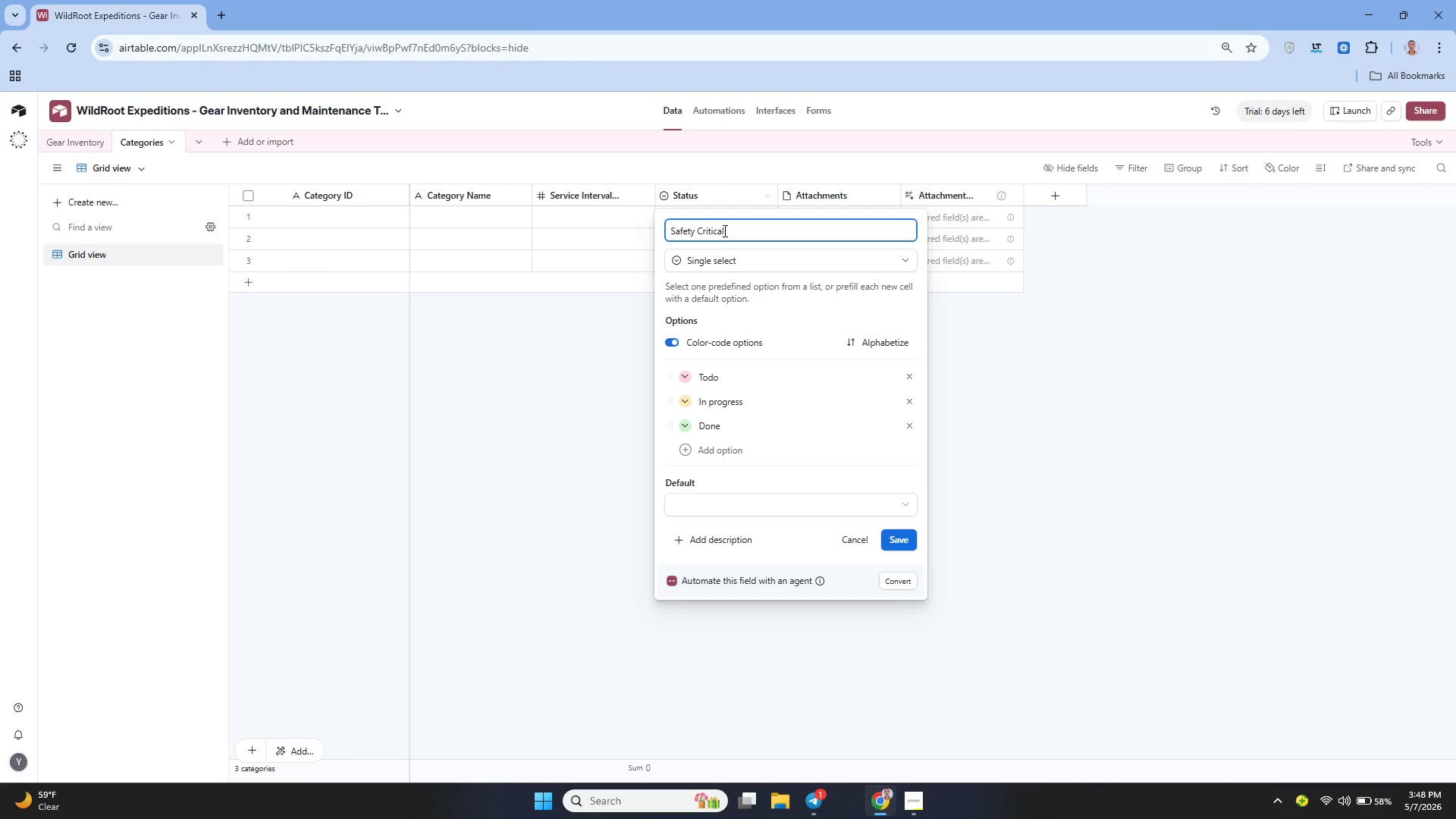 
wait(6.52)
 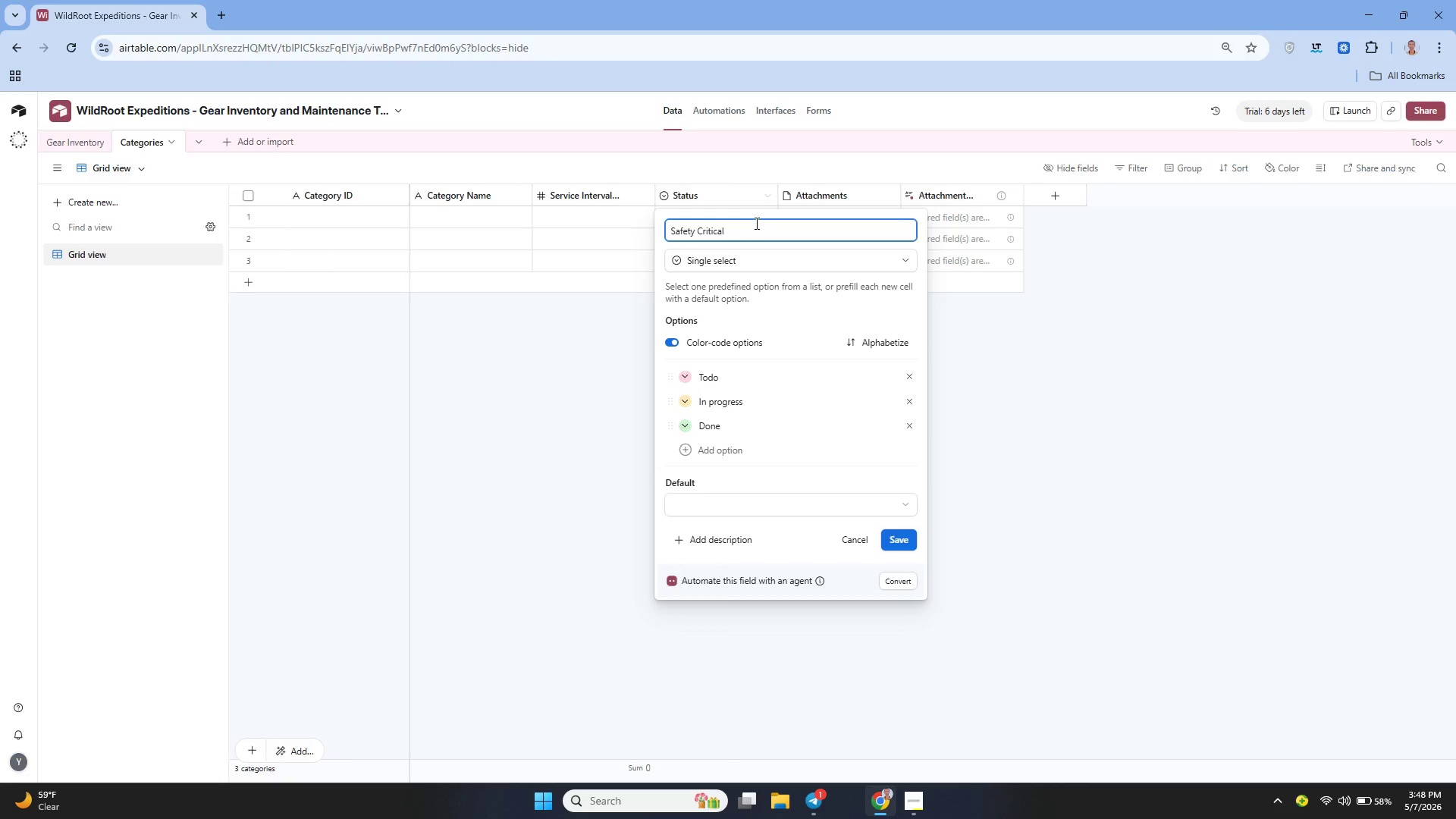 
left_click([912, 381])
 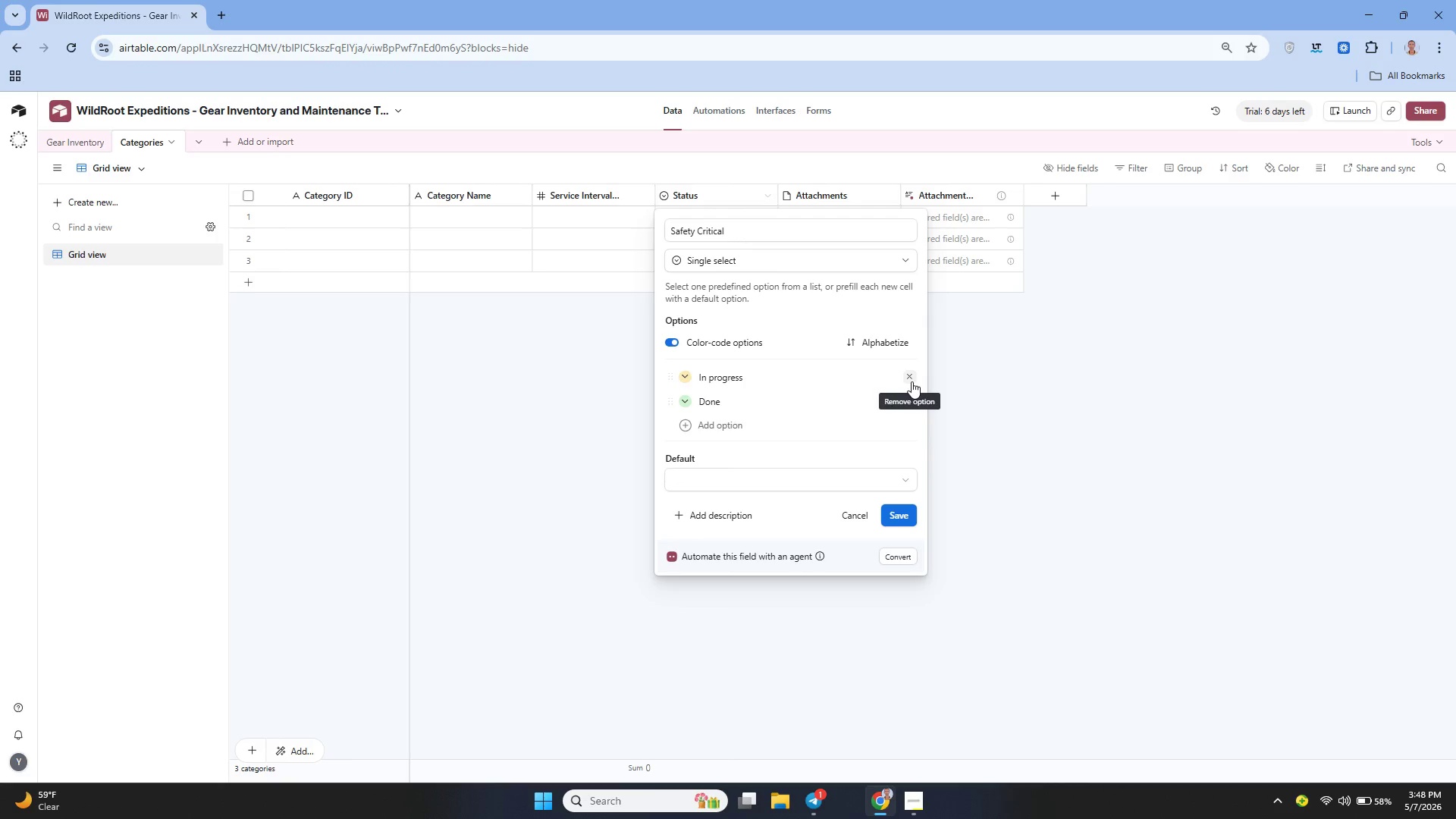 
double_click([912, 381])
 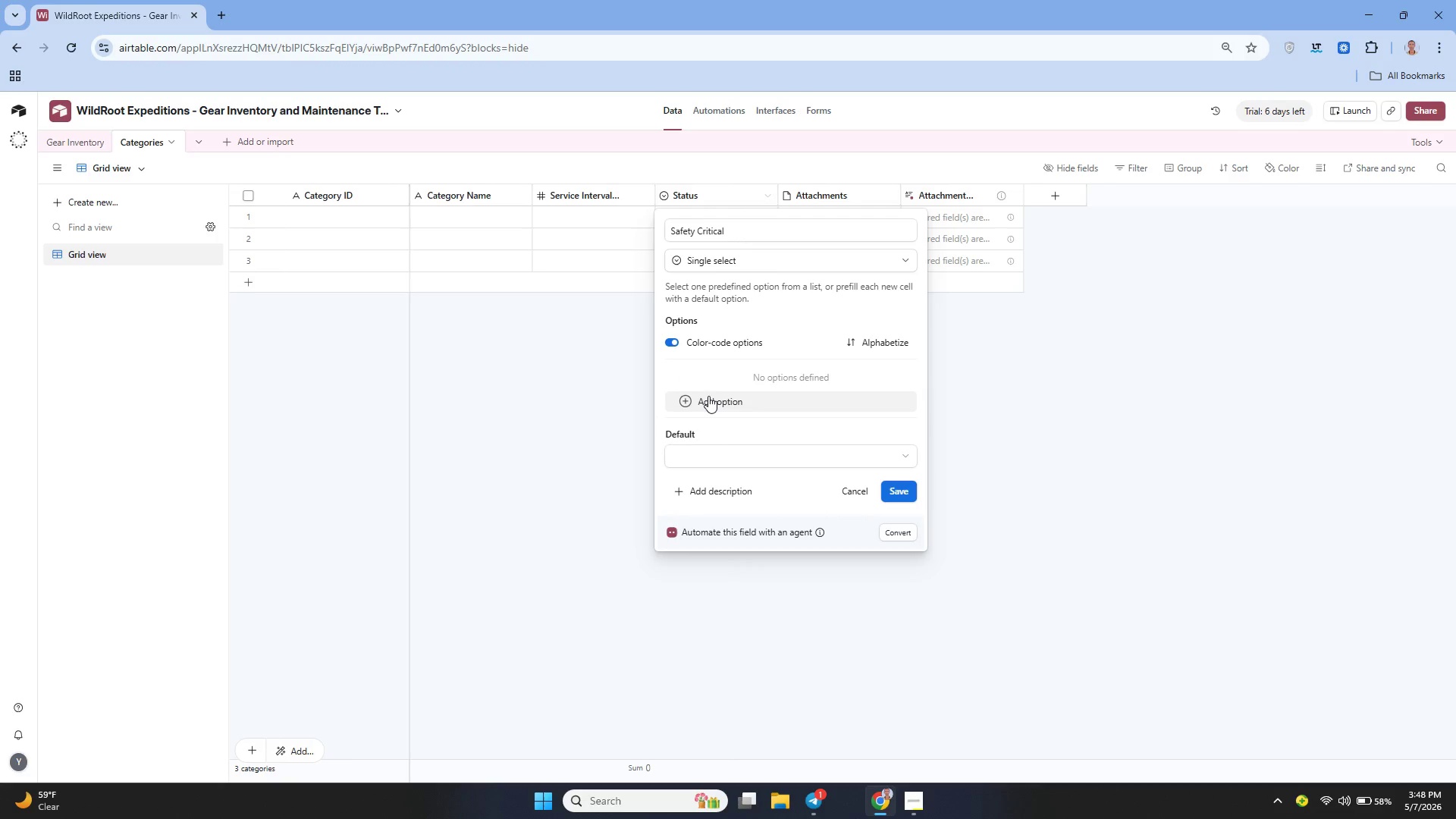 
left_click([708, 397])
 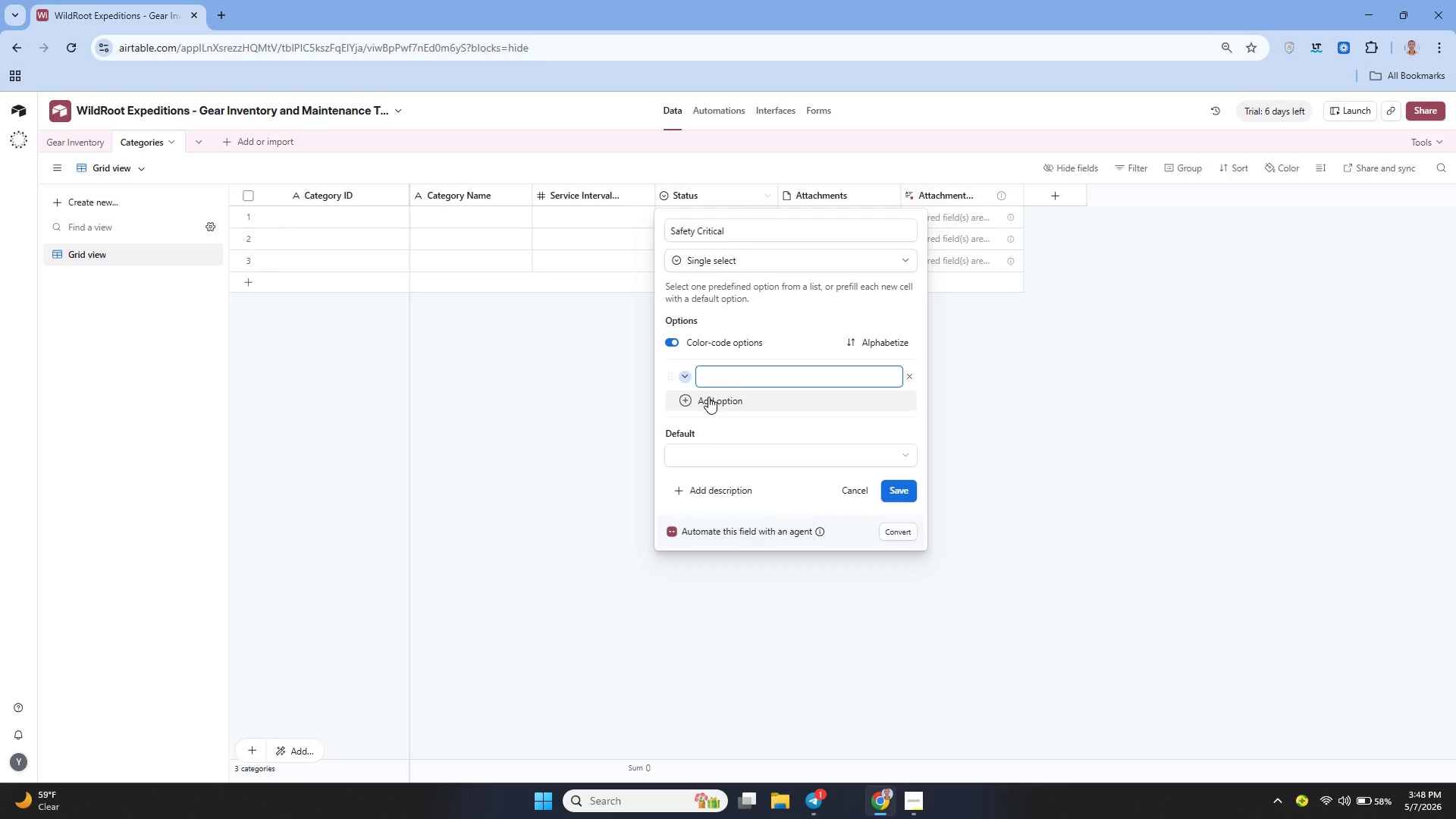 
type(Yes)
 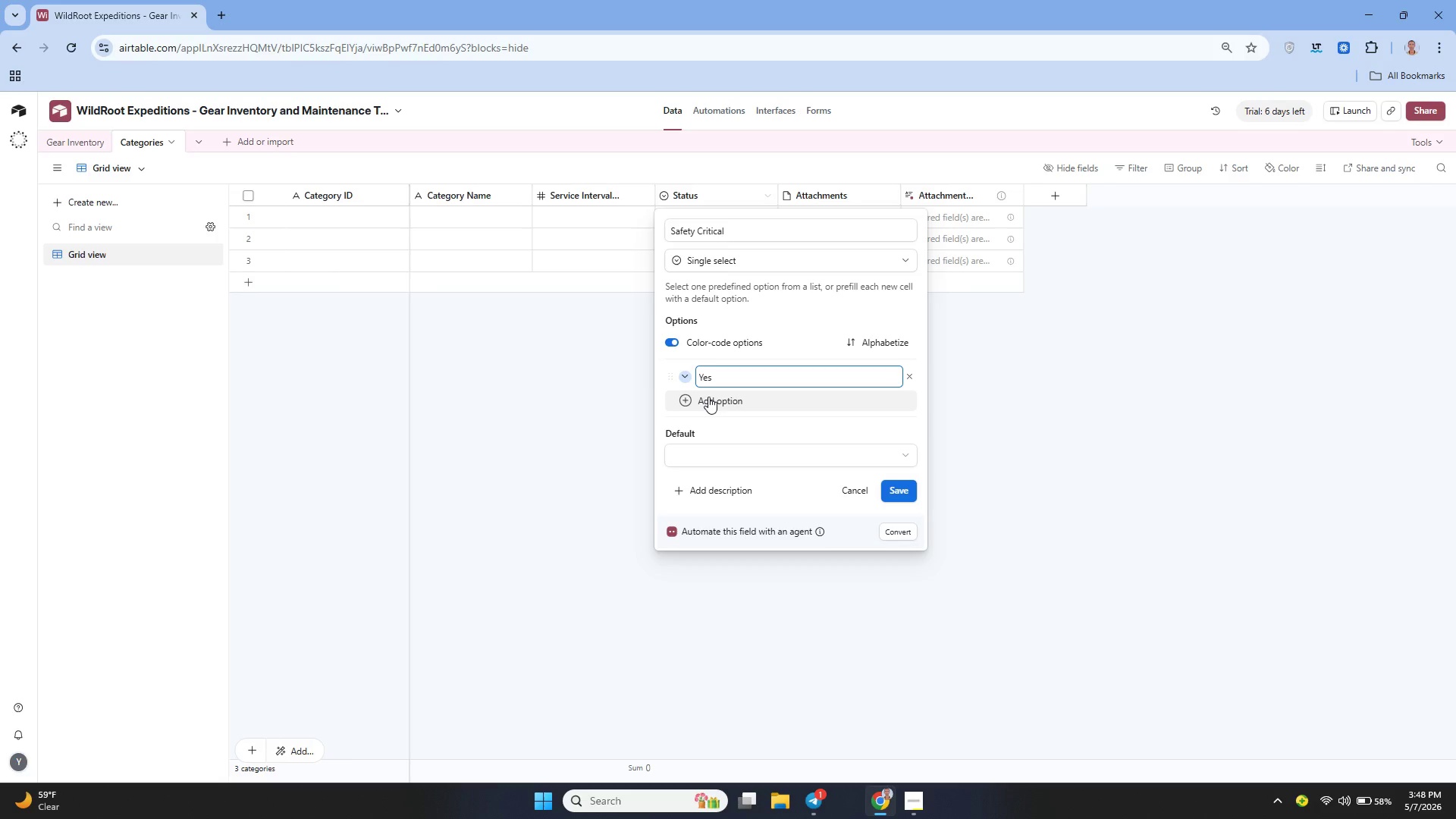 
left_click([708, 397])
 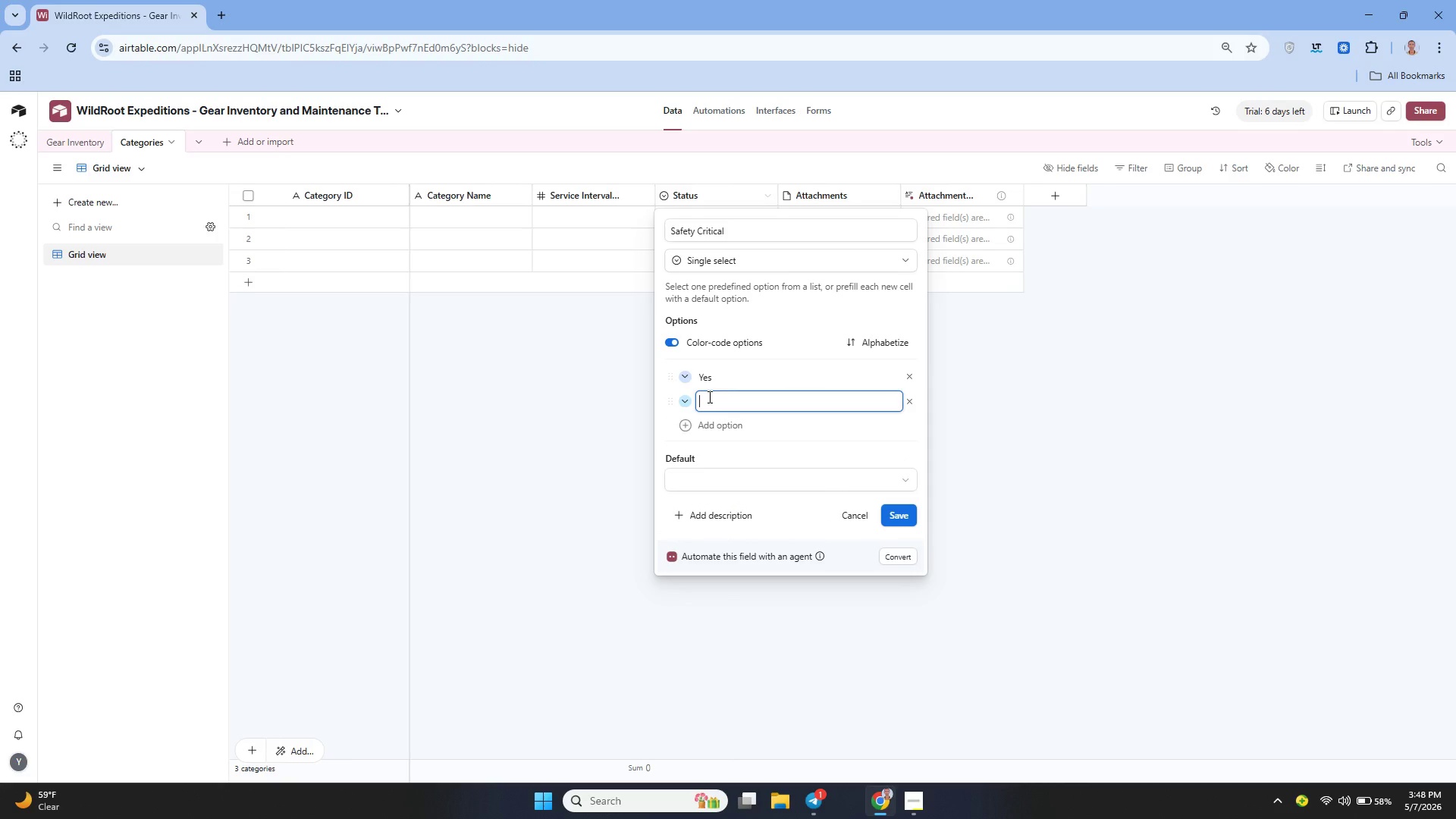 
type(No)
 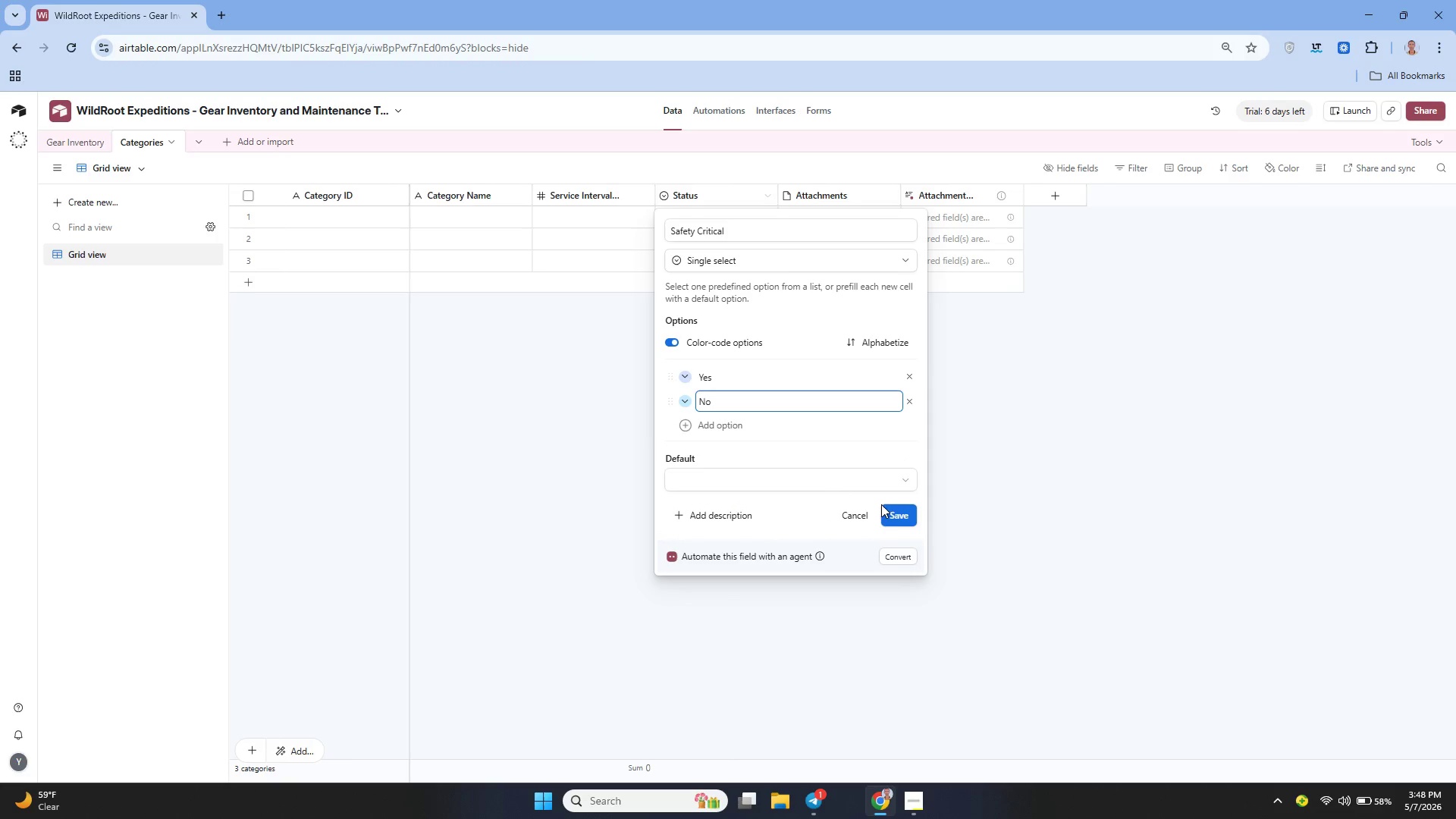 
left_click([897, 510])
 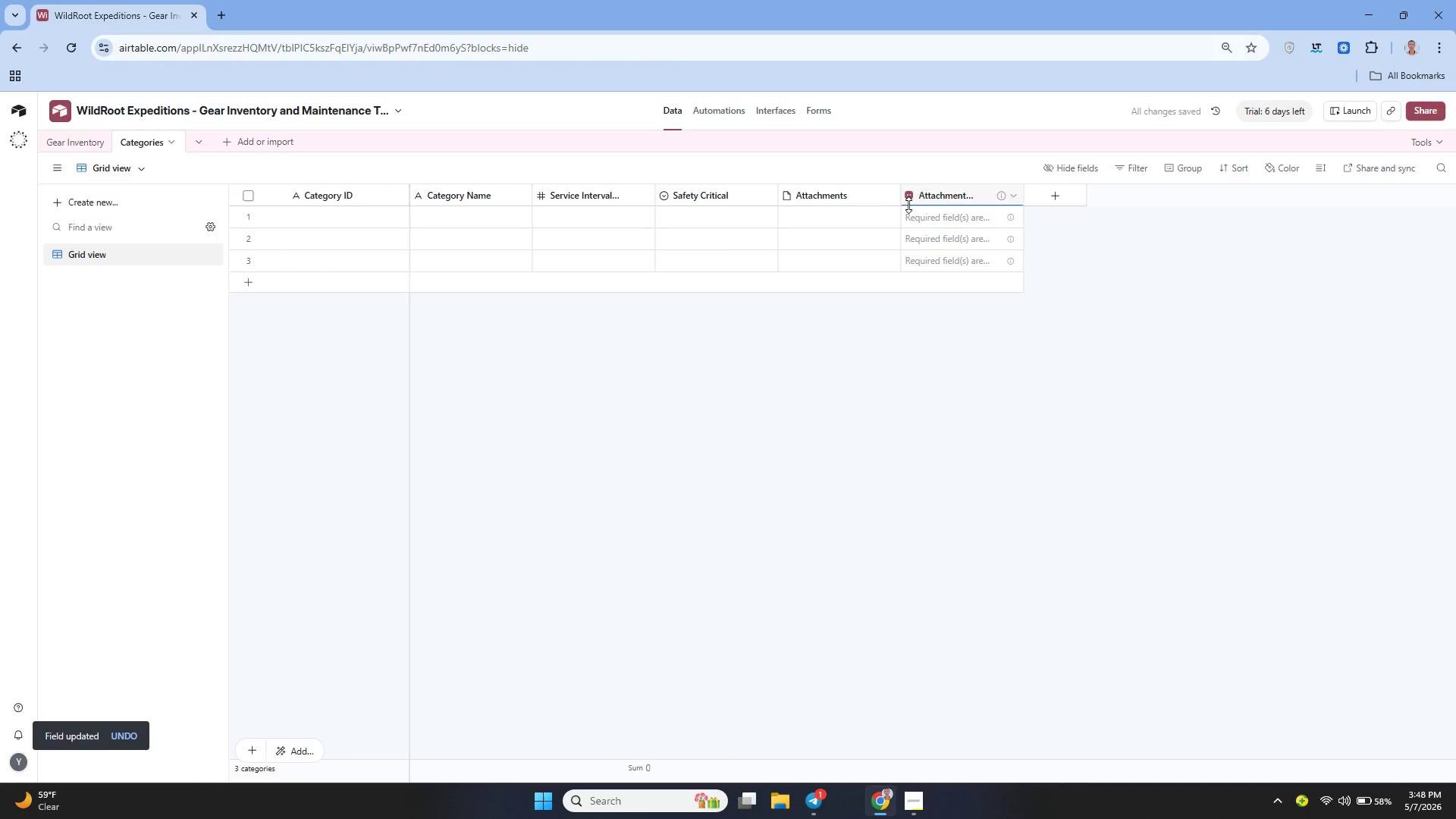 
left_click([890, 193])
 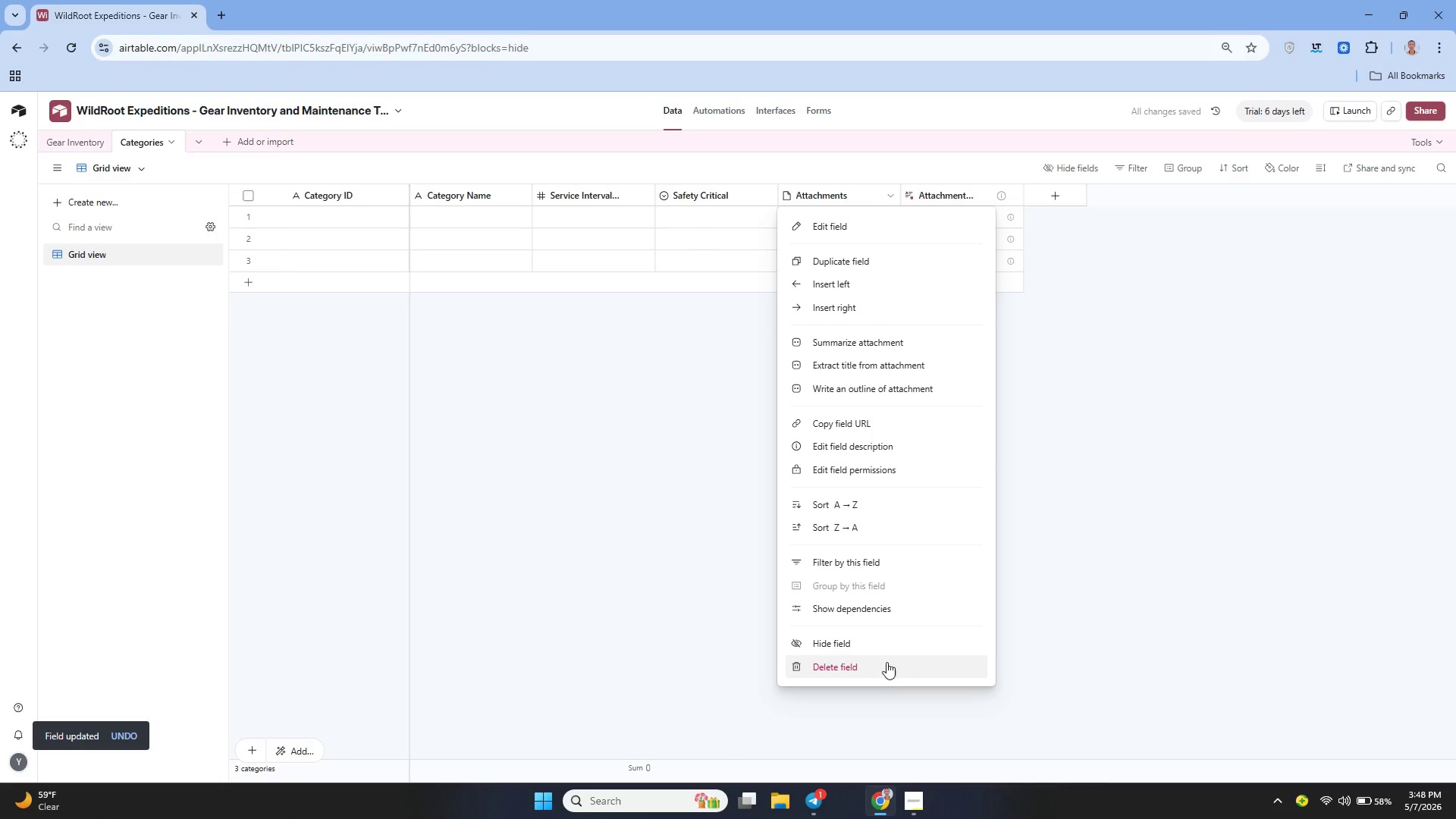 
left_click([880, 659])
 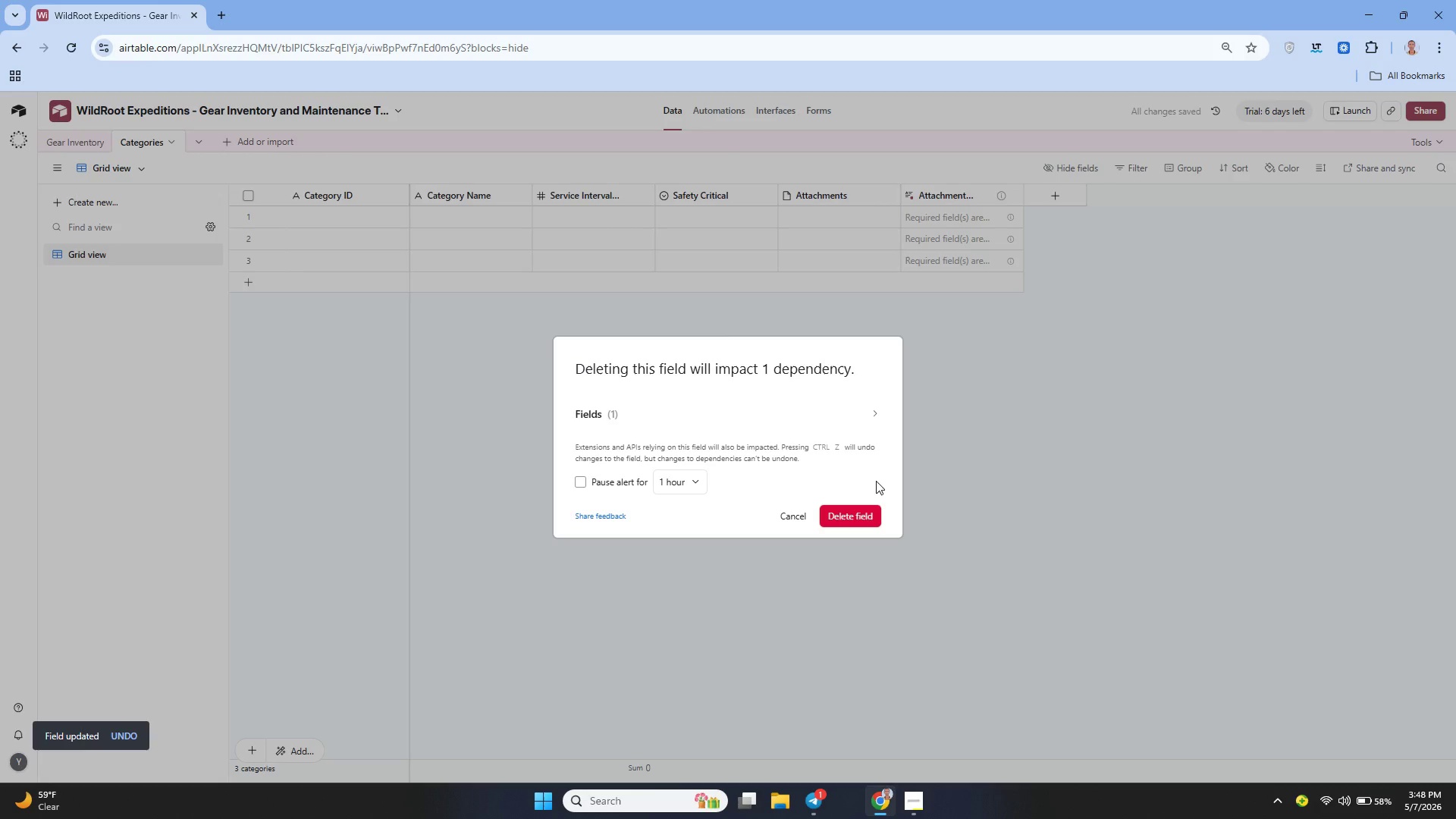 
left_click_drag(start_coordinate=[852, 504], to_coordinate=[850, 515])
 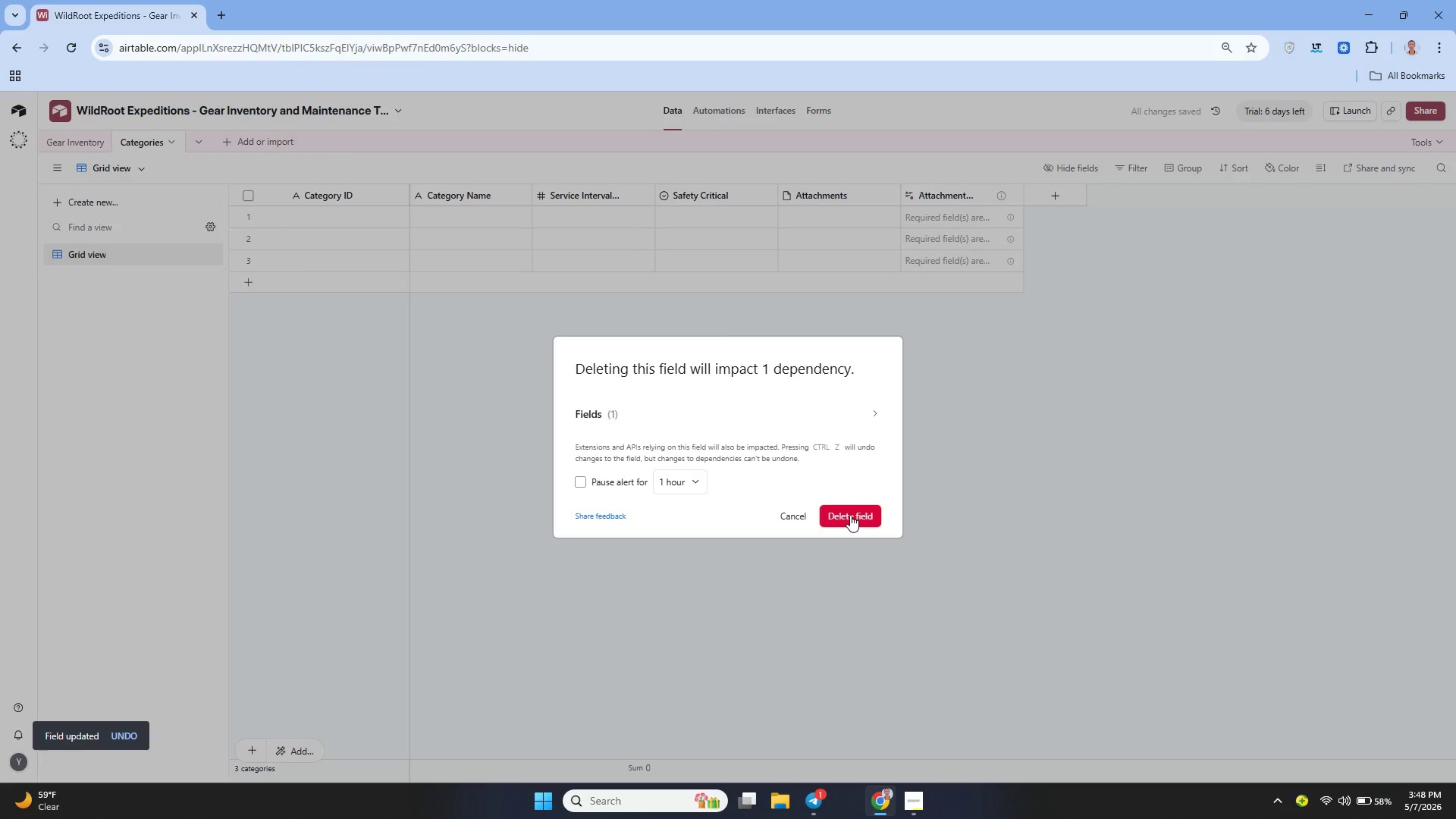 
left_click([850, 515])
 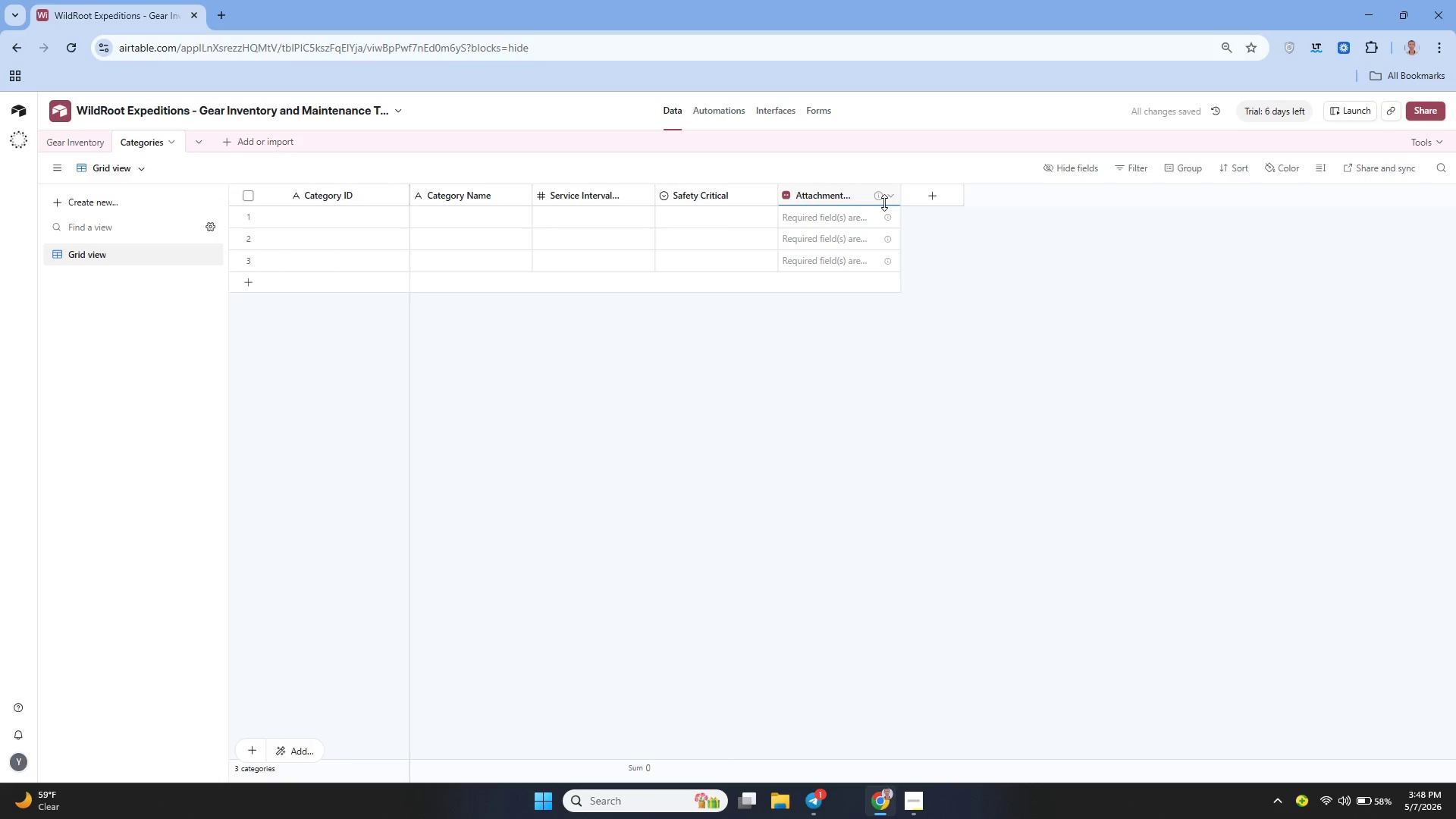 
left_click([889, 195])
 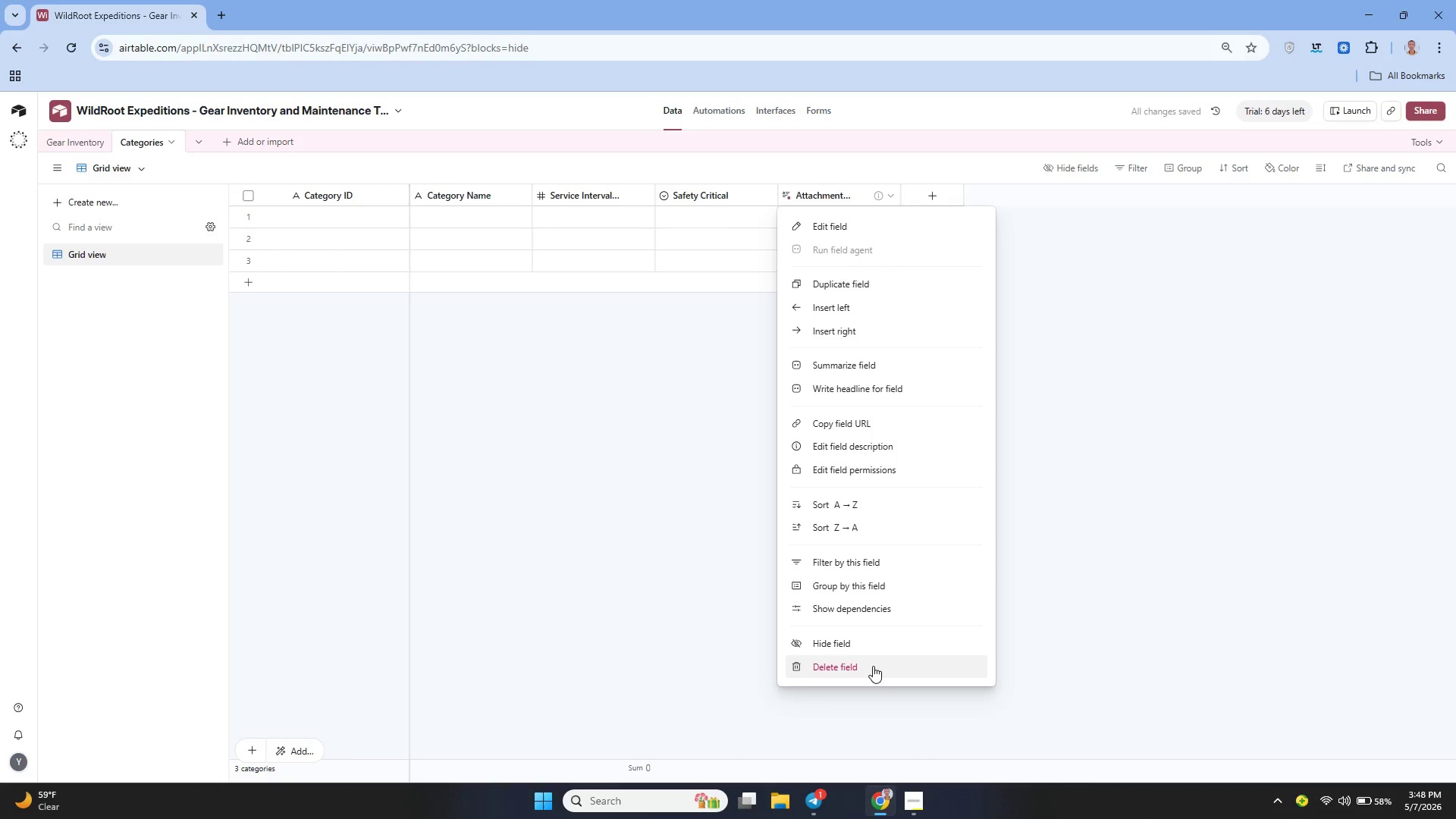 
left_click([867, 666])
 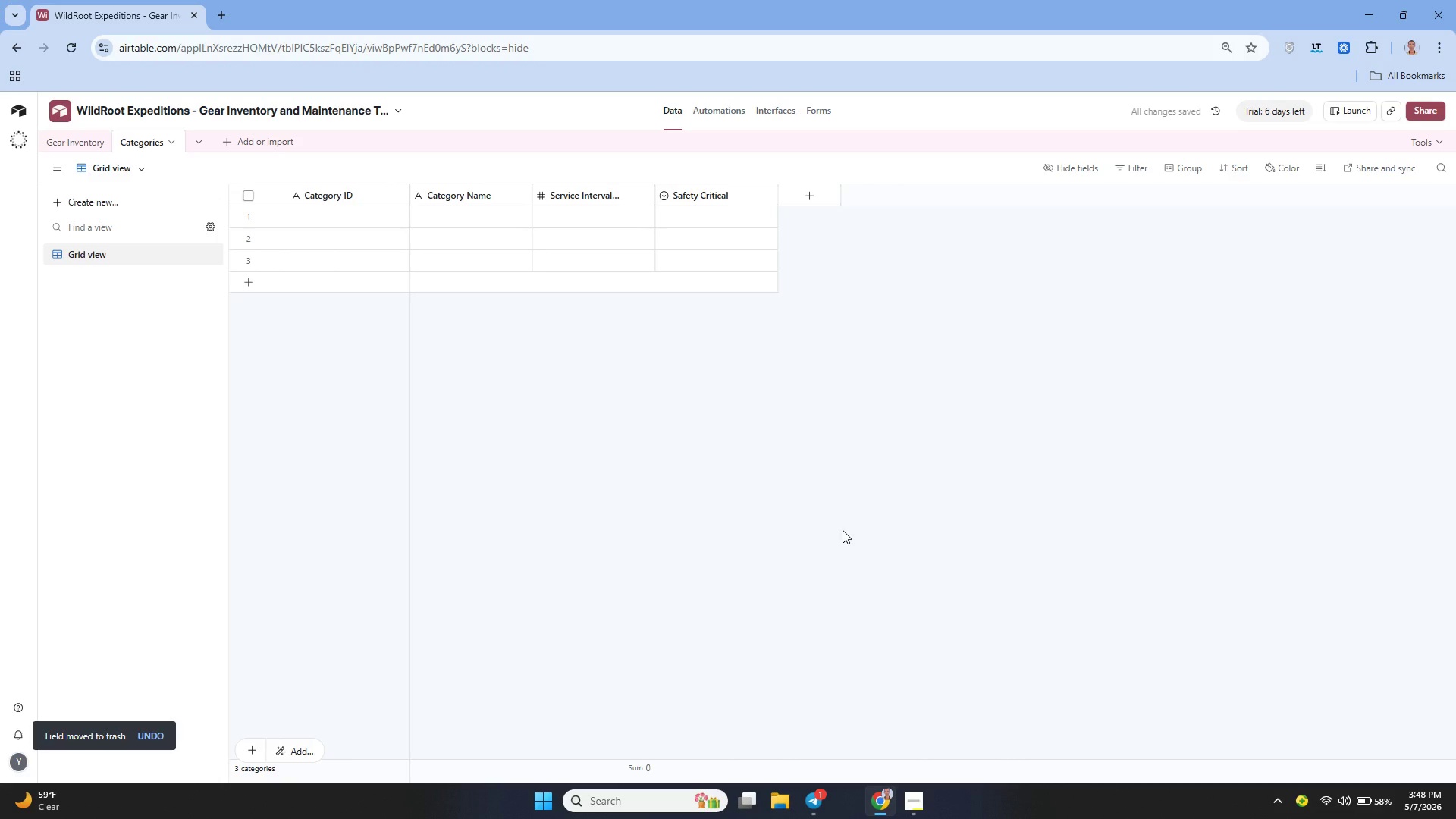 
wait(7.45)
 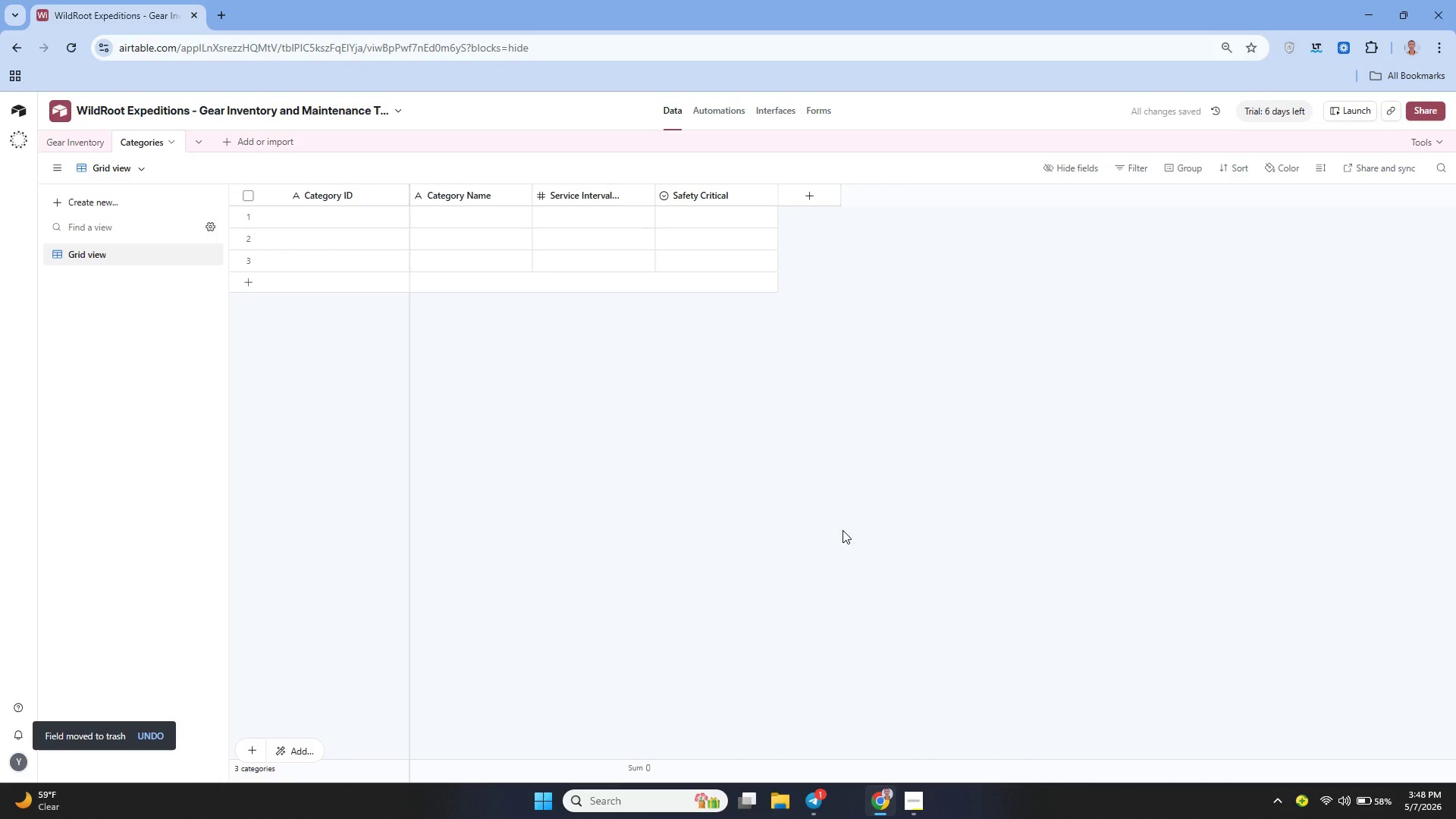 
left_click([343, 212])
 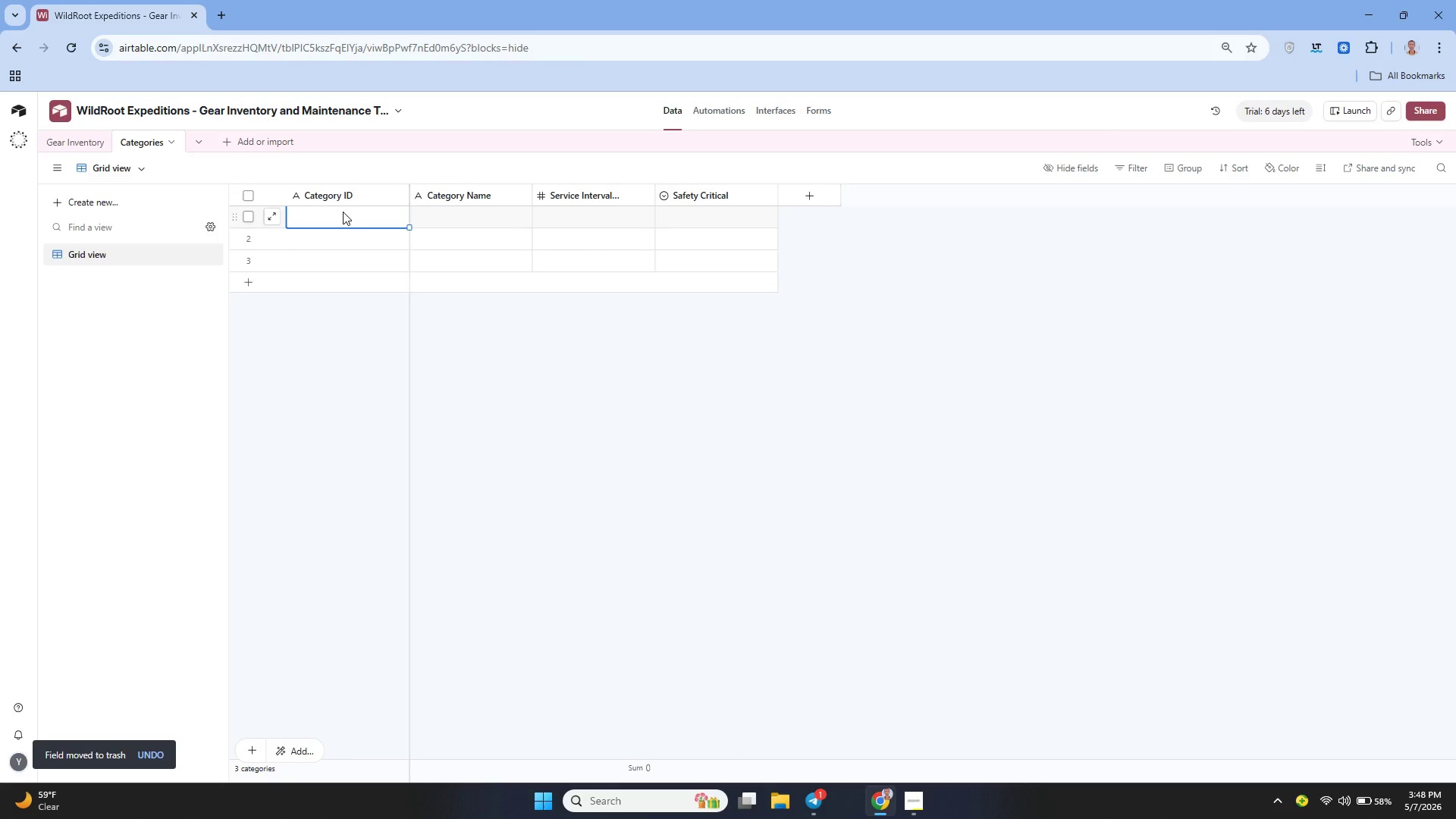 
type(CAT-001)
key(Tab)
type(TEnt)
key(Tab)
type(180)
key(Tab)
type(YES)
 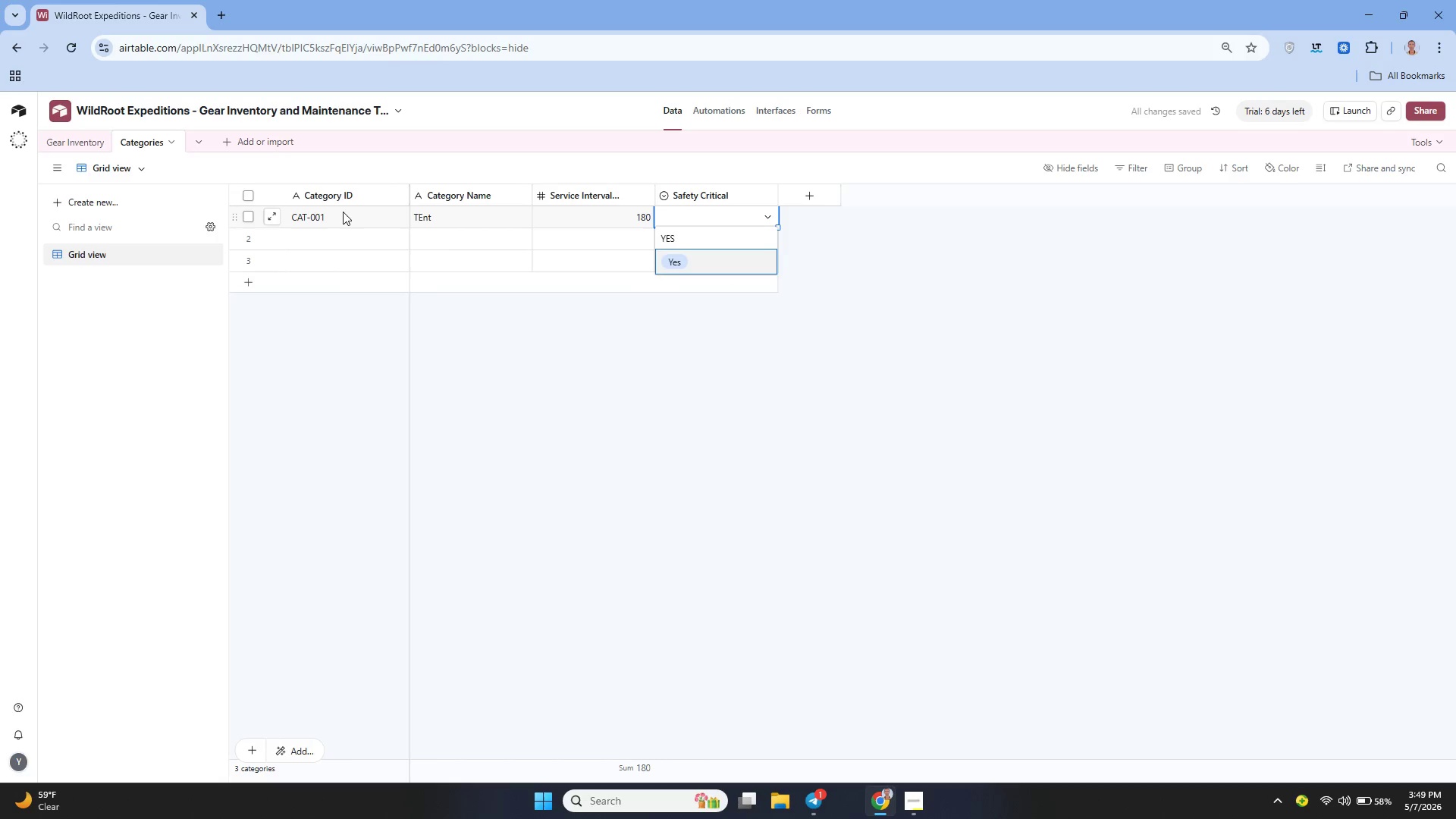 
key(Enter)
 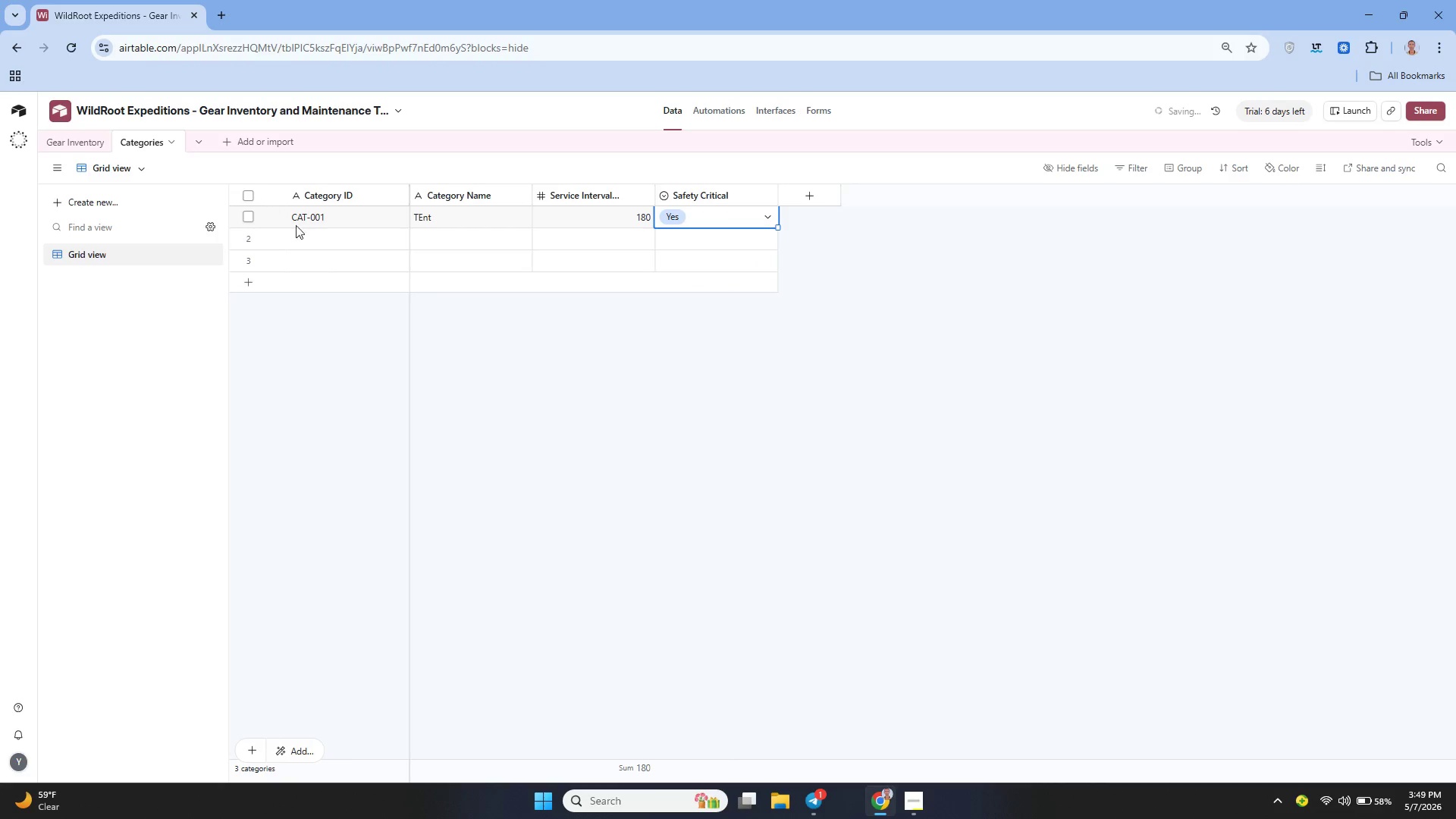 
left_click([314, 237])
 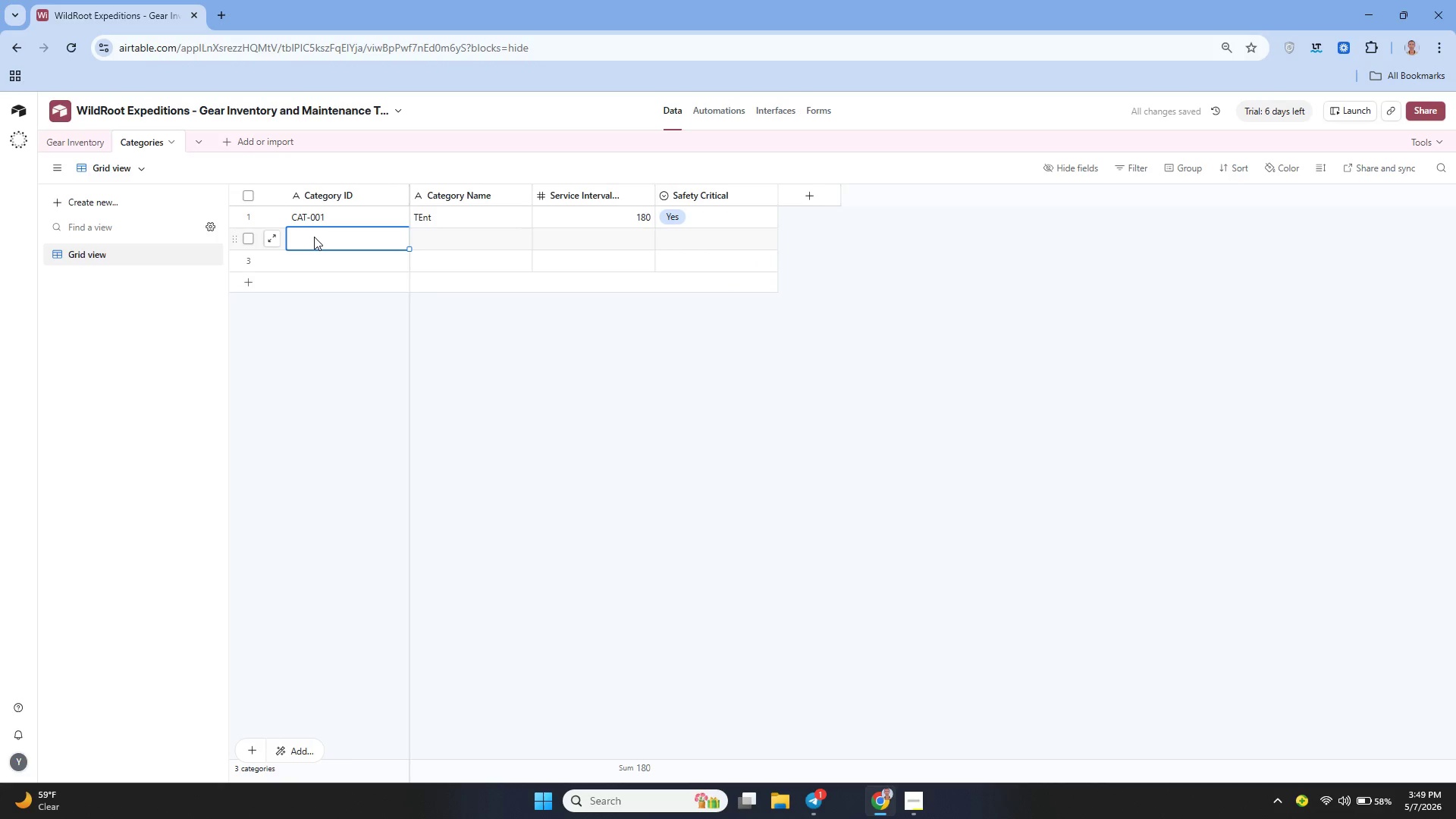 
type(CAT-002)
key(Tab)
type(Kayak)
key(Tab)
type(365)
key(Tab)
type(YES)
 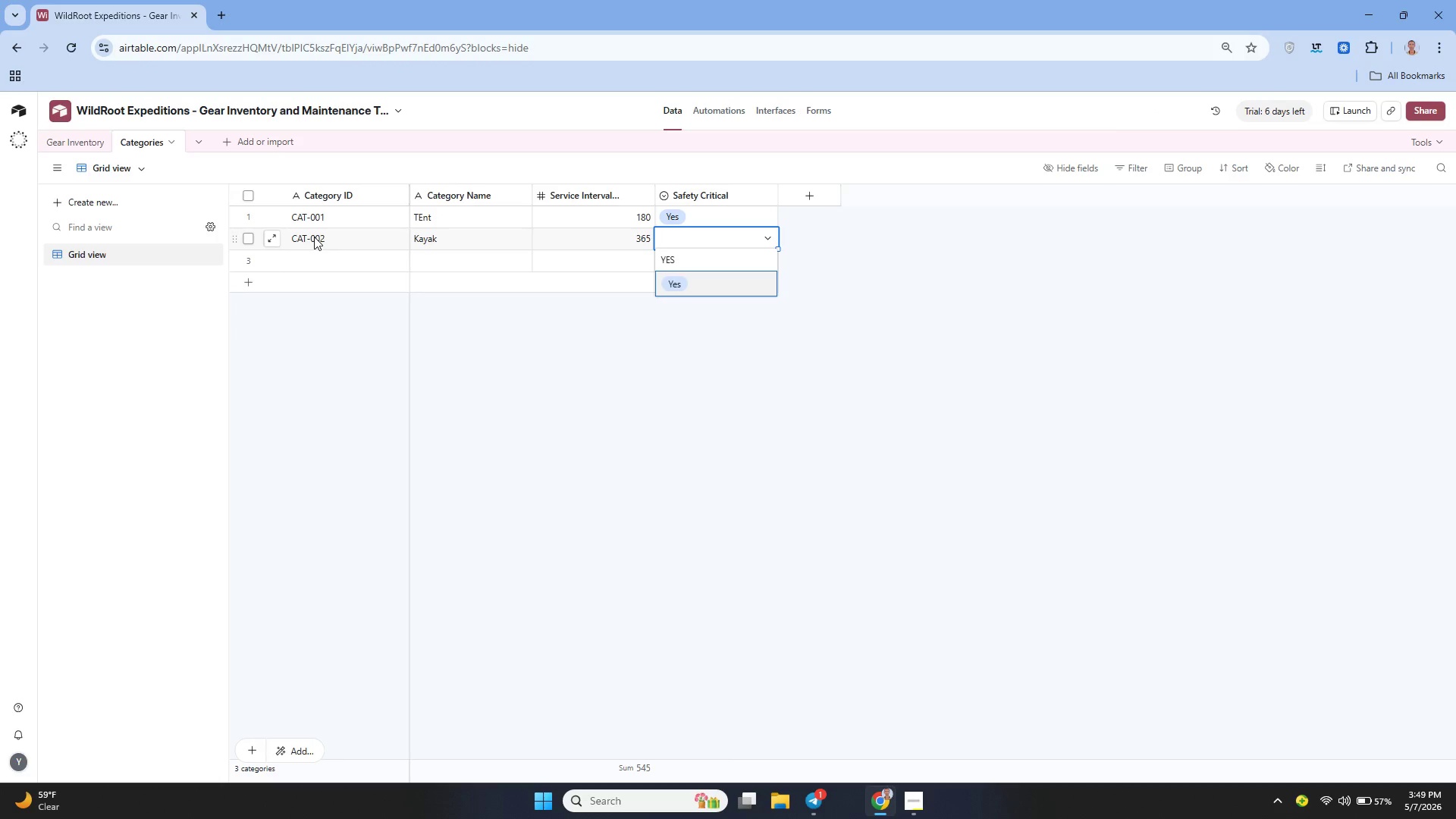 
left_click([687, 284])
 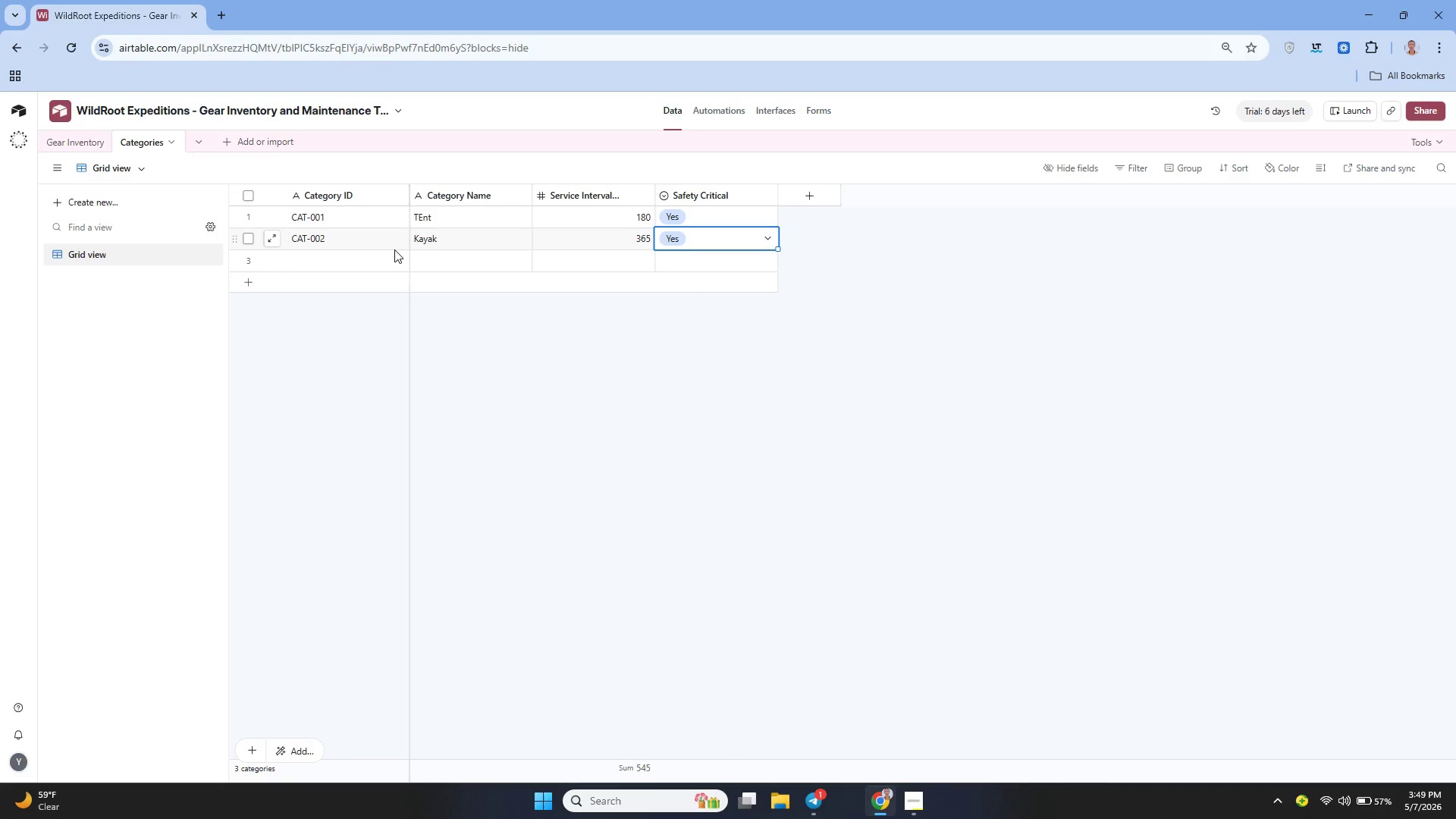 
left_click([392, 249])
 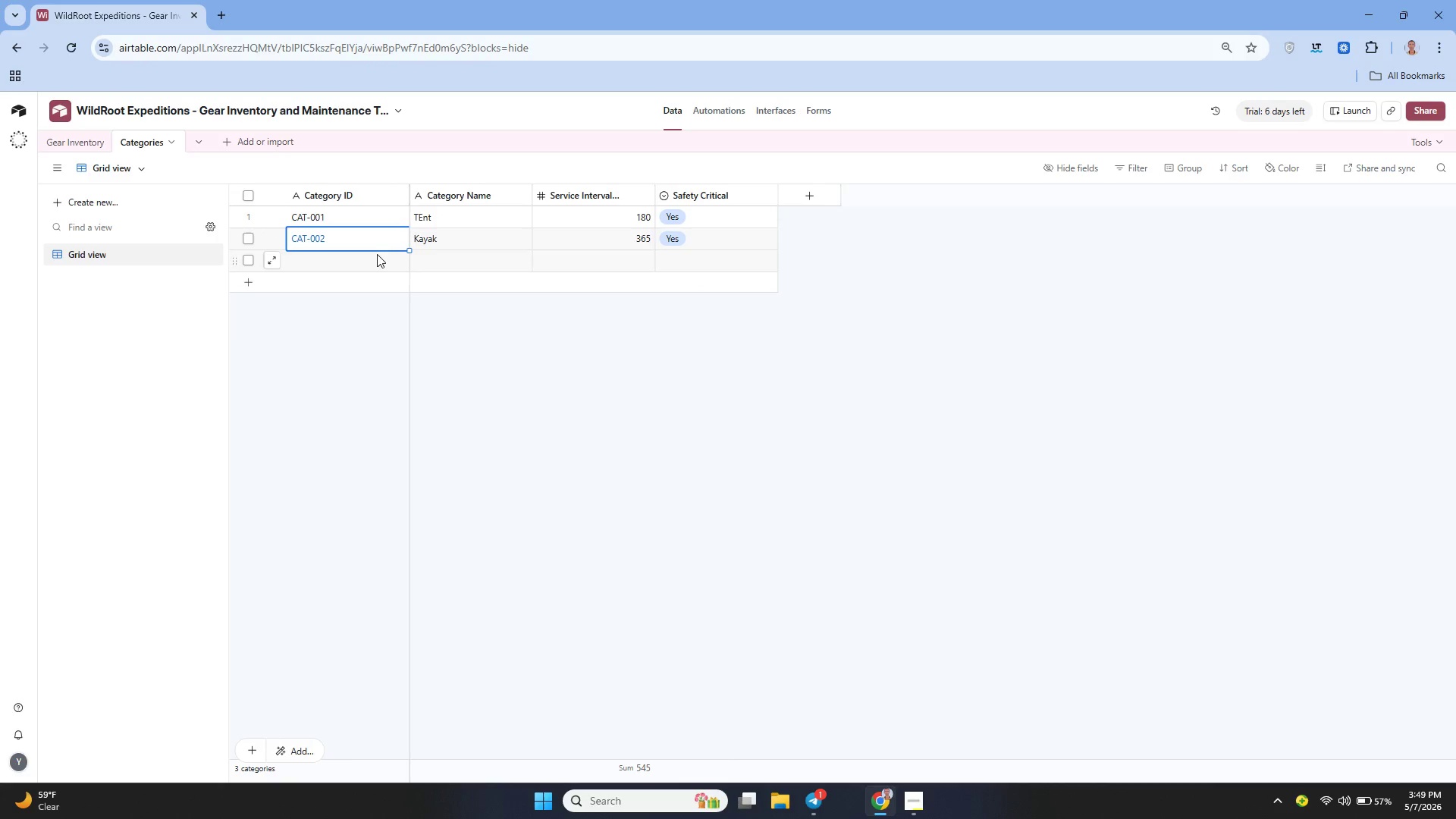 
left_click([377, 254])
 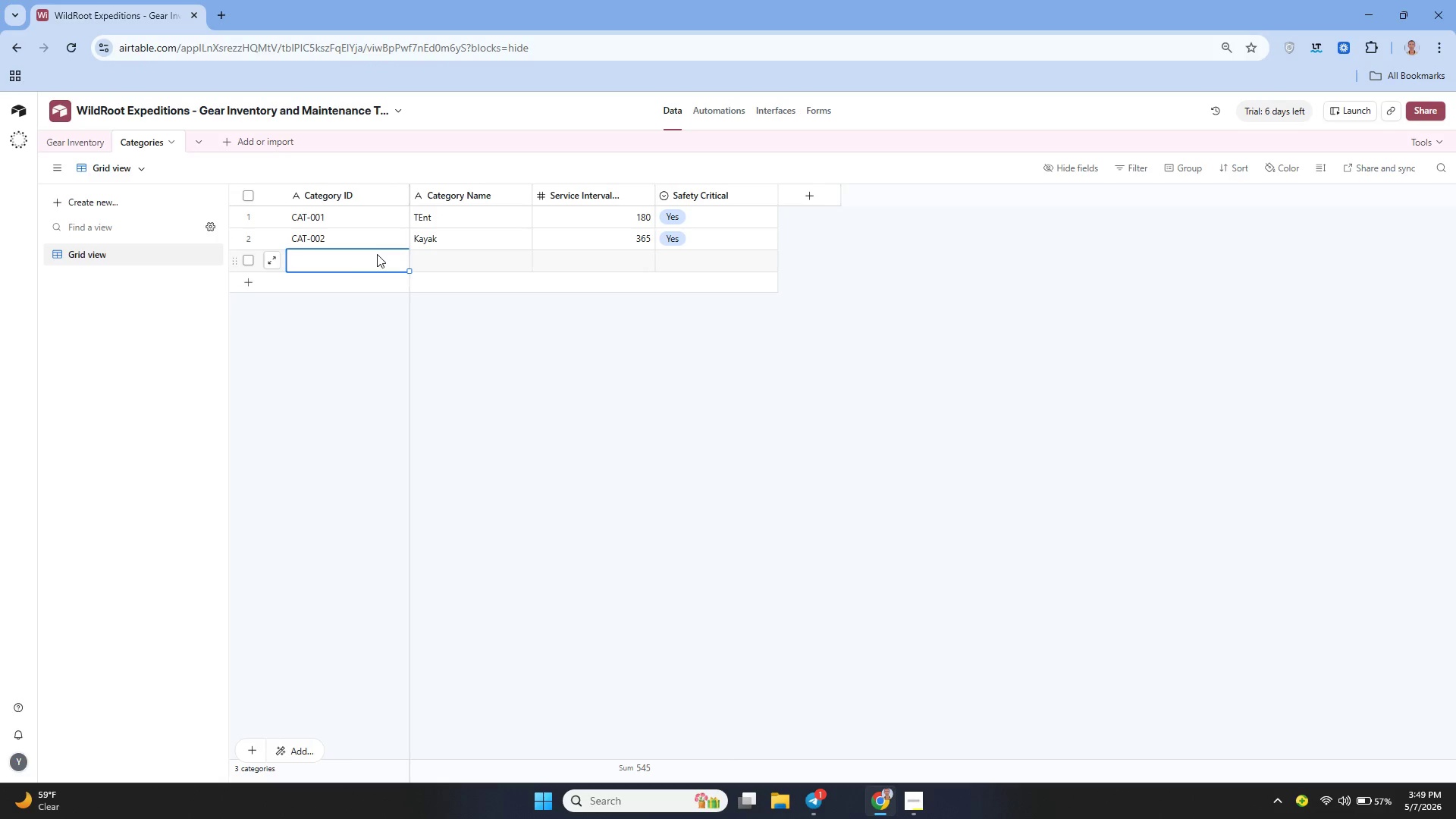 
type(CAT-003)
key(Tab)
type(Navigation)
key(Tab)
type(90)
key(Tab)
 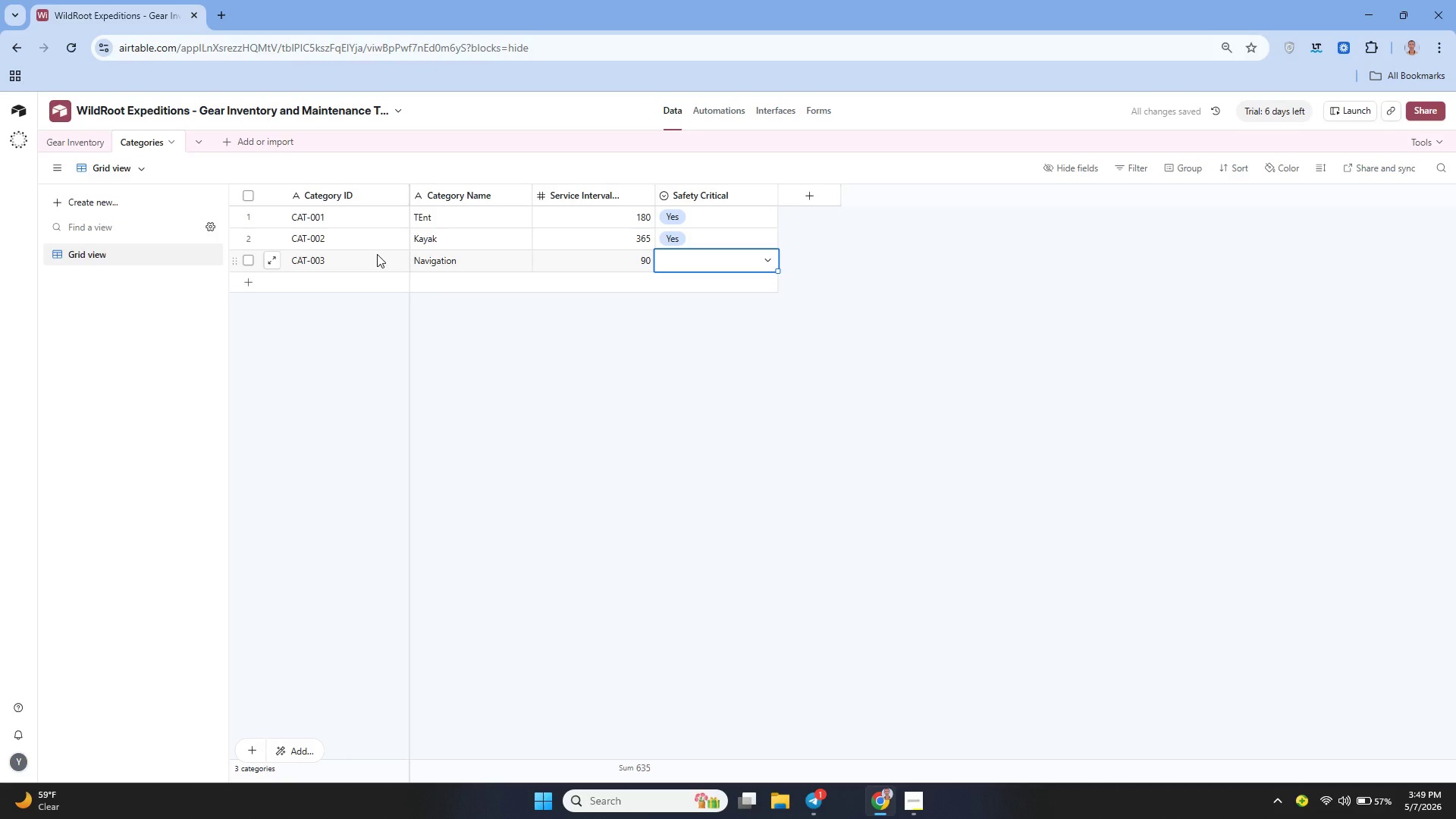 
left_click([766, 256])
 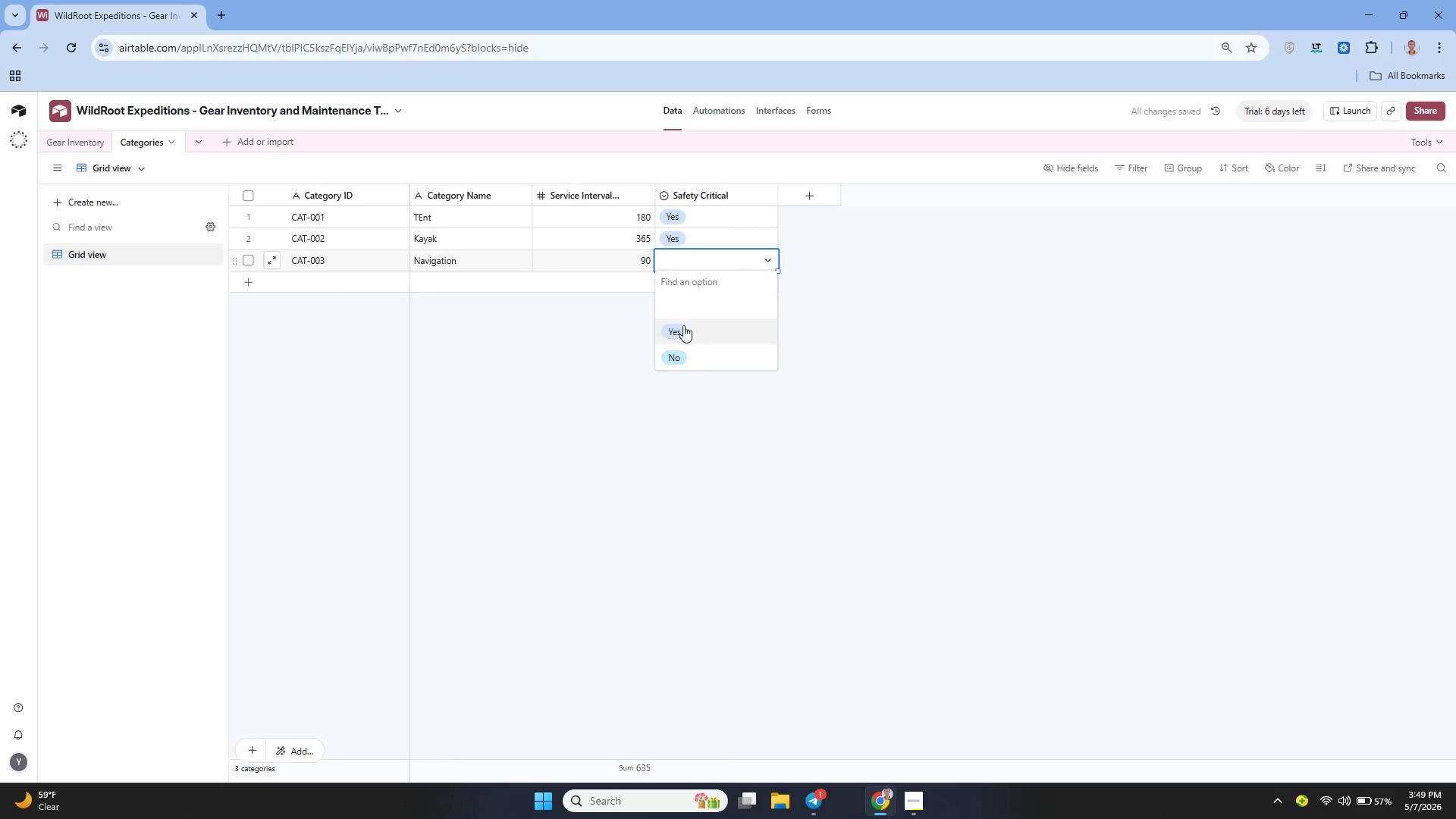 
left_click([683, 325])
 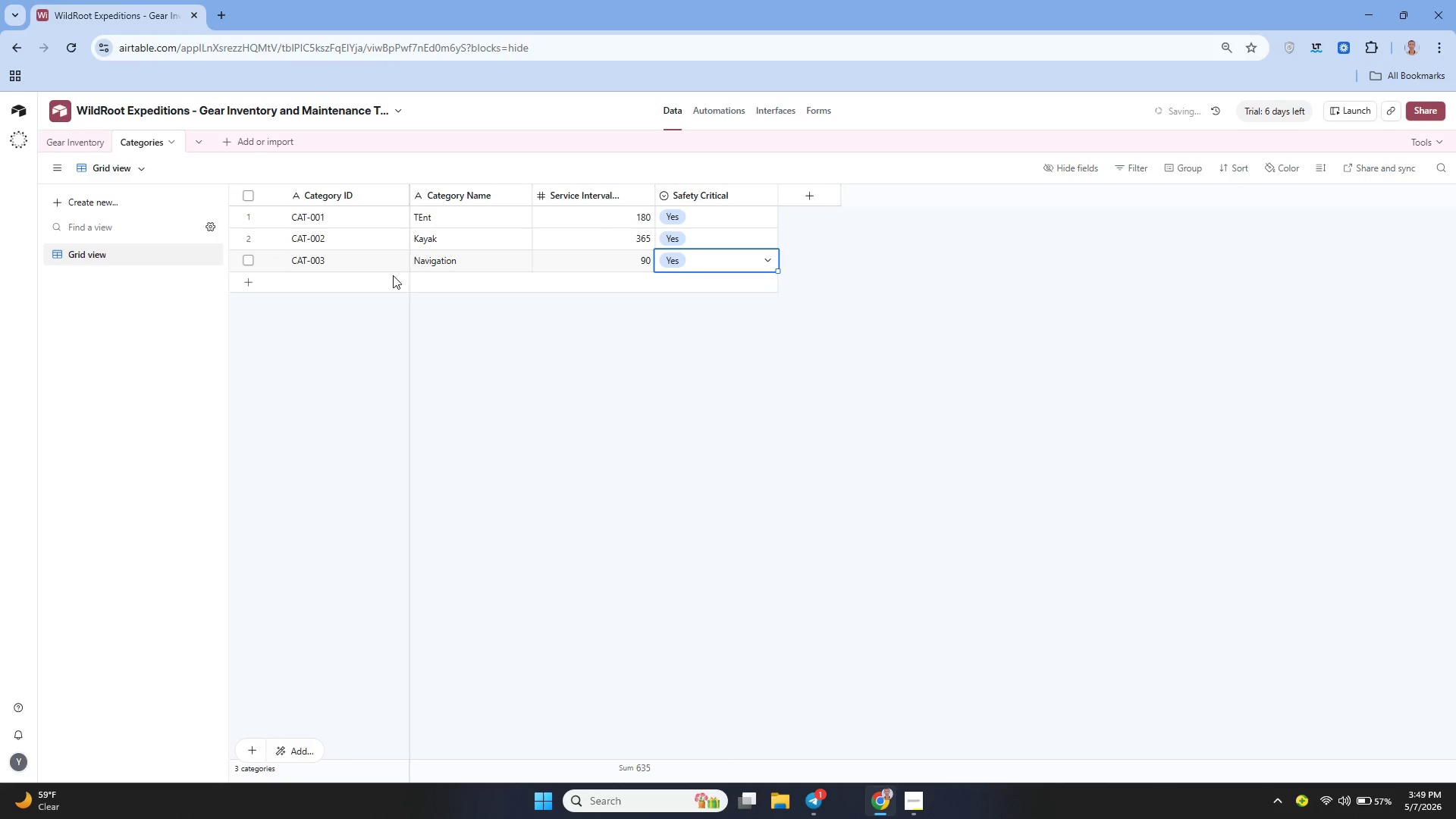 
left_click([386, 276])
 